 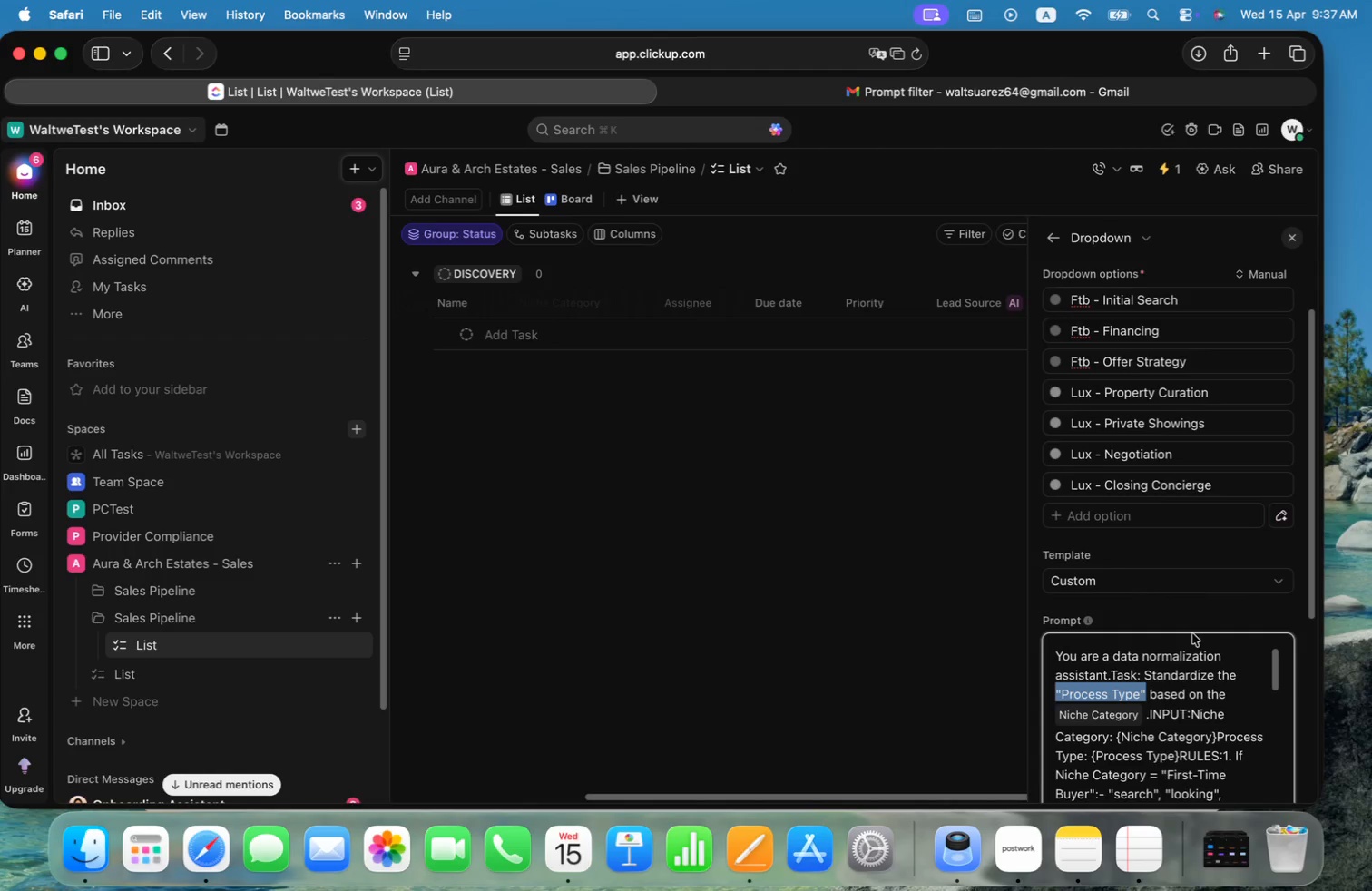 
left_click([1146, 690])
 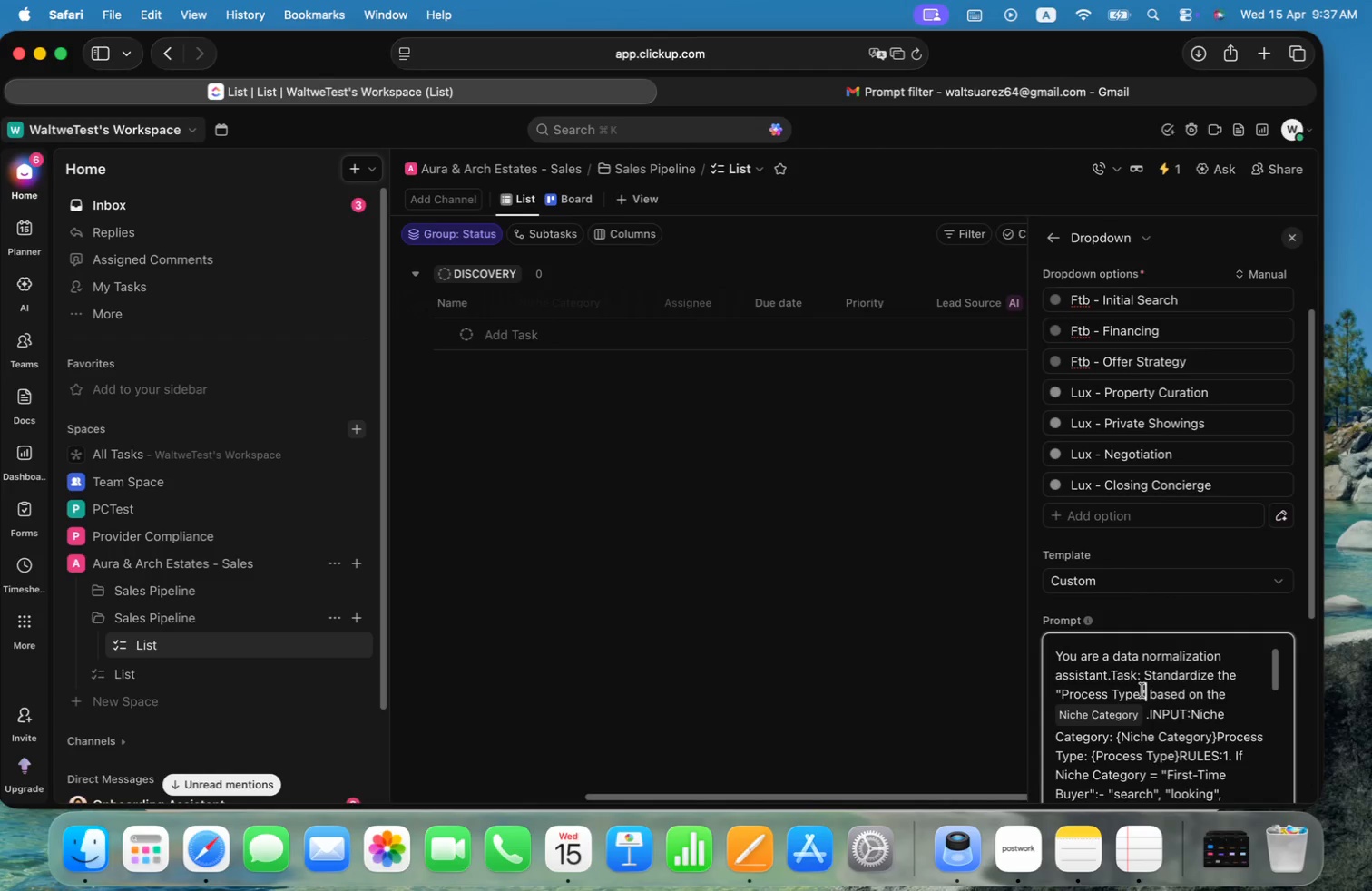 
left_click_drag(start_coordinate=[1142, 690], to_coordinate=[1063, 690])
 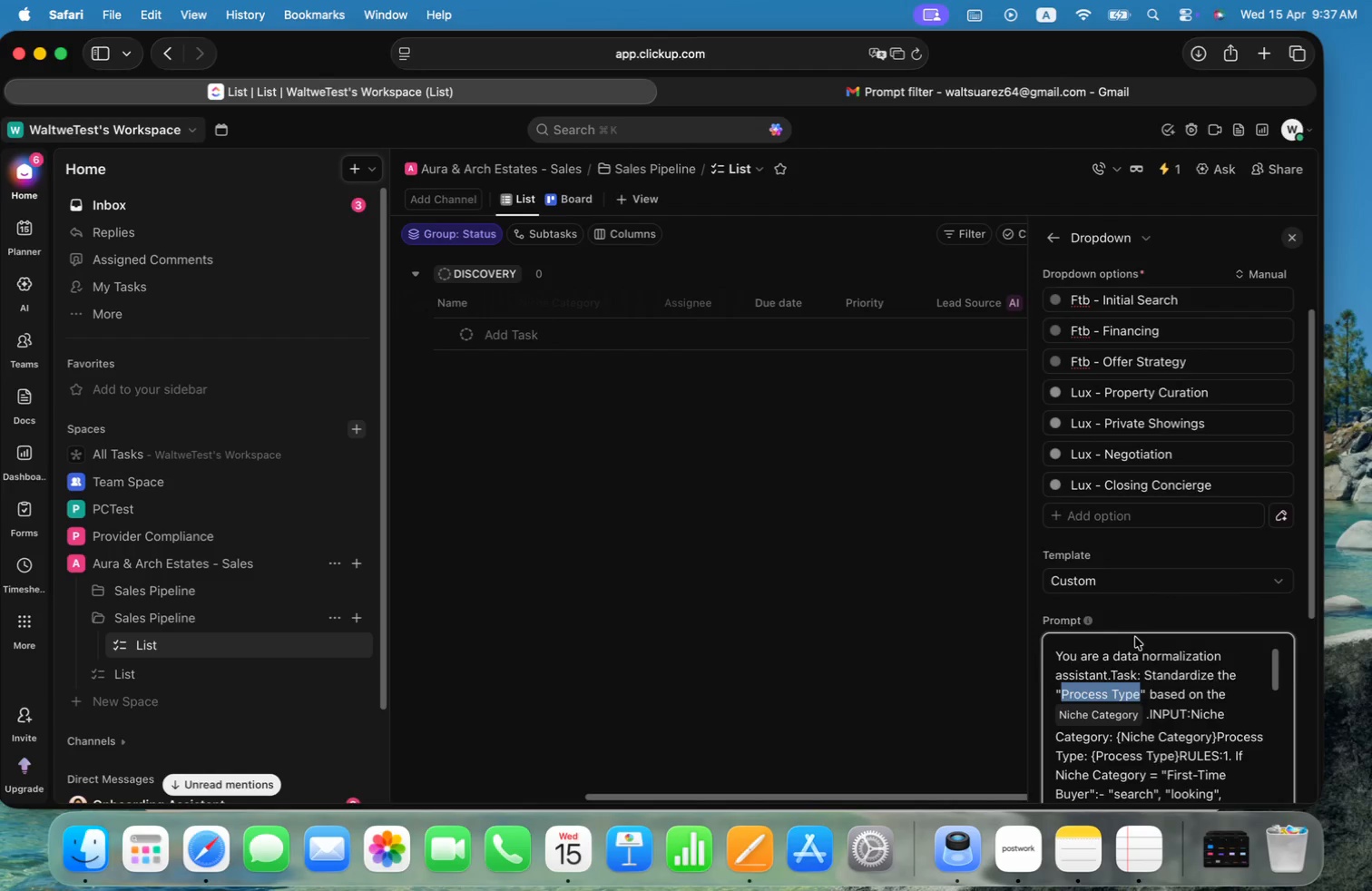 
key(Meta+C)
 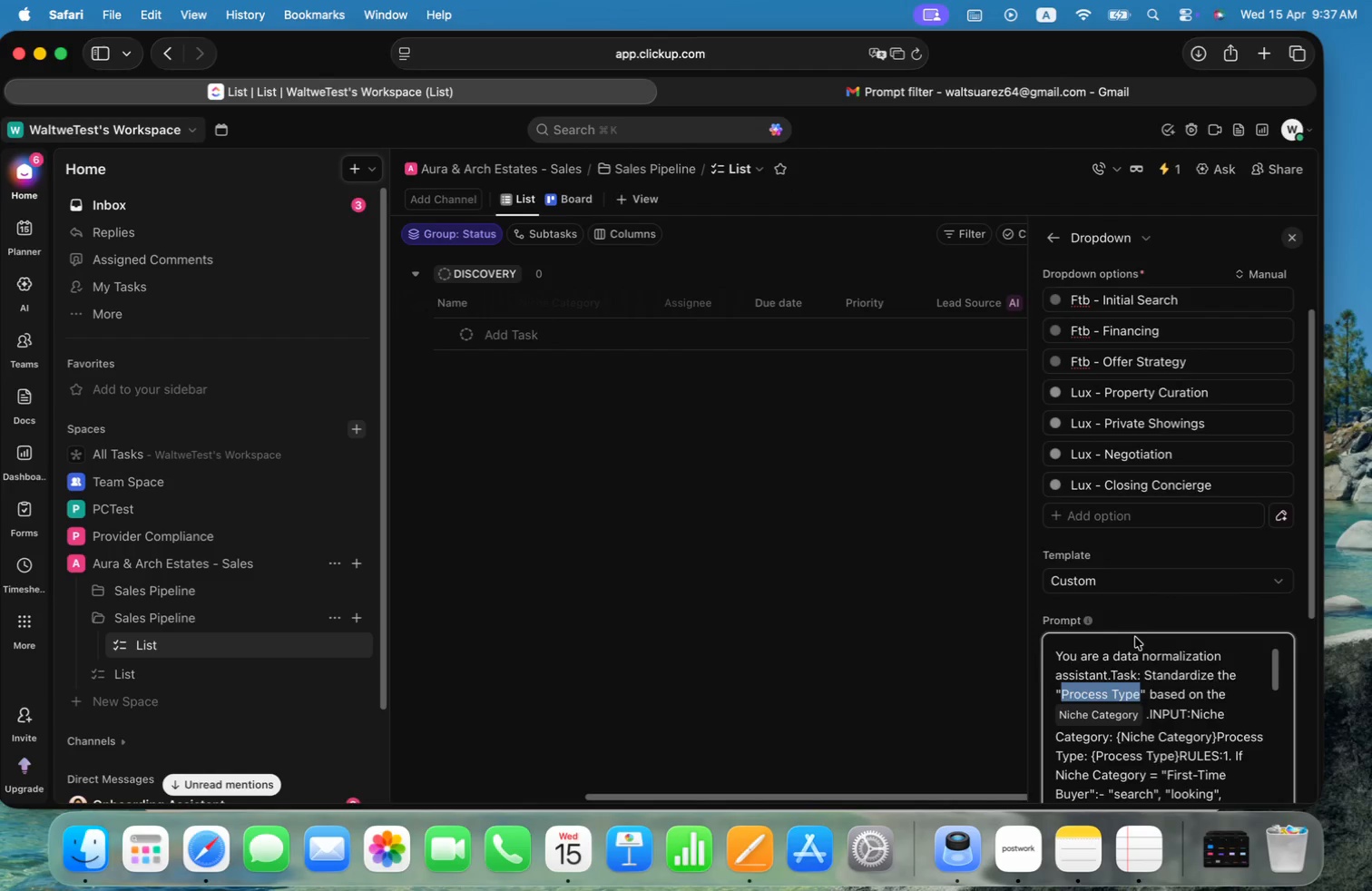 
scroll: coordinate [1135, 637], scroll_direction: up, amount: 70.0
 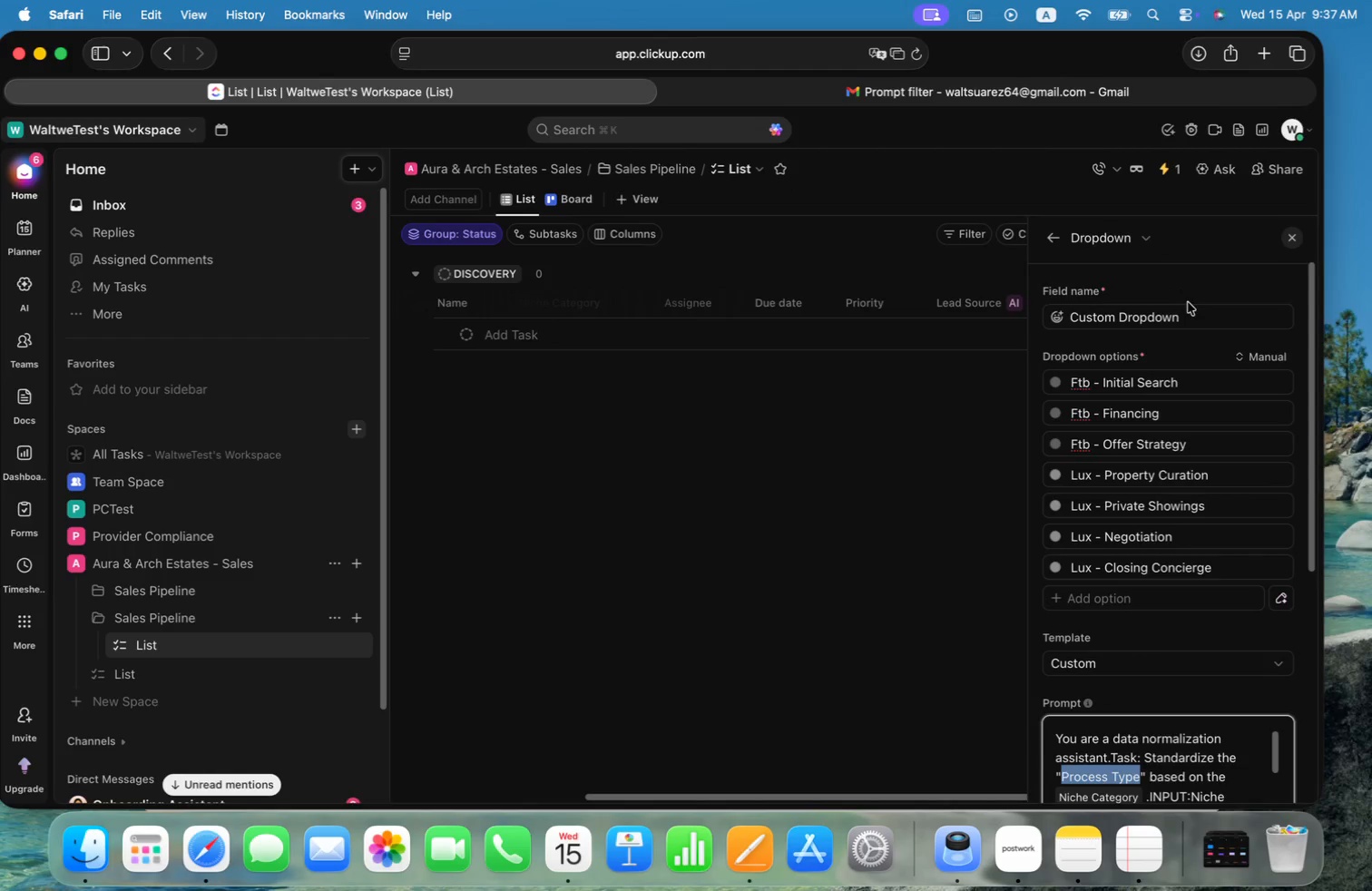 
left_click_drag(start_coordinate=[1196, 314], to_coordinate=[1009, 311])
 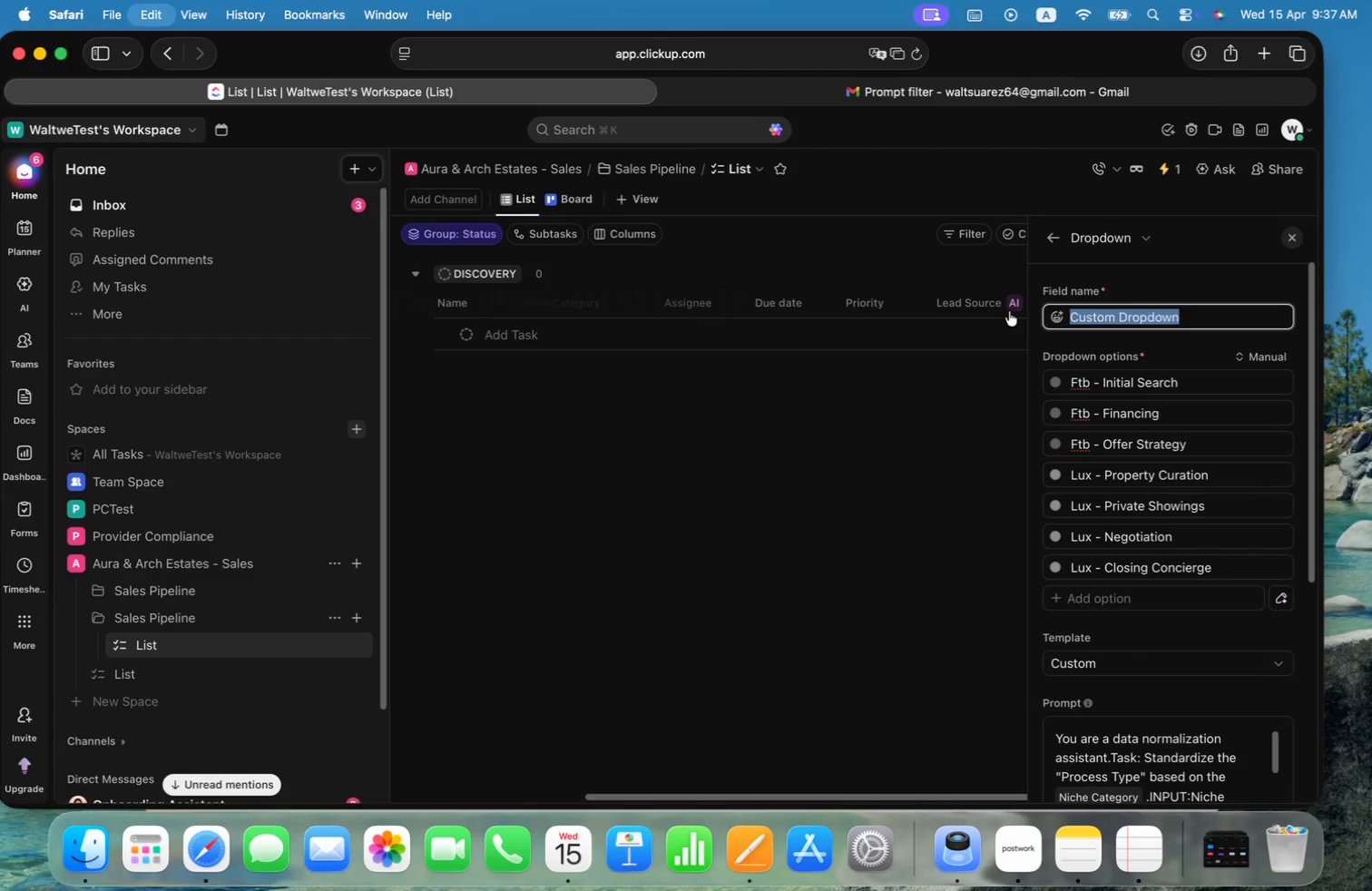 
key(Meta+V)
 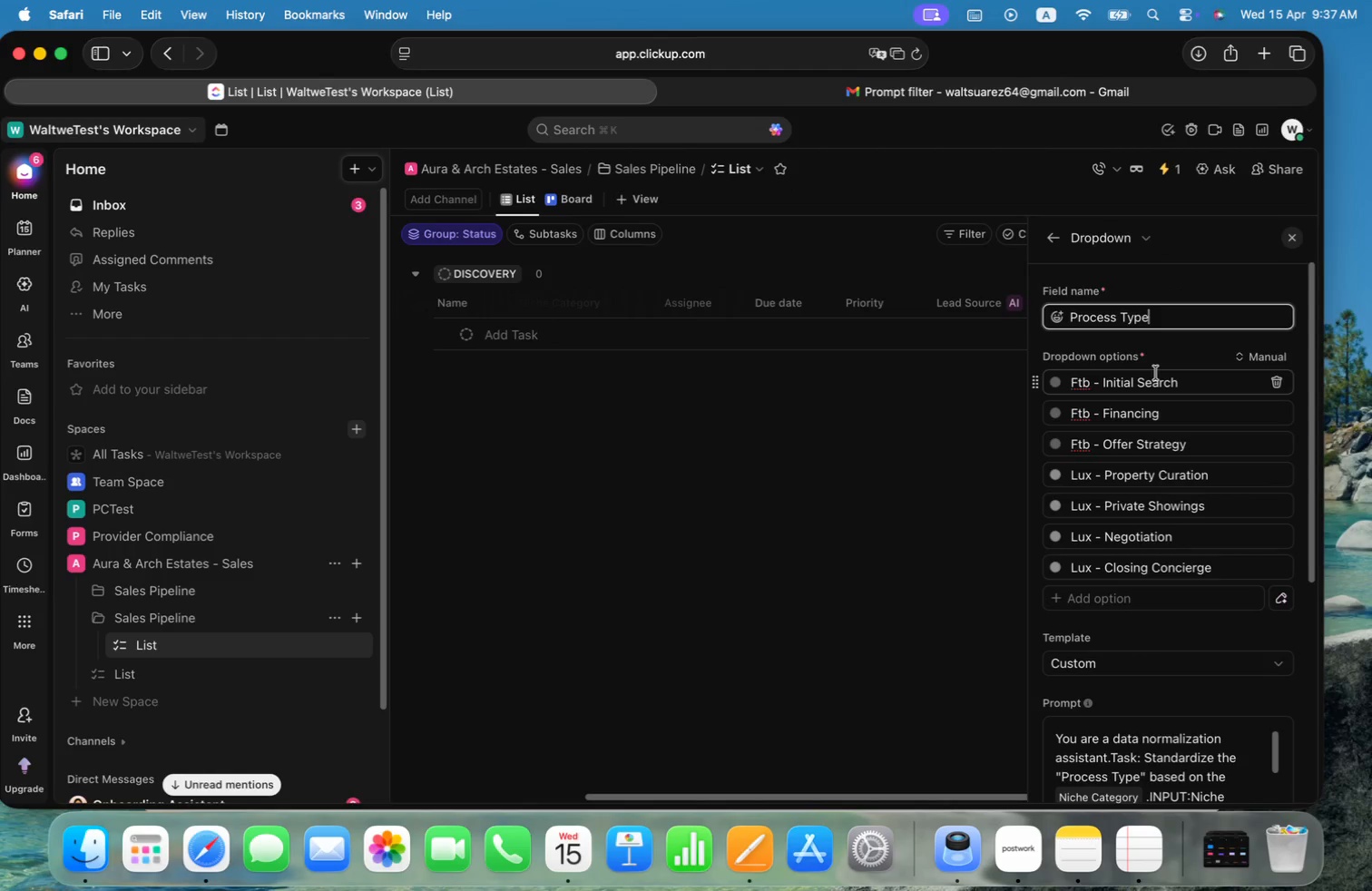 
scroll: coordinate [1156, 373], scroll_direction: down, amount: 59.0
 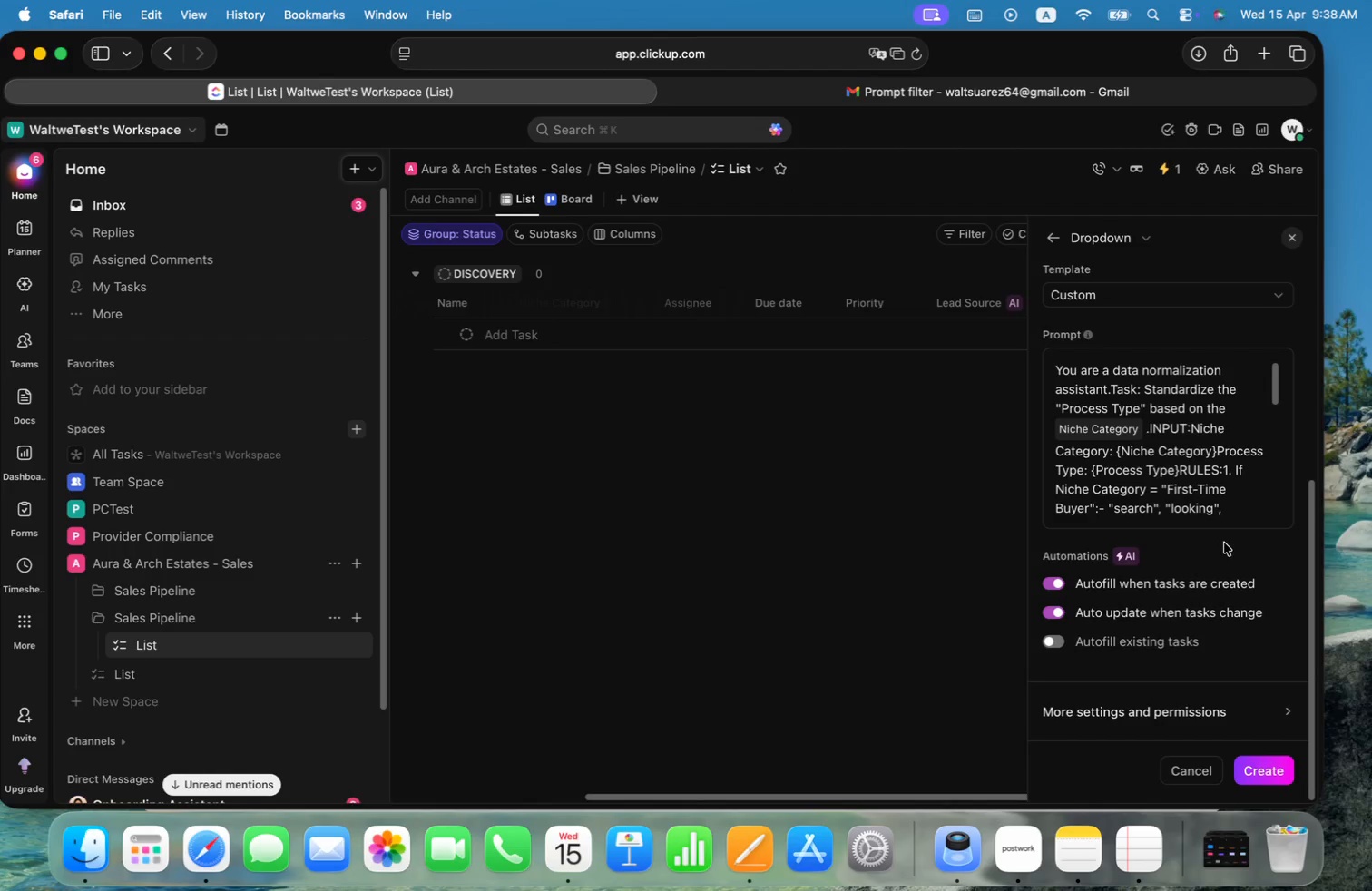 
key(Meta+Tab)
 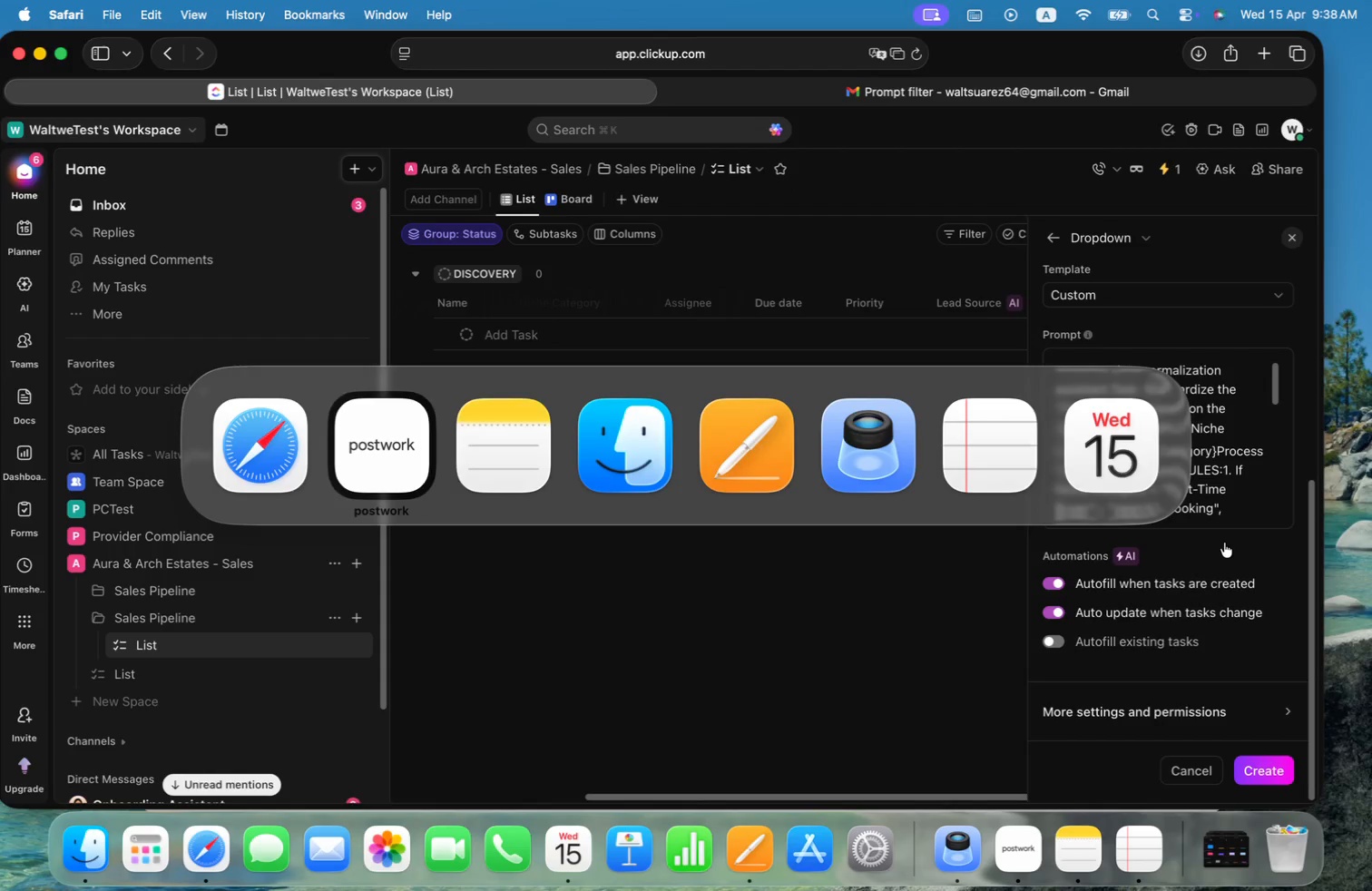 
key(Meta+Tab)
 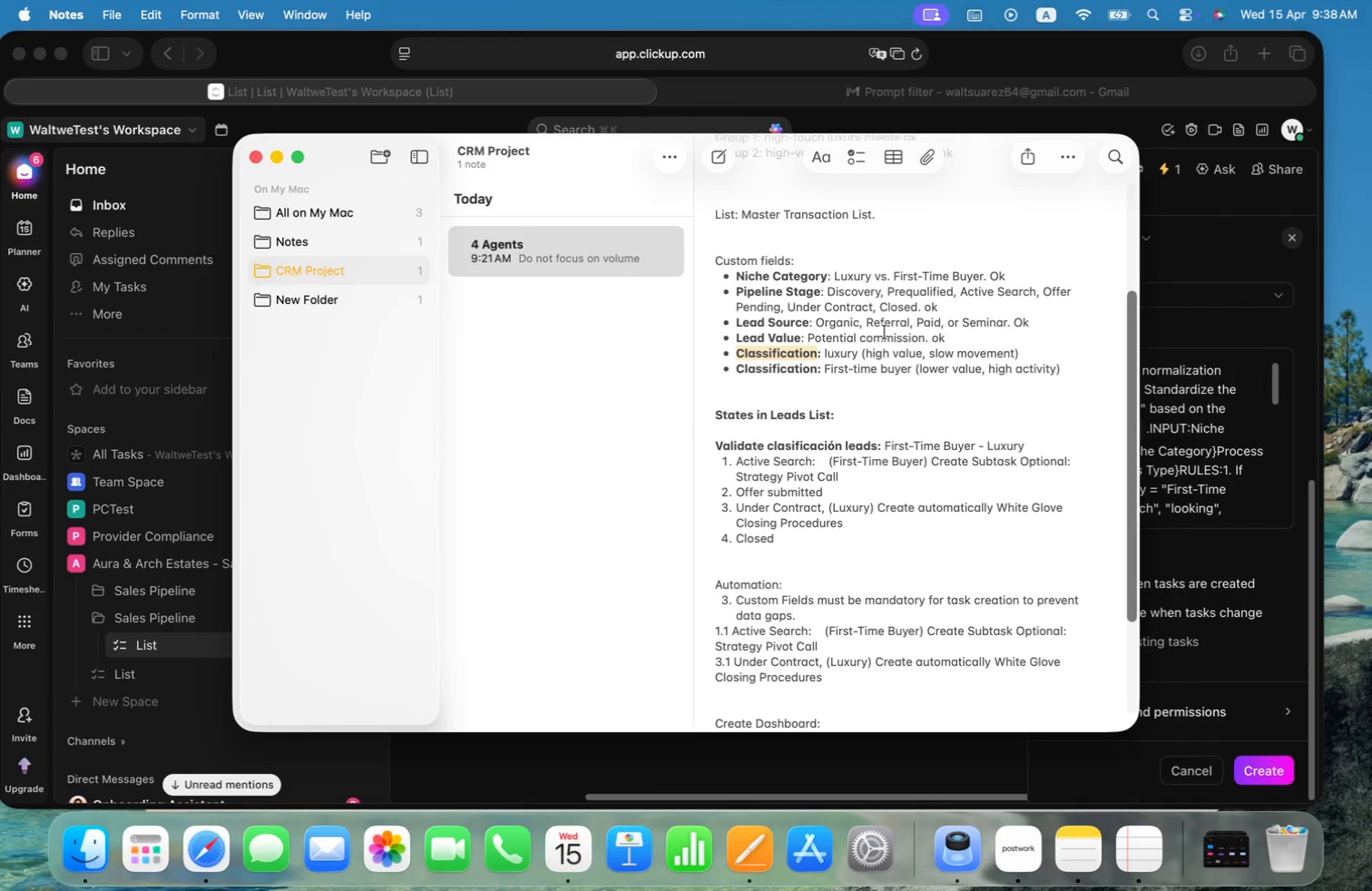 
left_click([876, 370])
 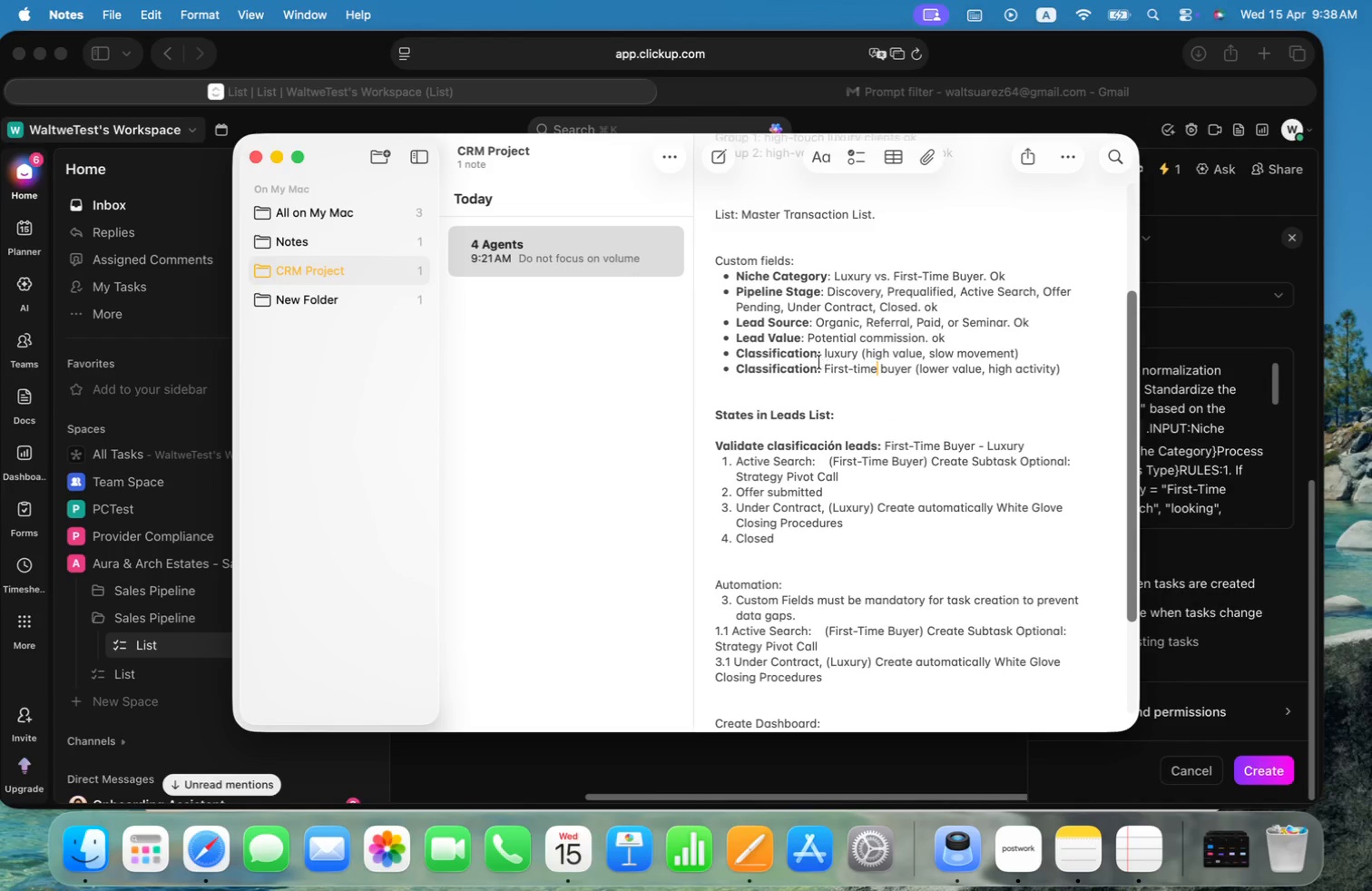 
left_click_drag(start_coordinate=[818, 354], to_coordinate=[738, 351])
 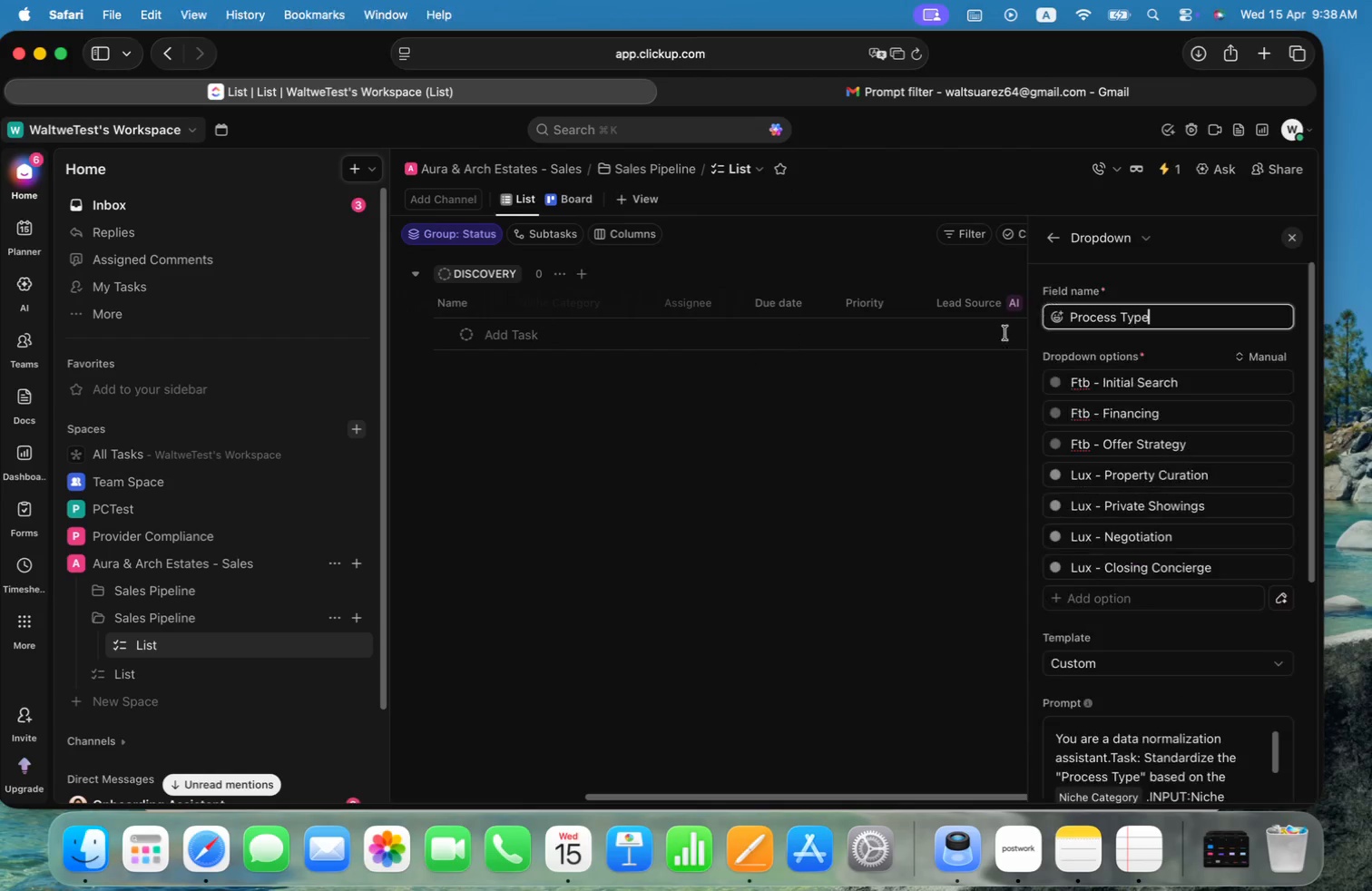 
key(Meta+C)
 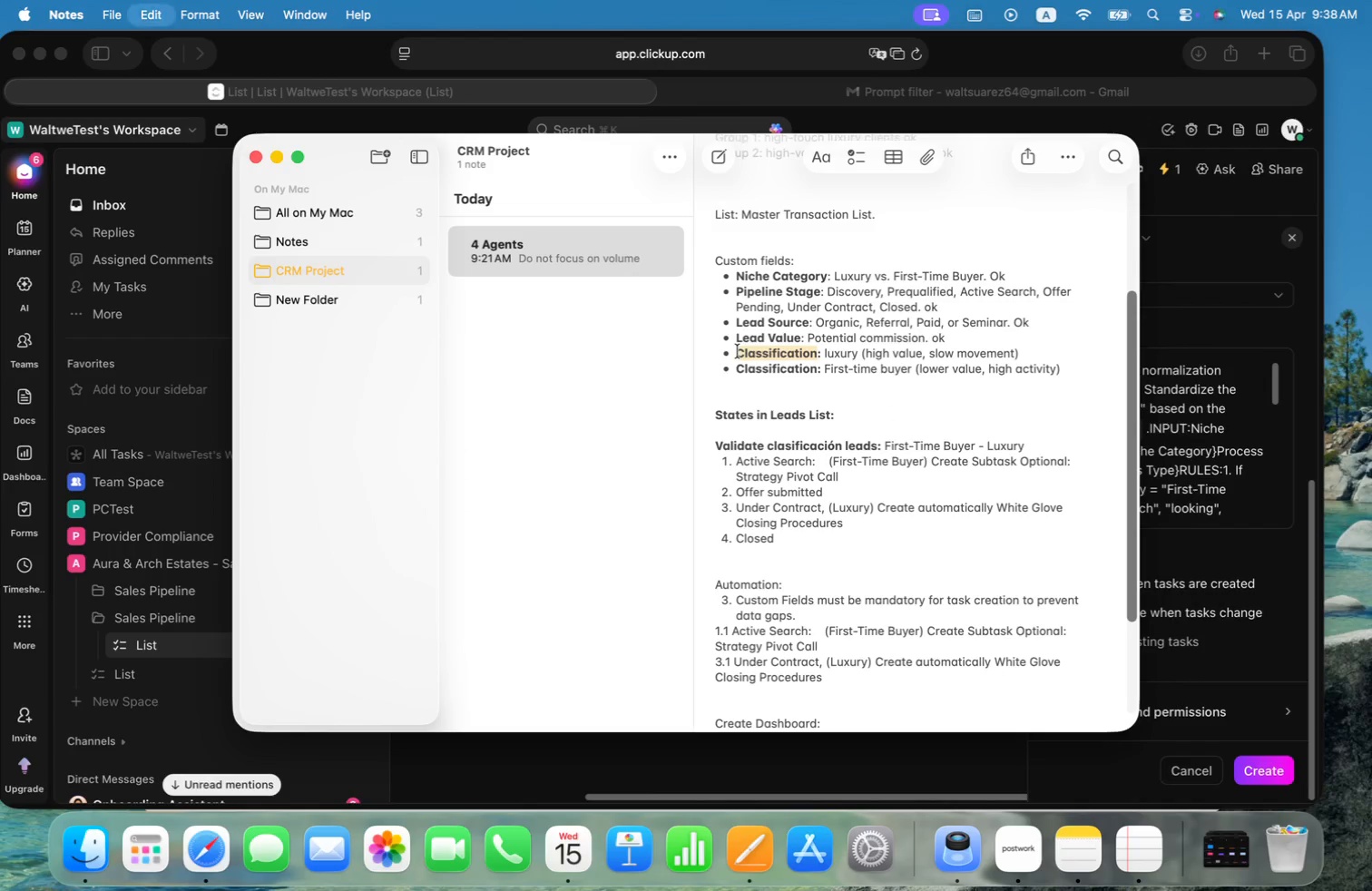 
key(Meta+CommandLeft)
 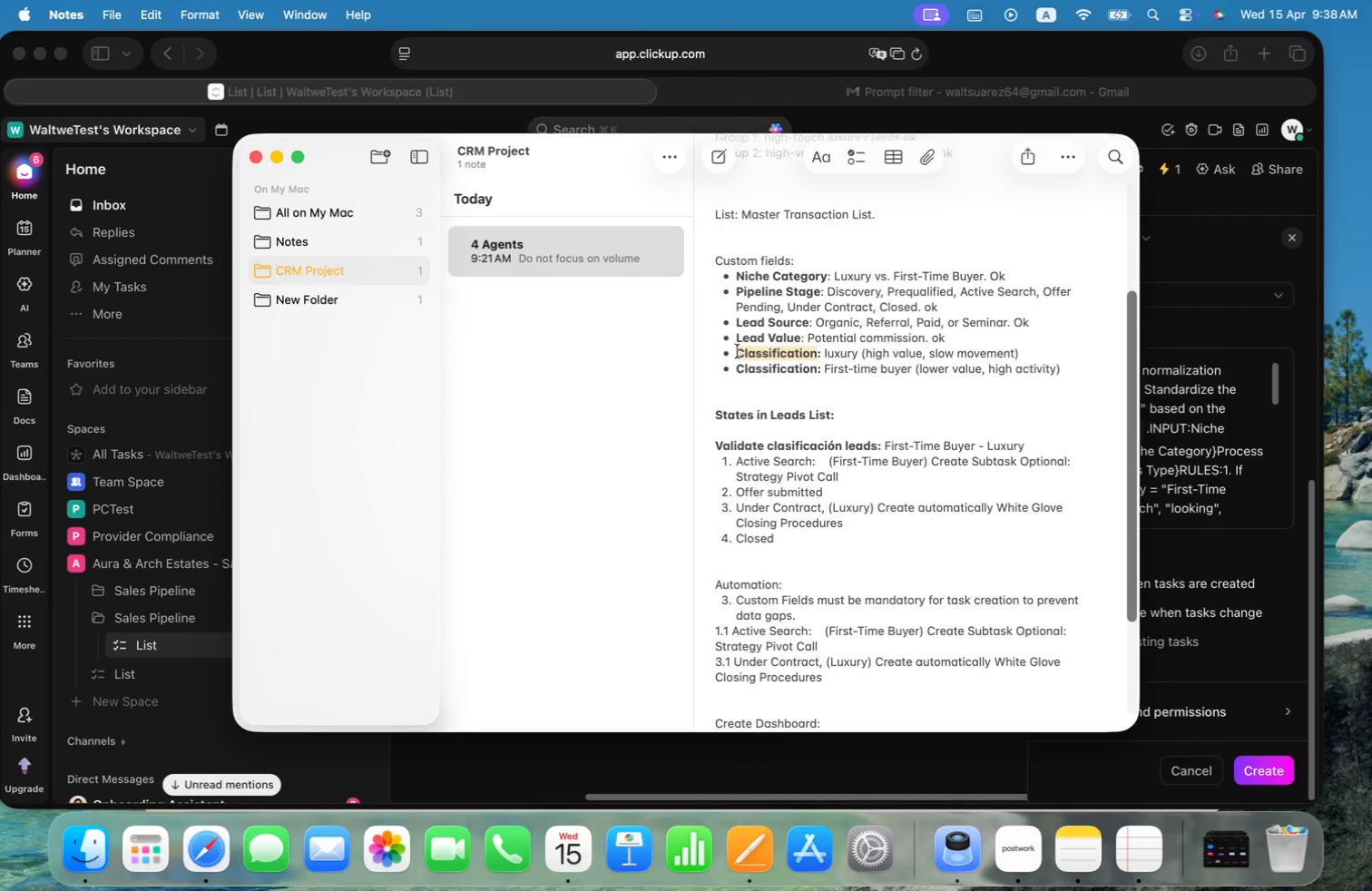 
key(Meta+Tab)
 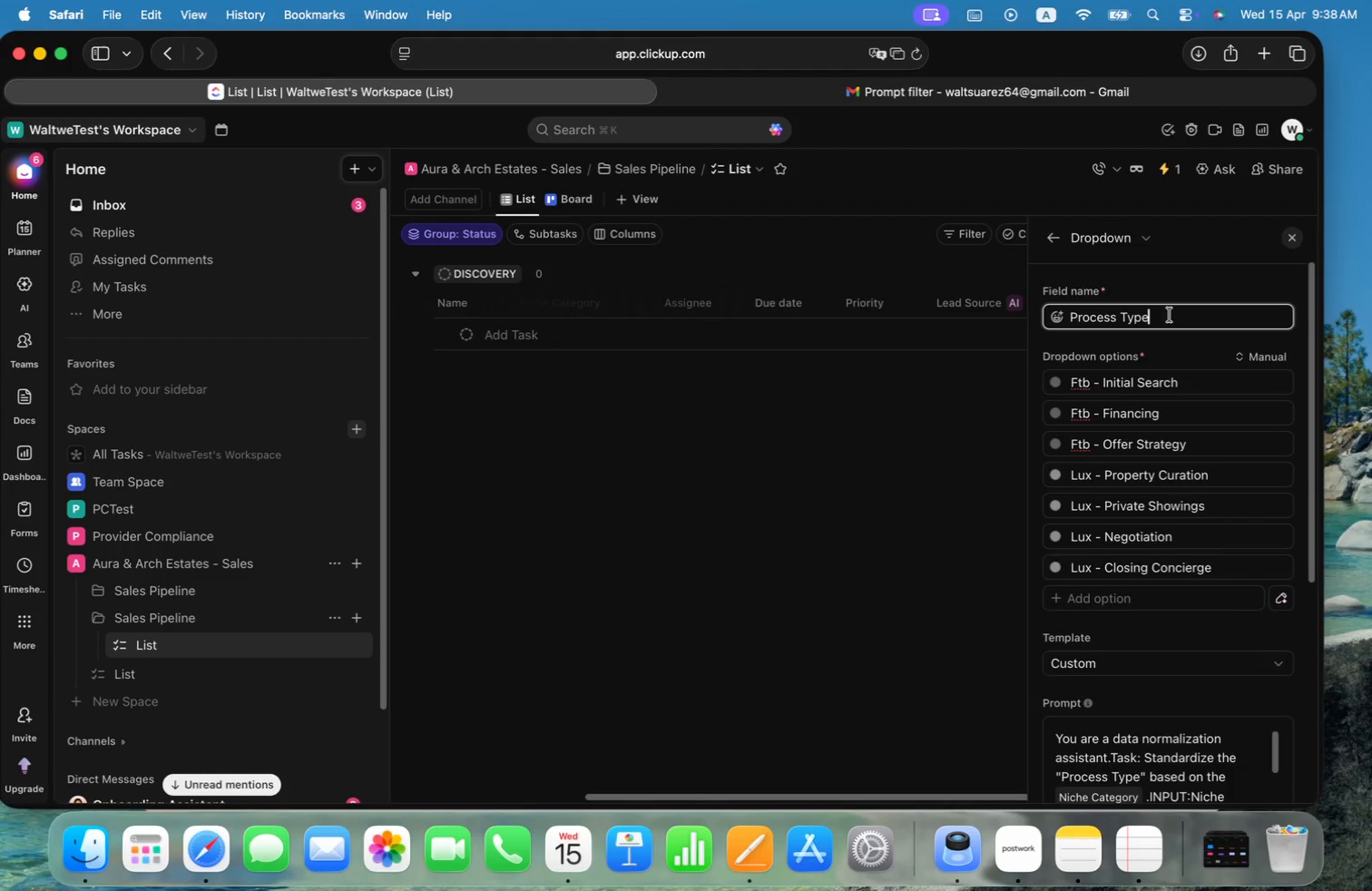 
left_click_drag(start_coordinate=[1159, 318], to_coordinate=[990, 315])
 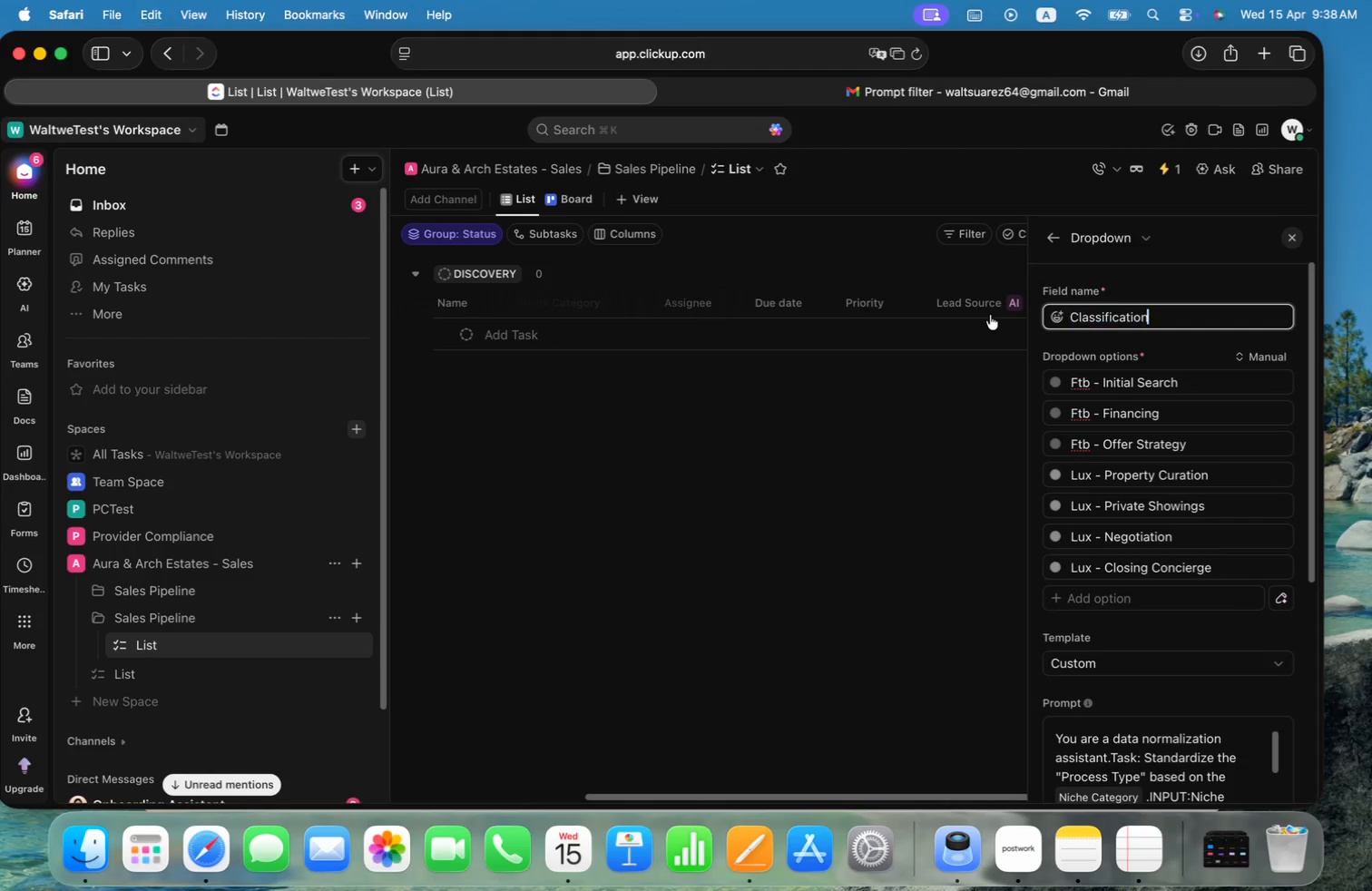 
key(Meta+V)
 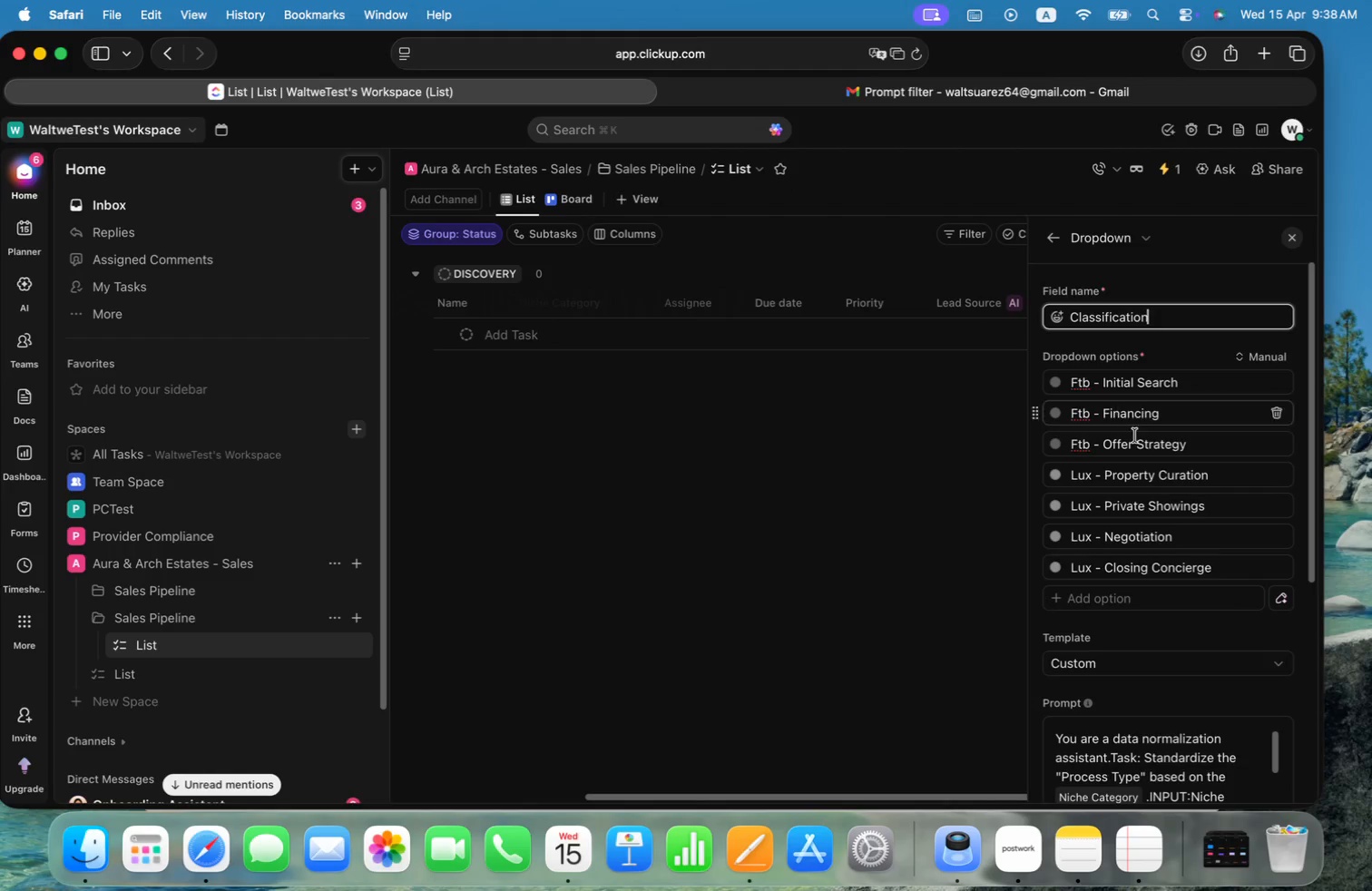 
scroll: coordinate [1135, 436], scroll_direction: down, amount: 39.0
 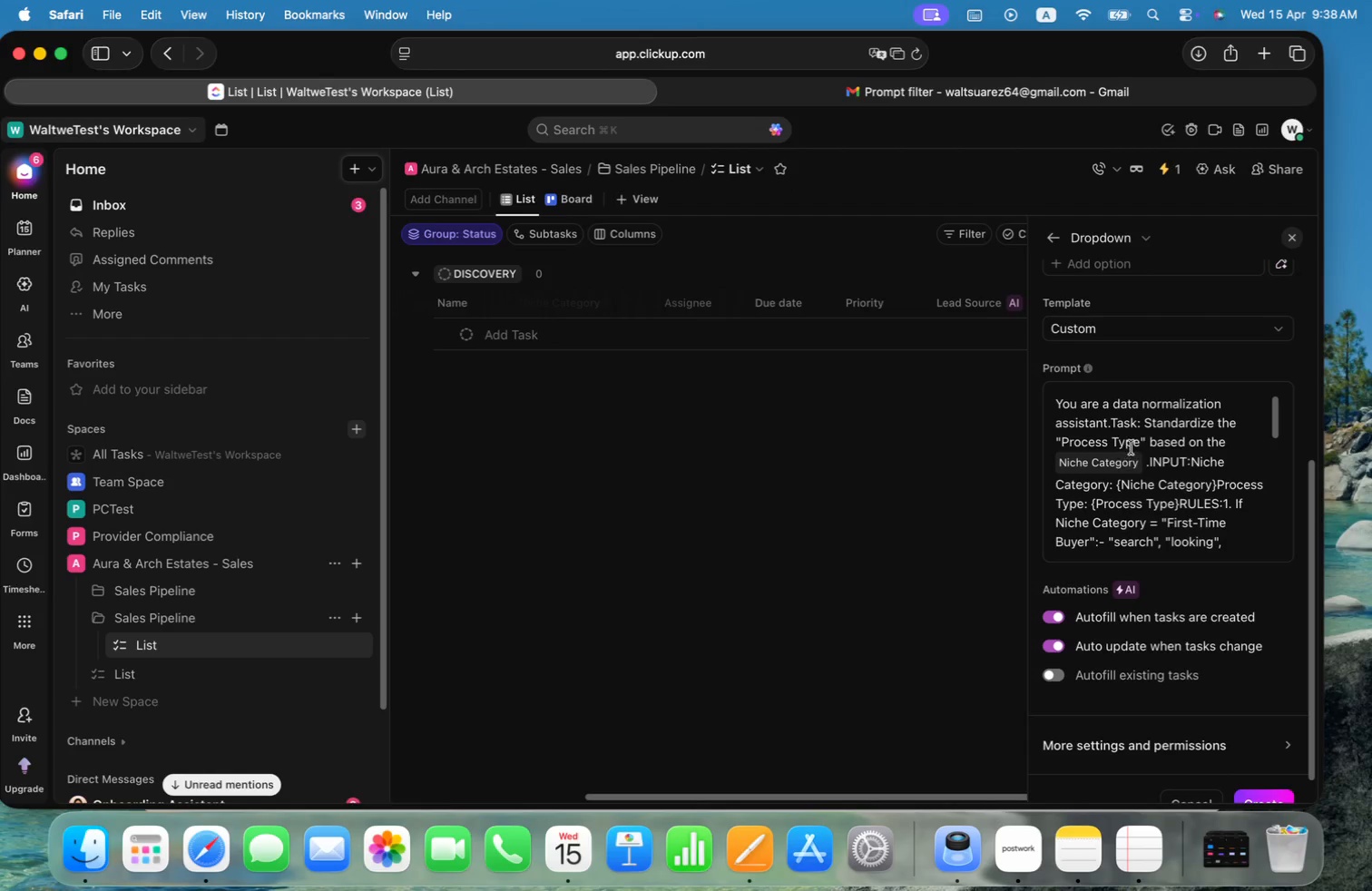 
left_click([1137, 443])
 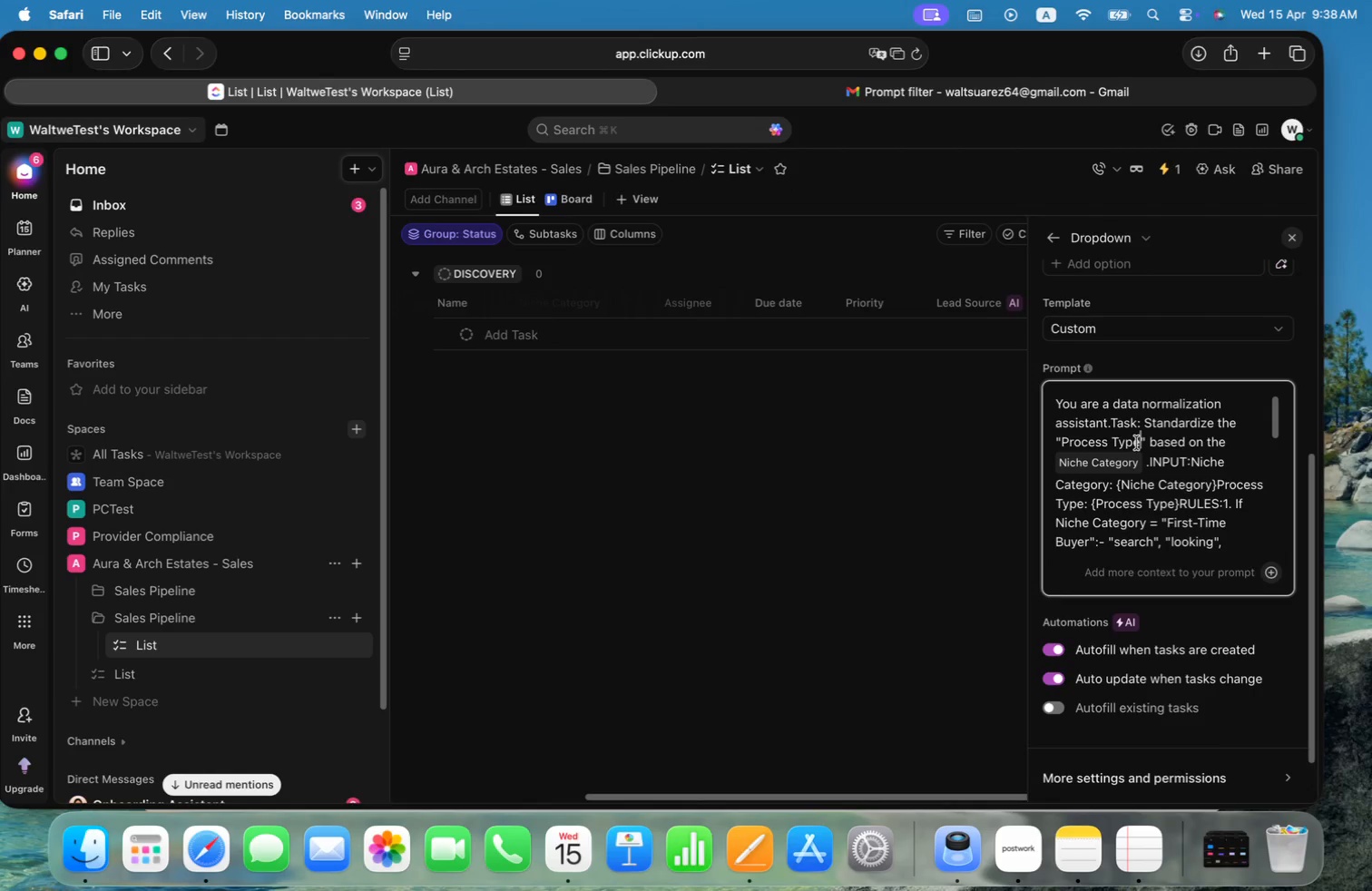 
key(Alt+Shift+ArrowLeft)
 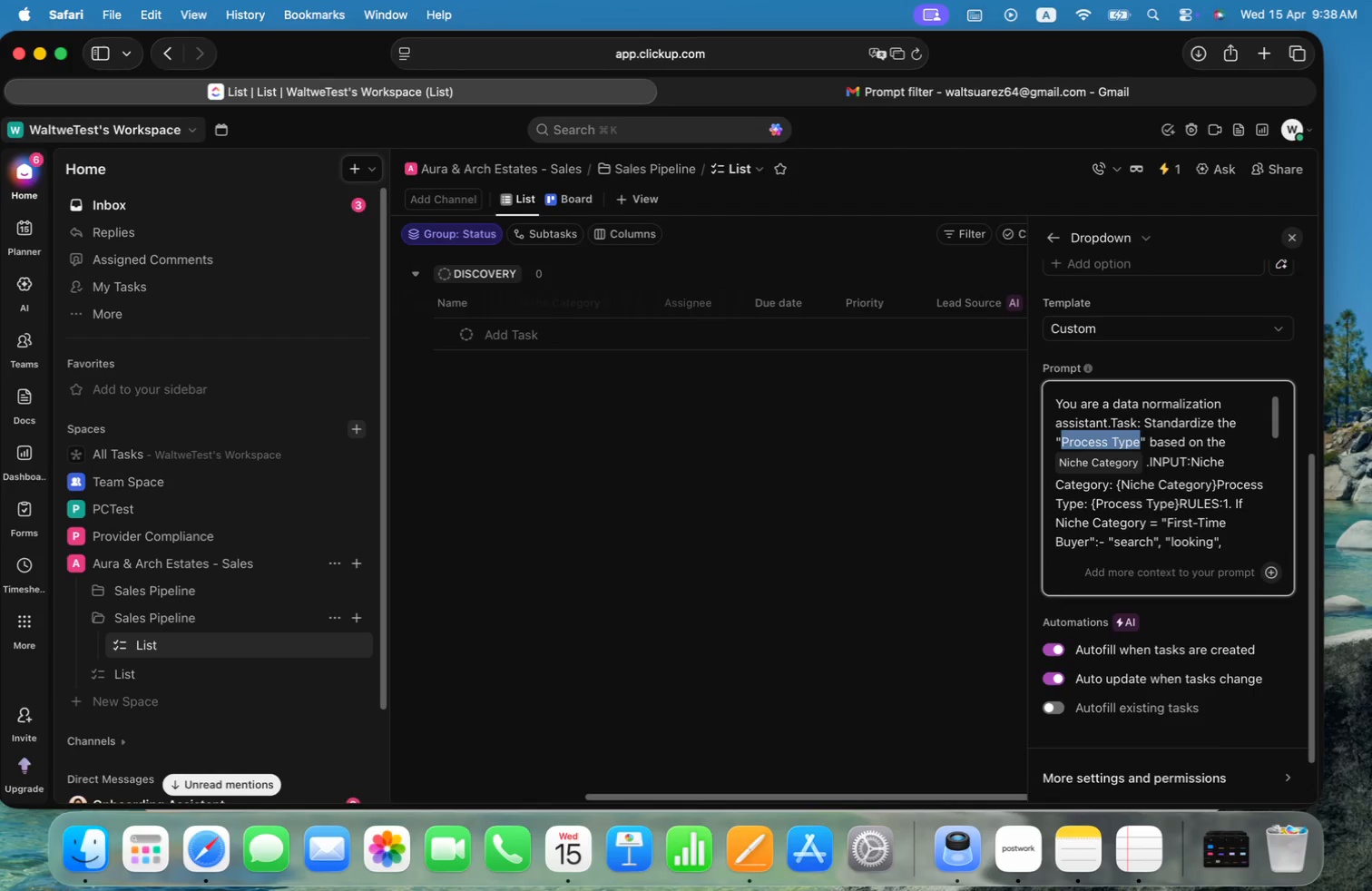 
key(Alt+Shift+ArrowLeft)
 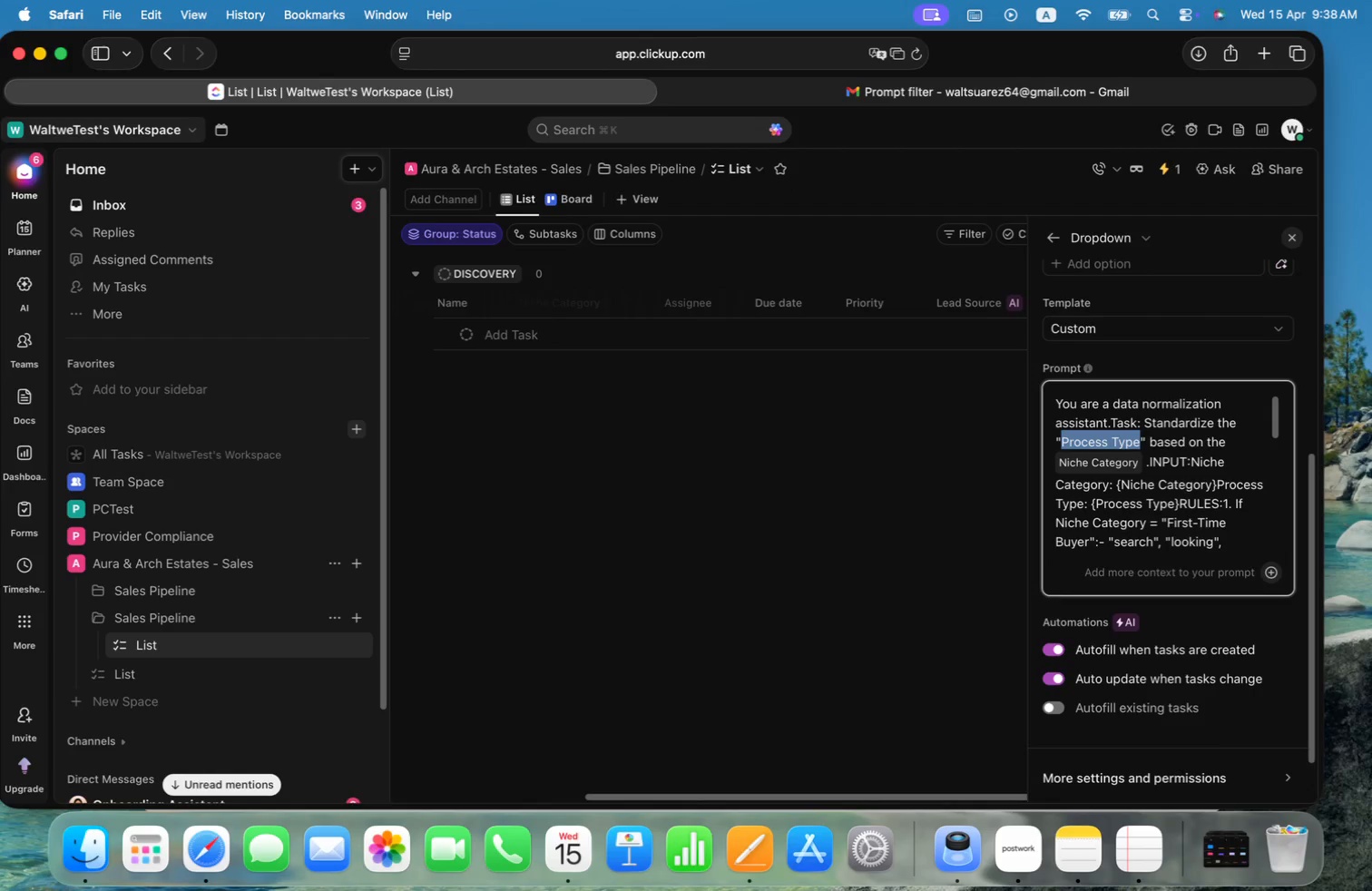 
key(Meta+V)
 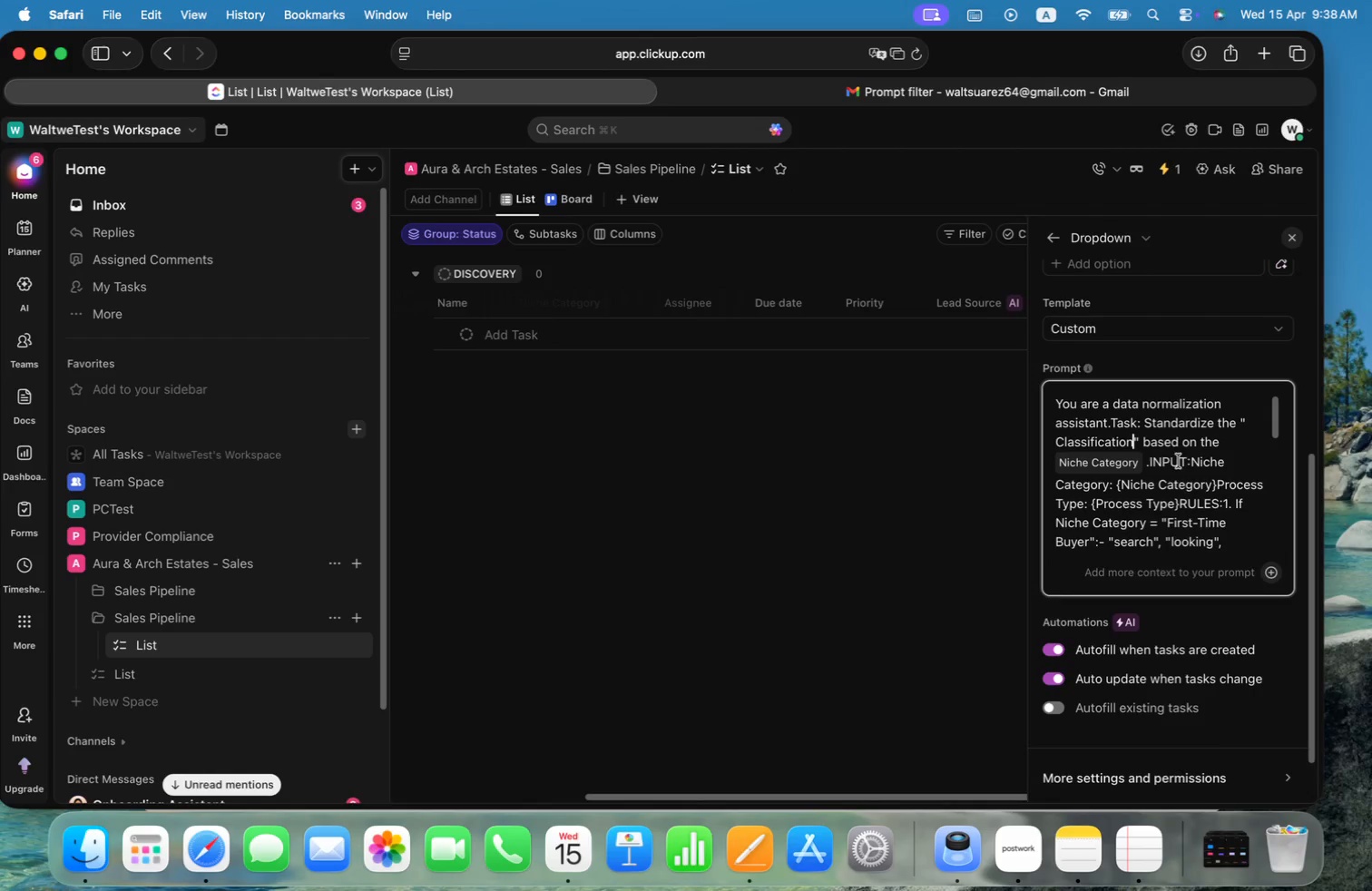 
left_click([1152, 463])
 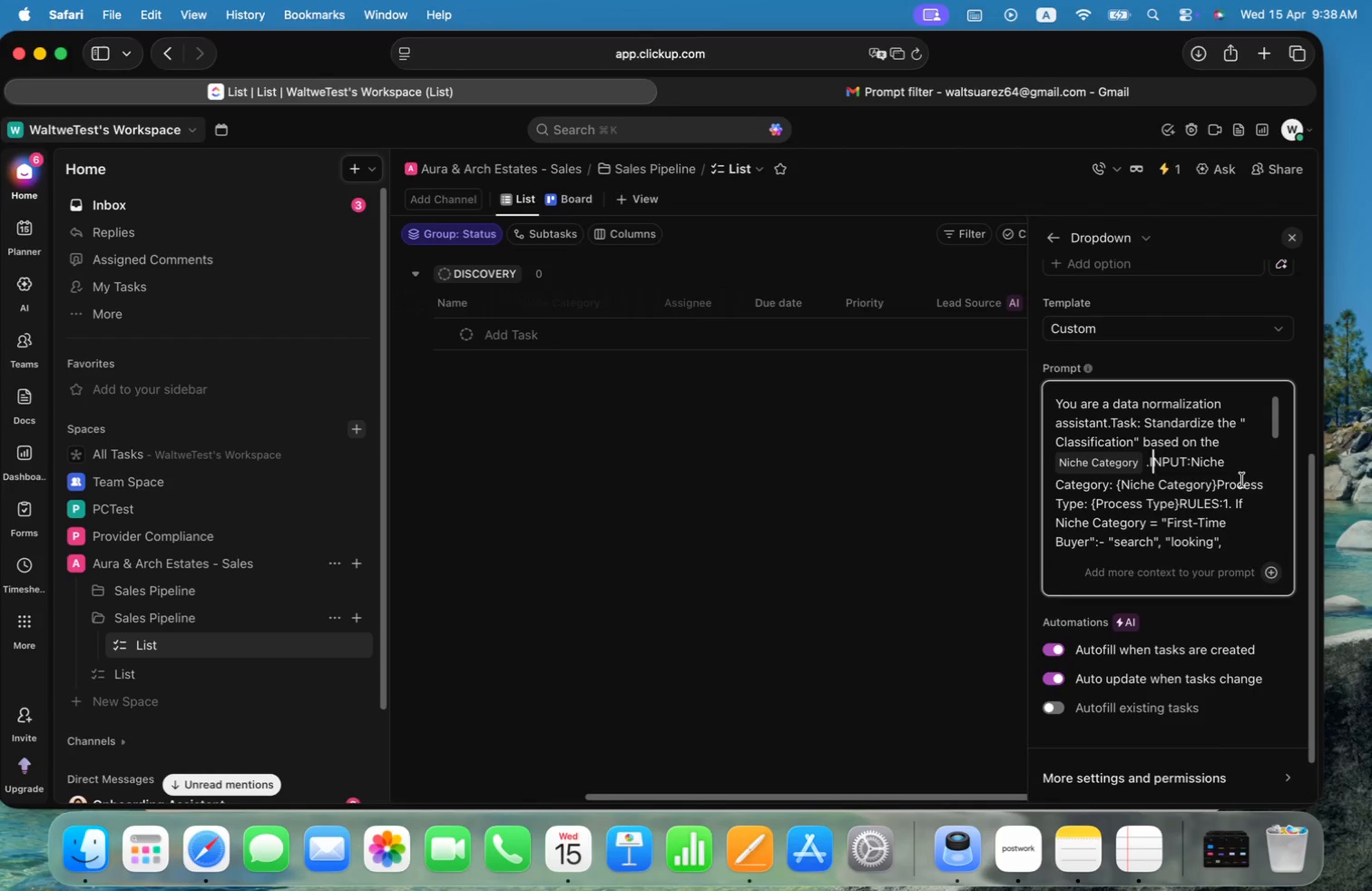 
key(ArrowLeft)
 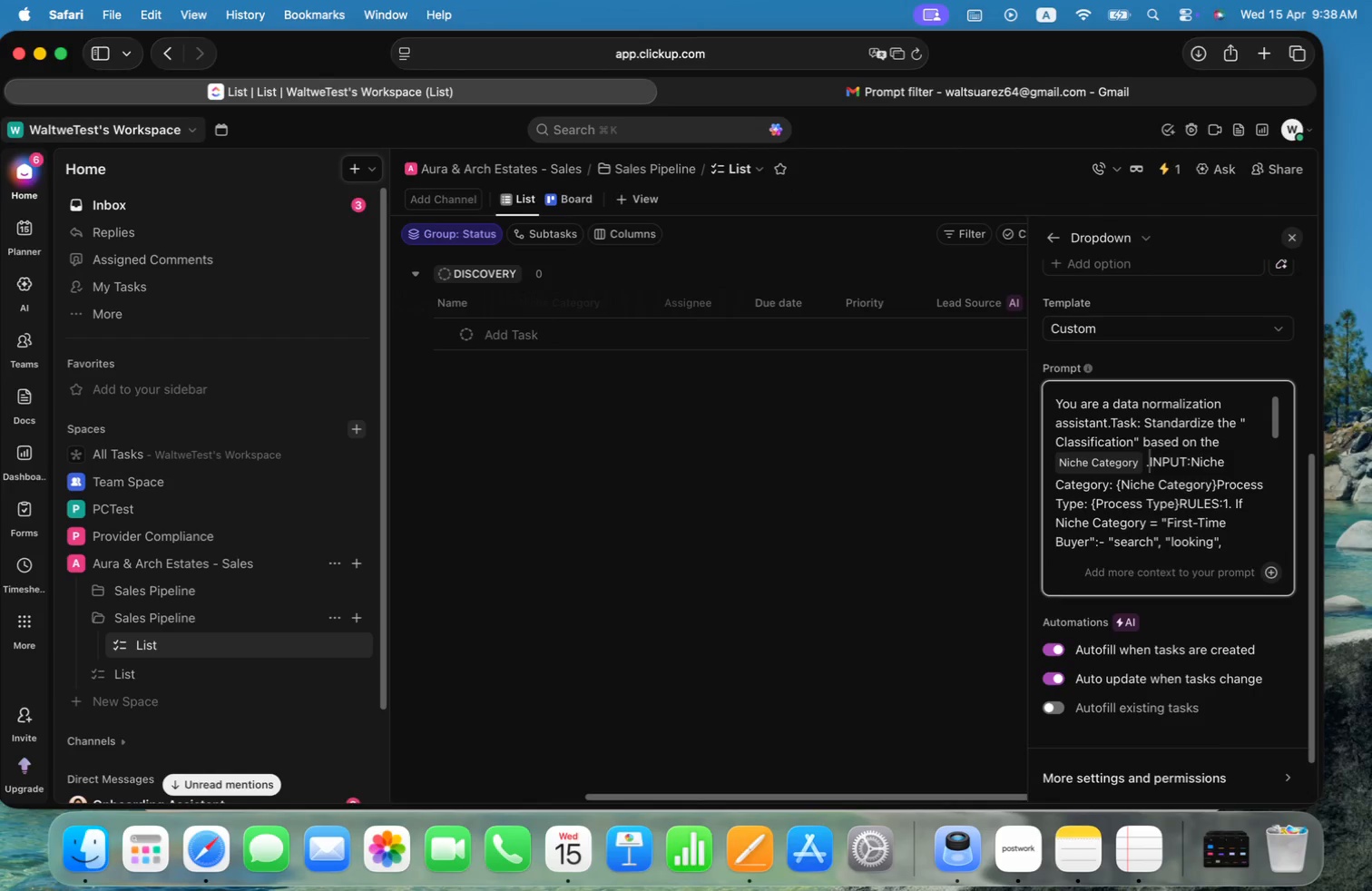 
hold_key(key=ShiftLeft, duration=0.67)
 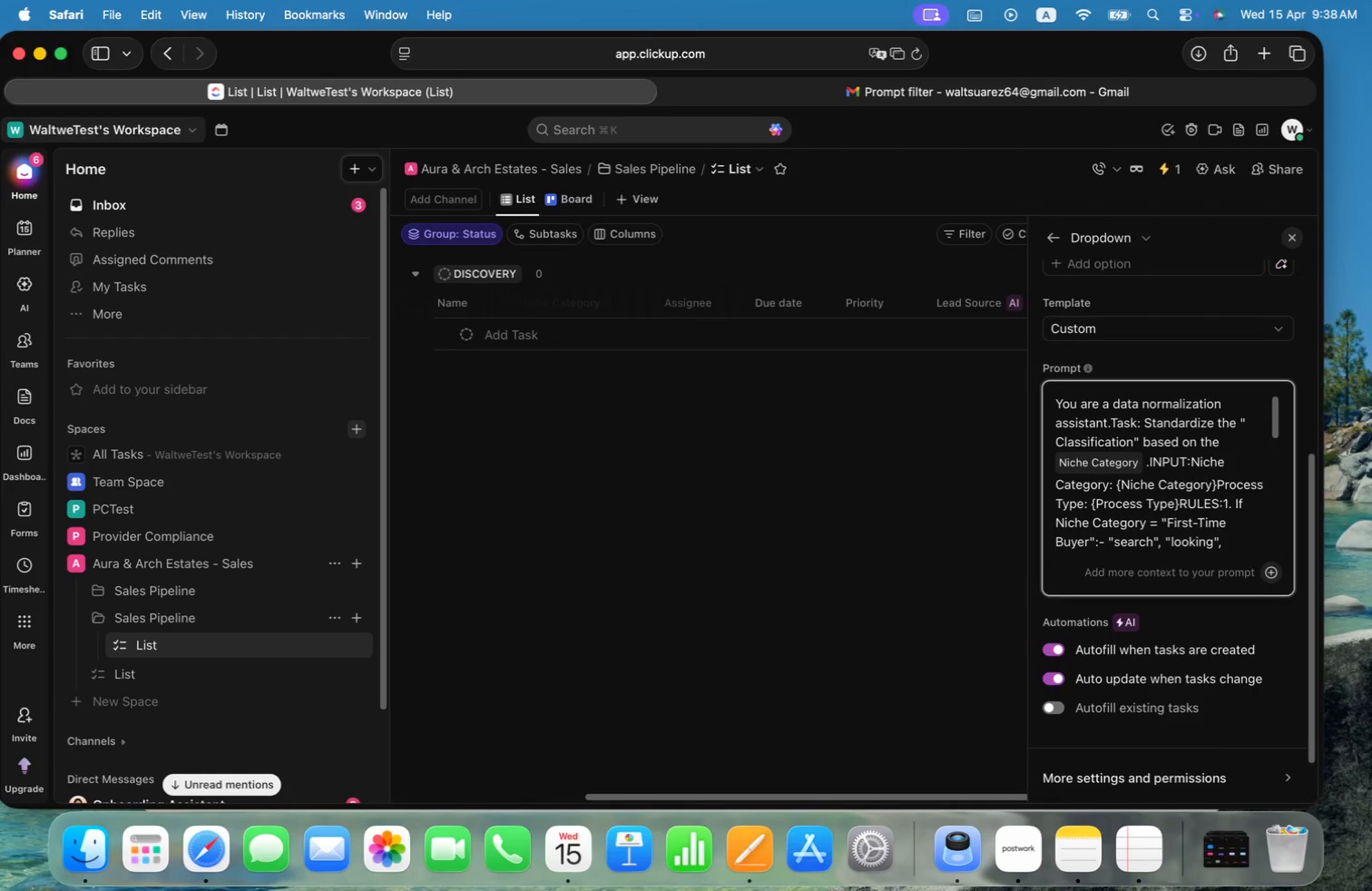 
key(Enter)
 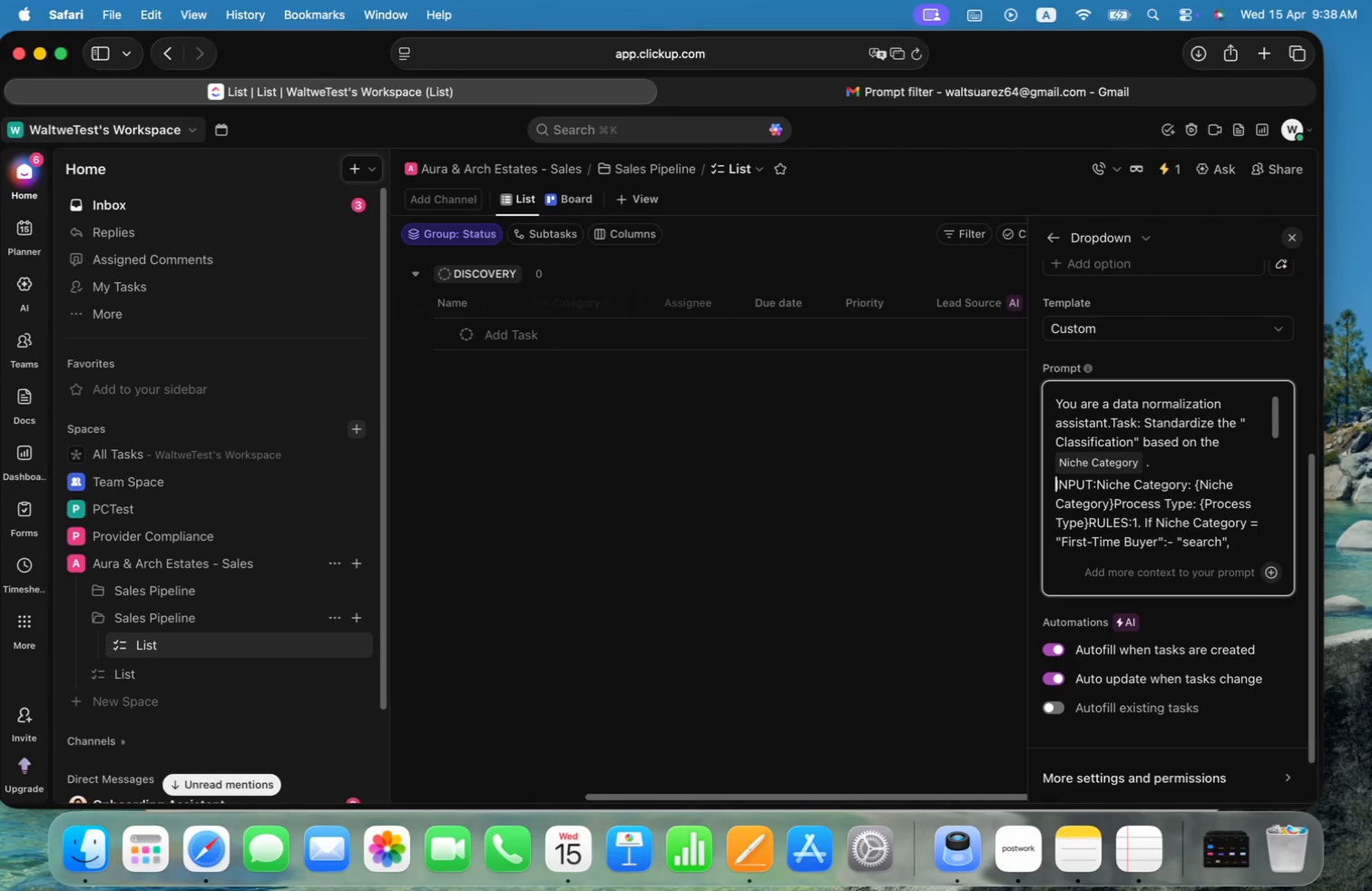 
key(Enter)
 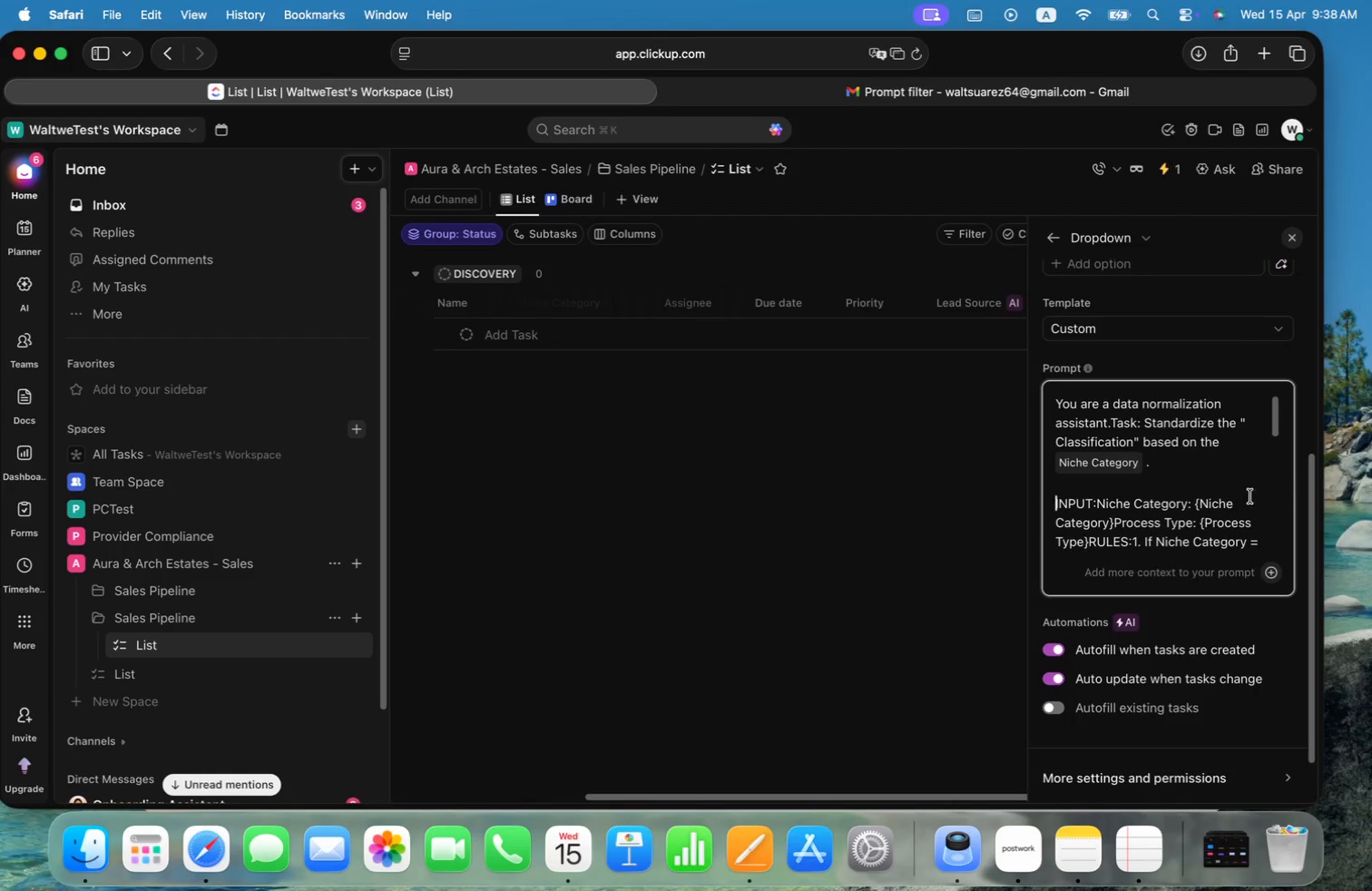 
scroll: coordinate [1220, 488], scroll_direction: down, amount: 8.0
 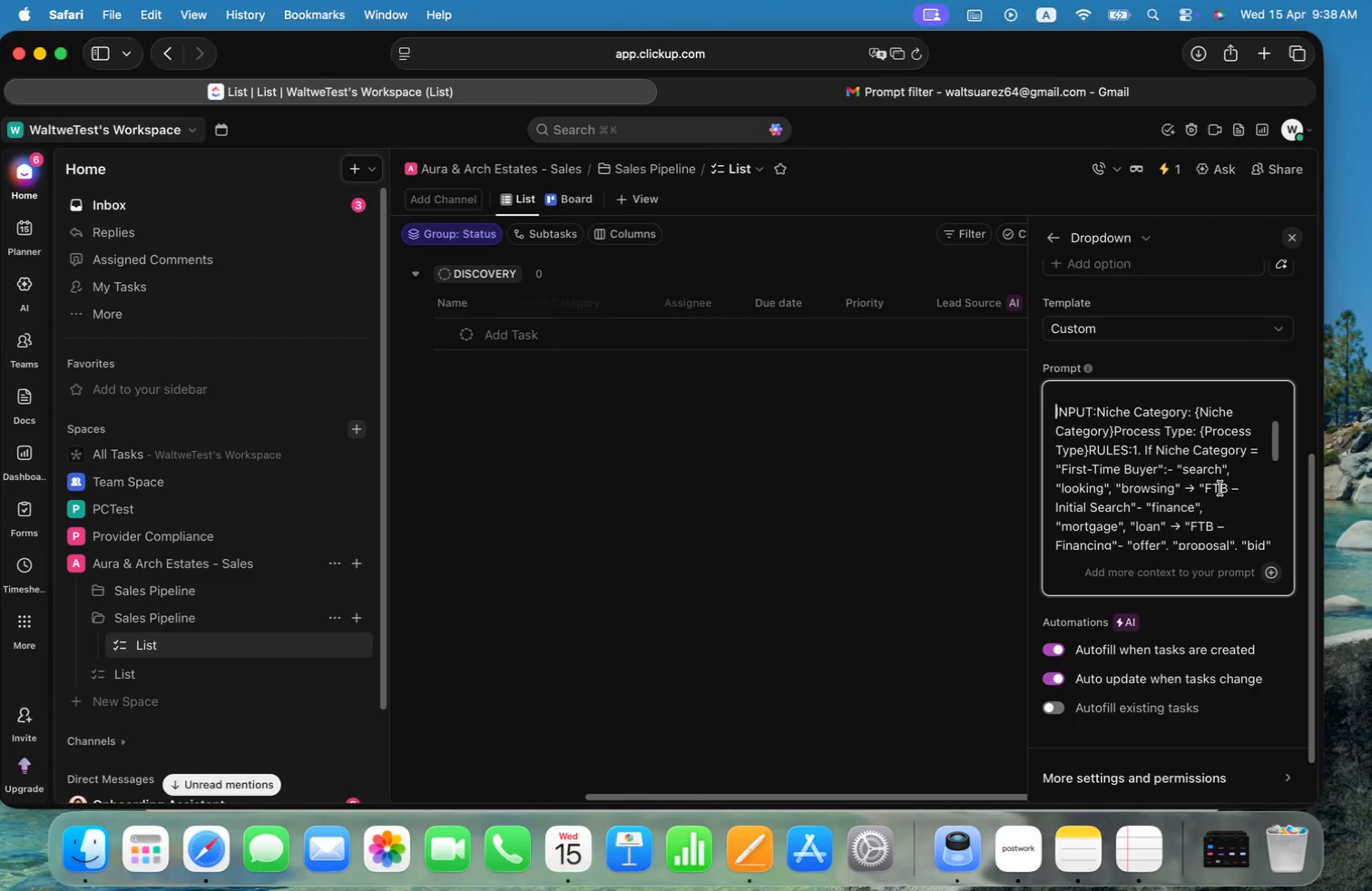 
scroll: coordinate [1220, 488], scroll_direction: up, amount: 1.0
 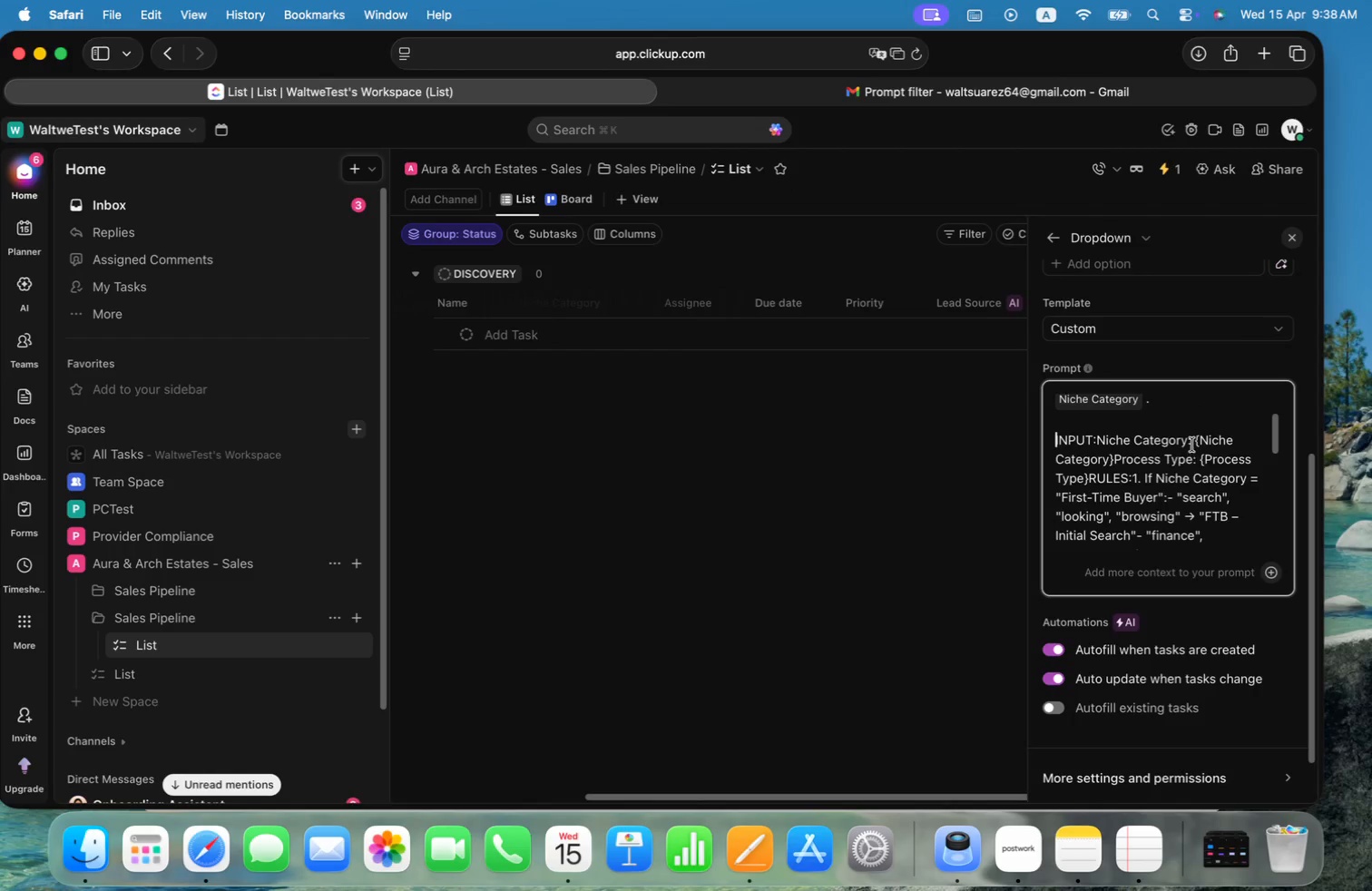 
left_click([1189, 442])
 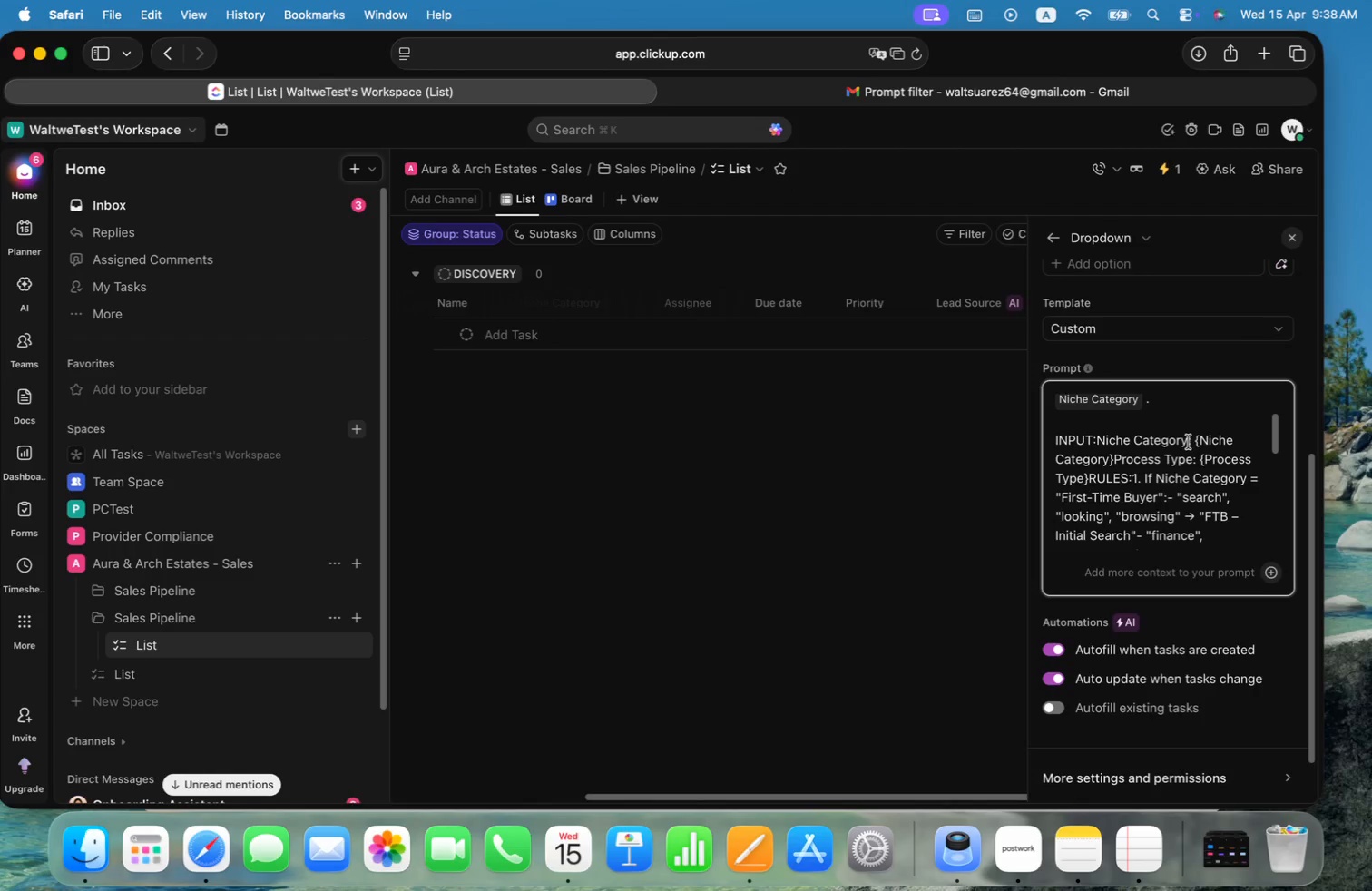 
key(Alt+Shift+ArrowLeft)
 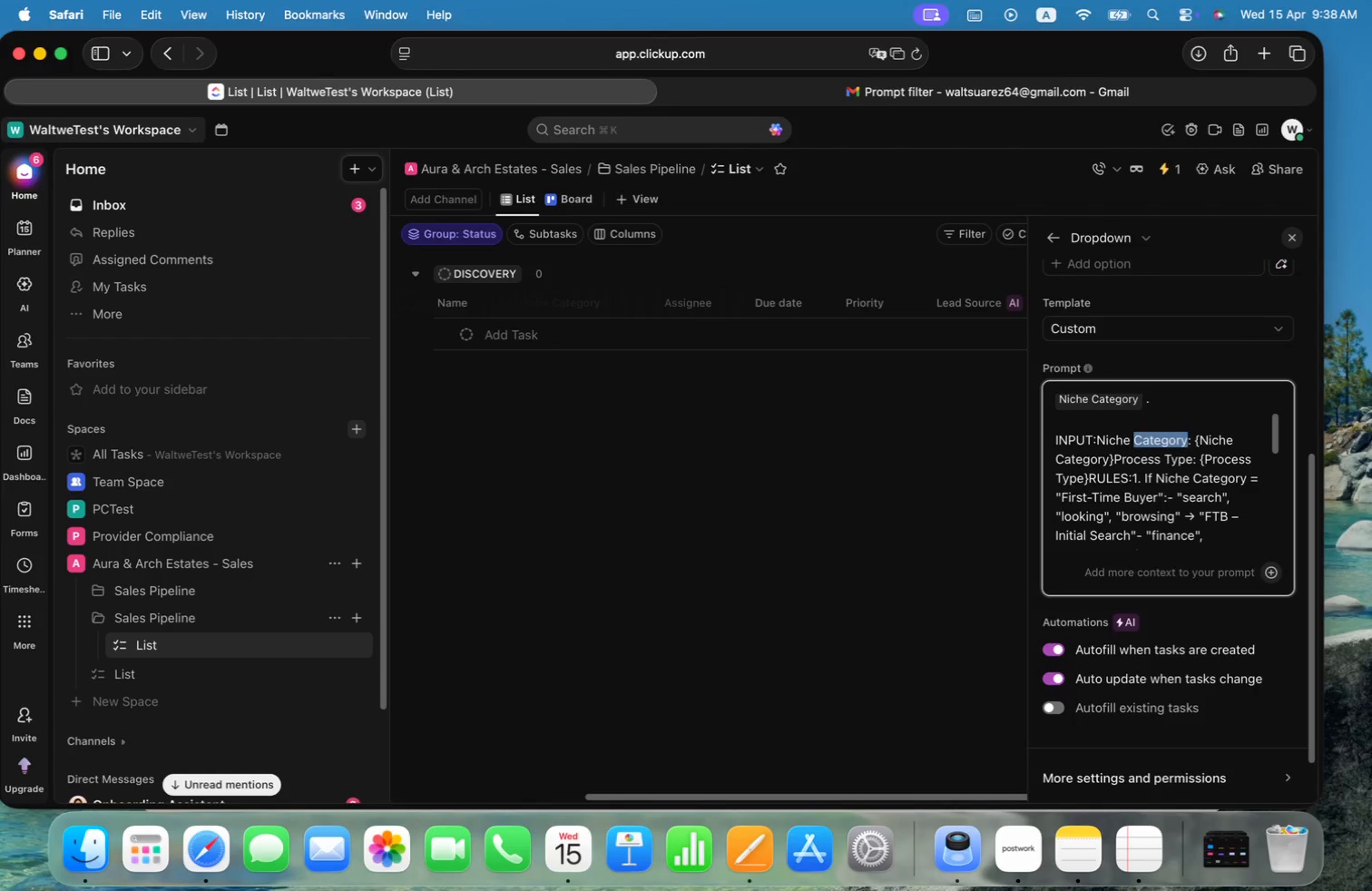 
key(Alt+Shift+ArrowLeft)
 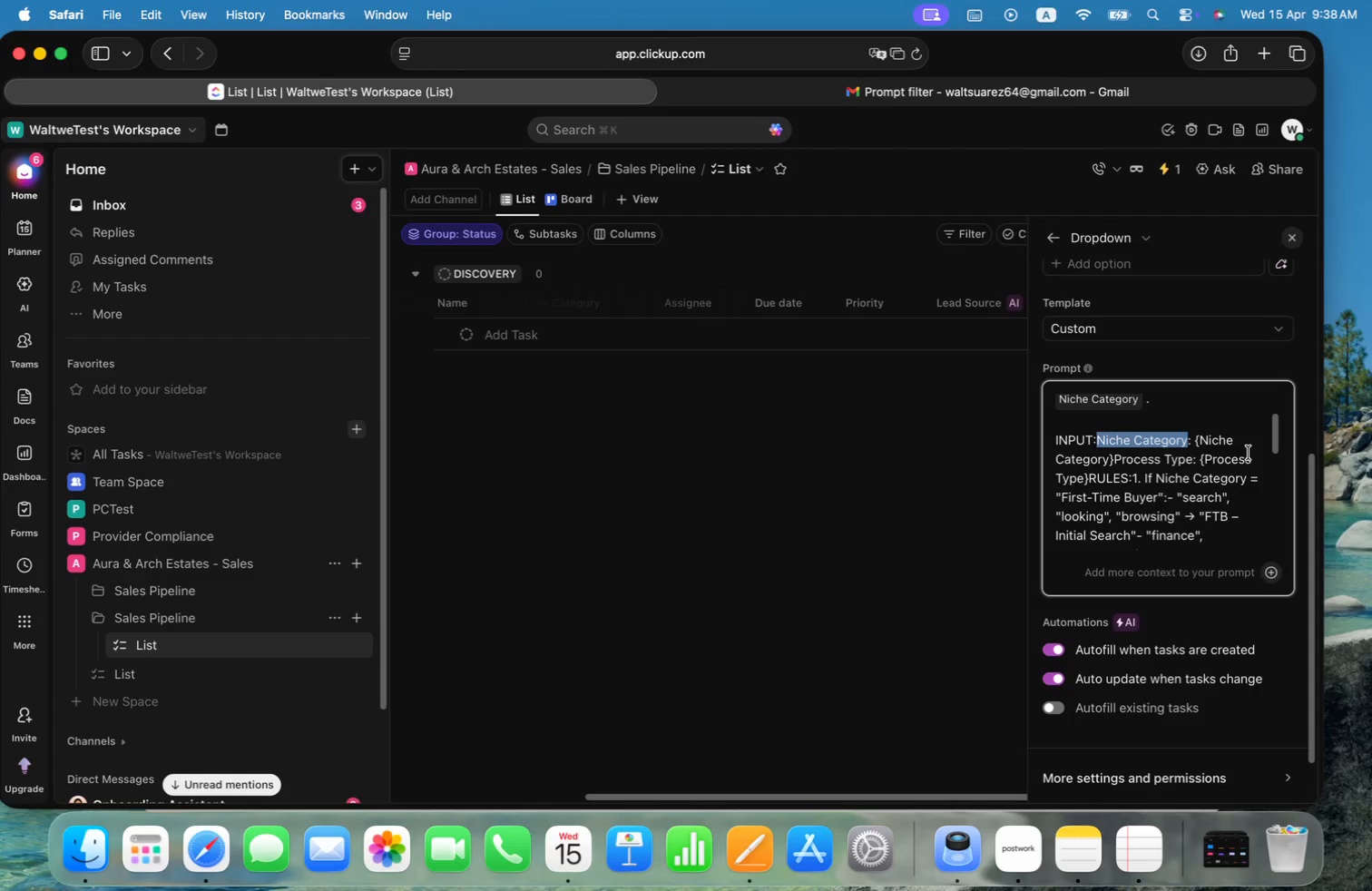 
left_click([1271, 566])
 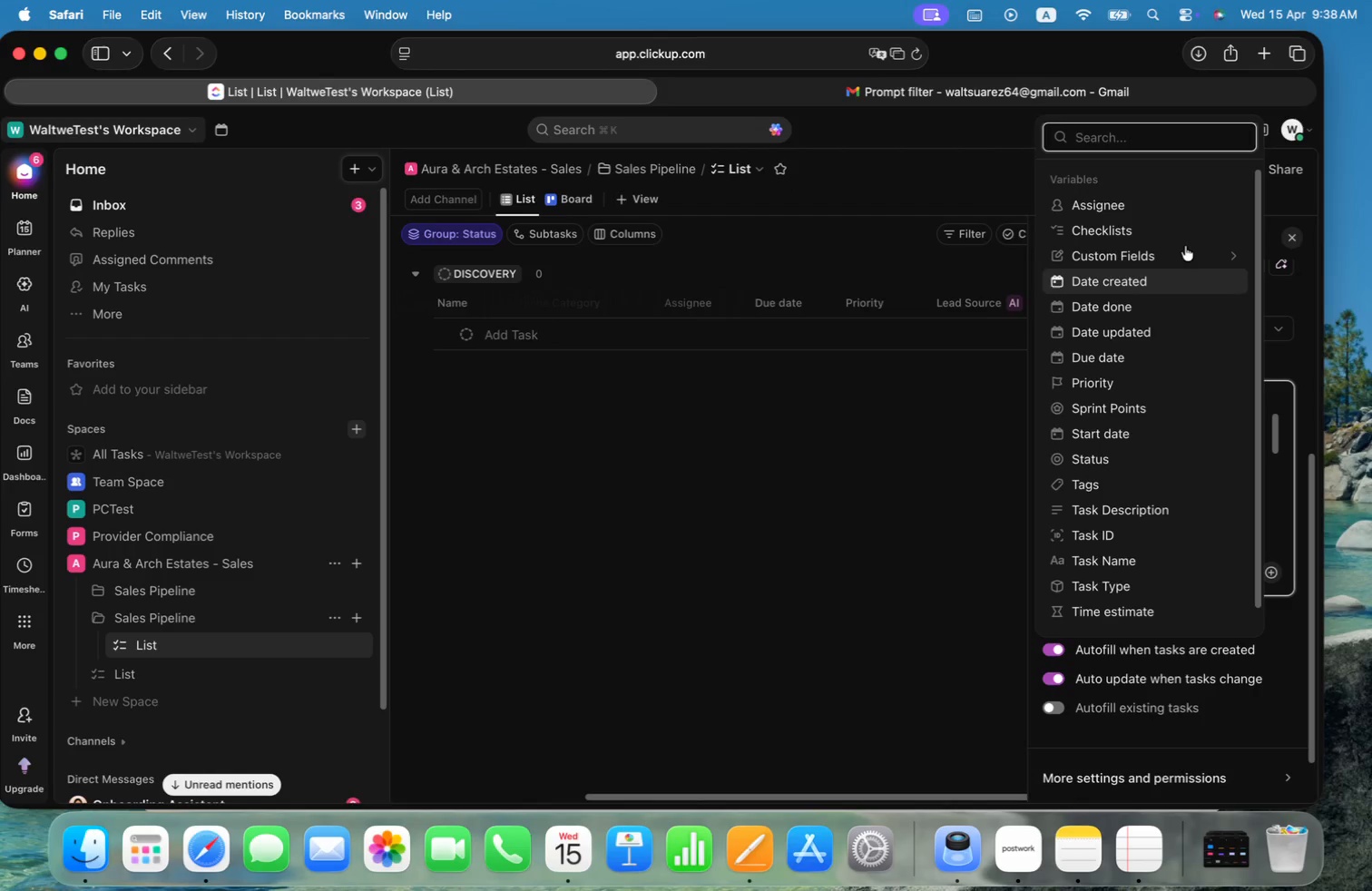 
left_click([1206, 259])
 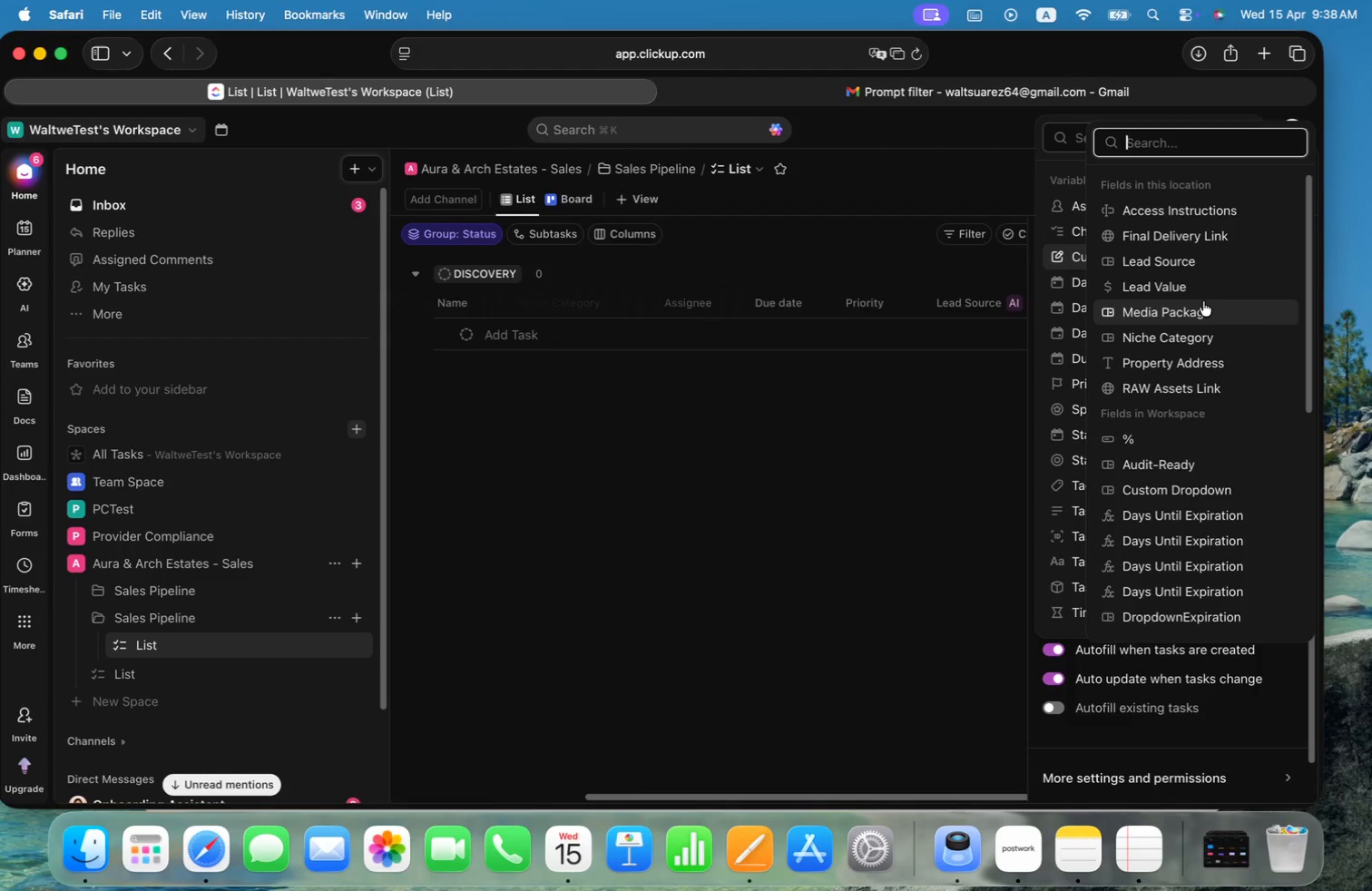 
left_click([1188, 334])
 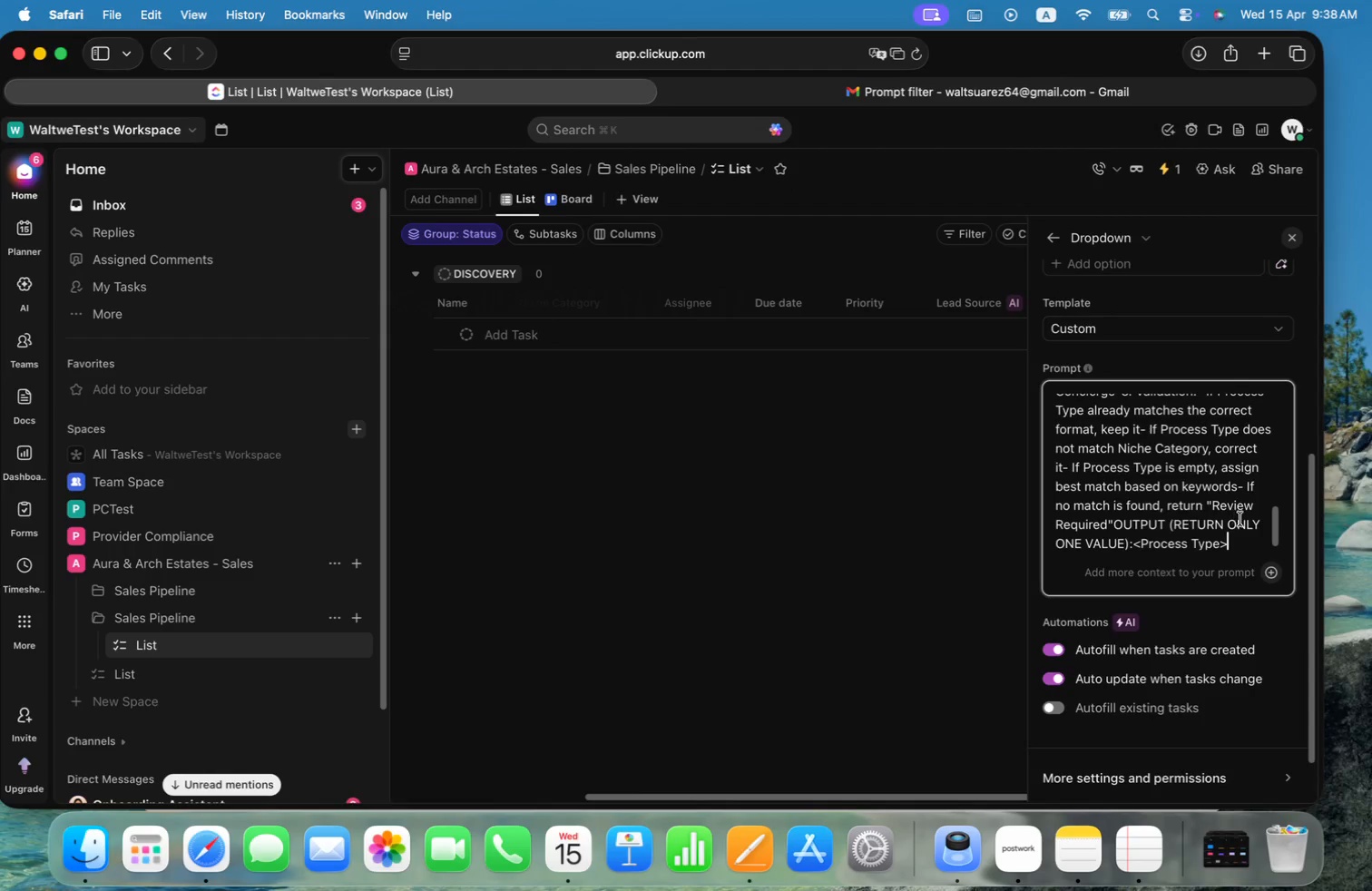 
left_click_drag(start_coordinate=[1275, 523], to_coordinate=[1275, 381])
 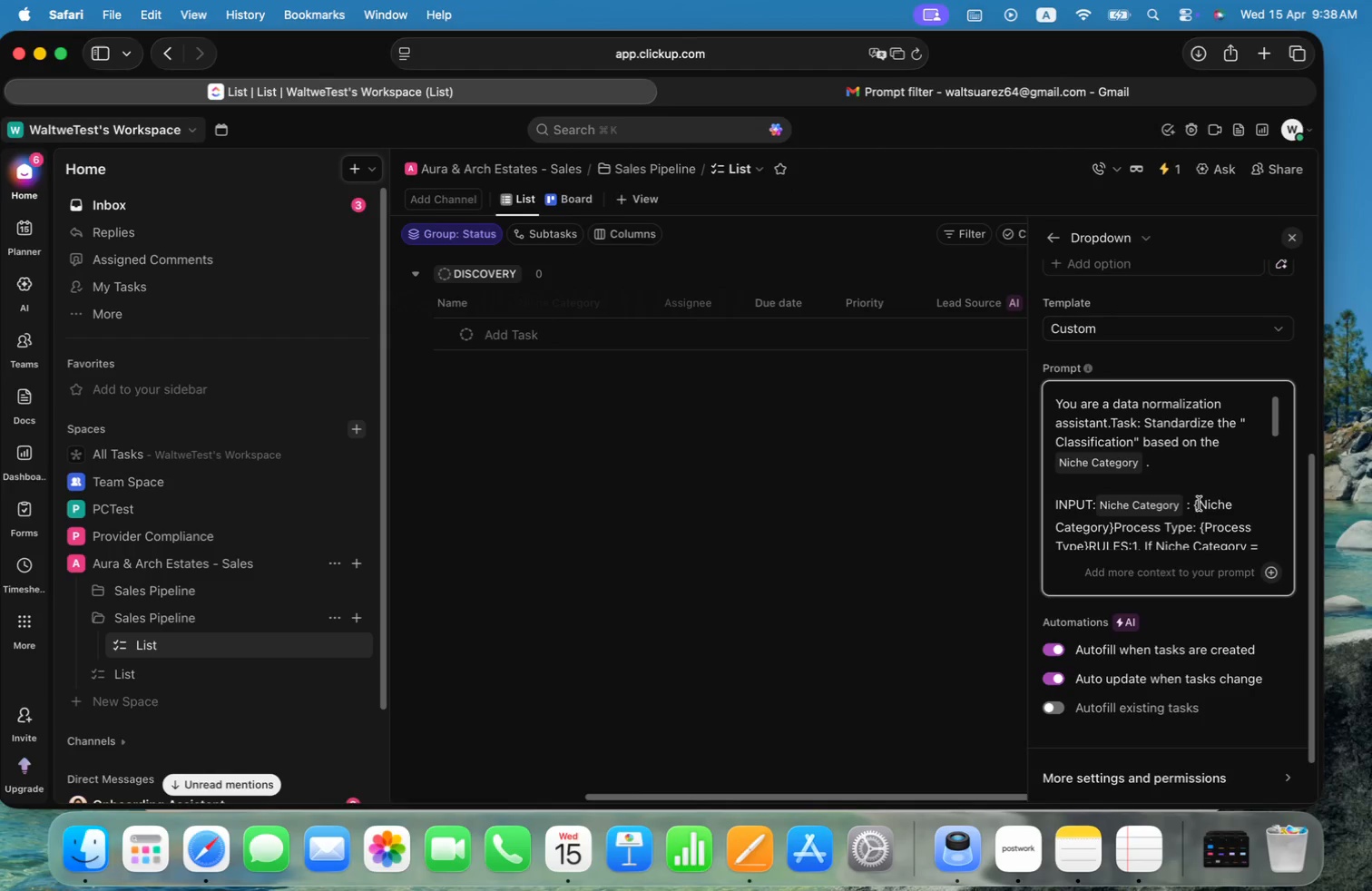 
left_click([1194, 504])
 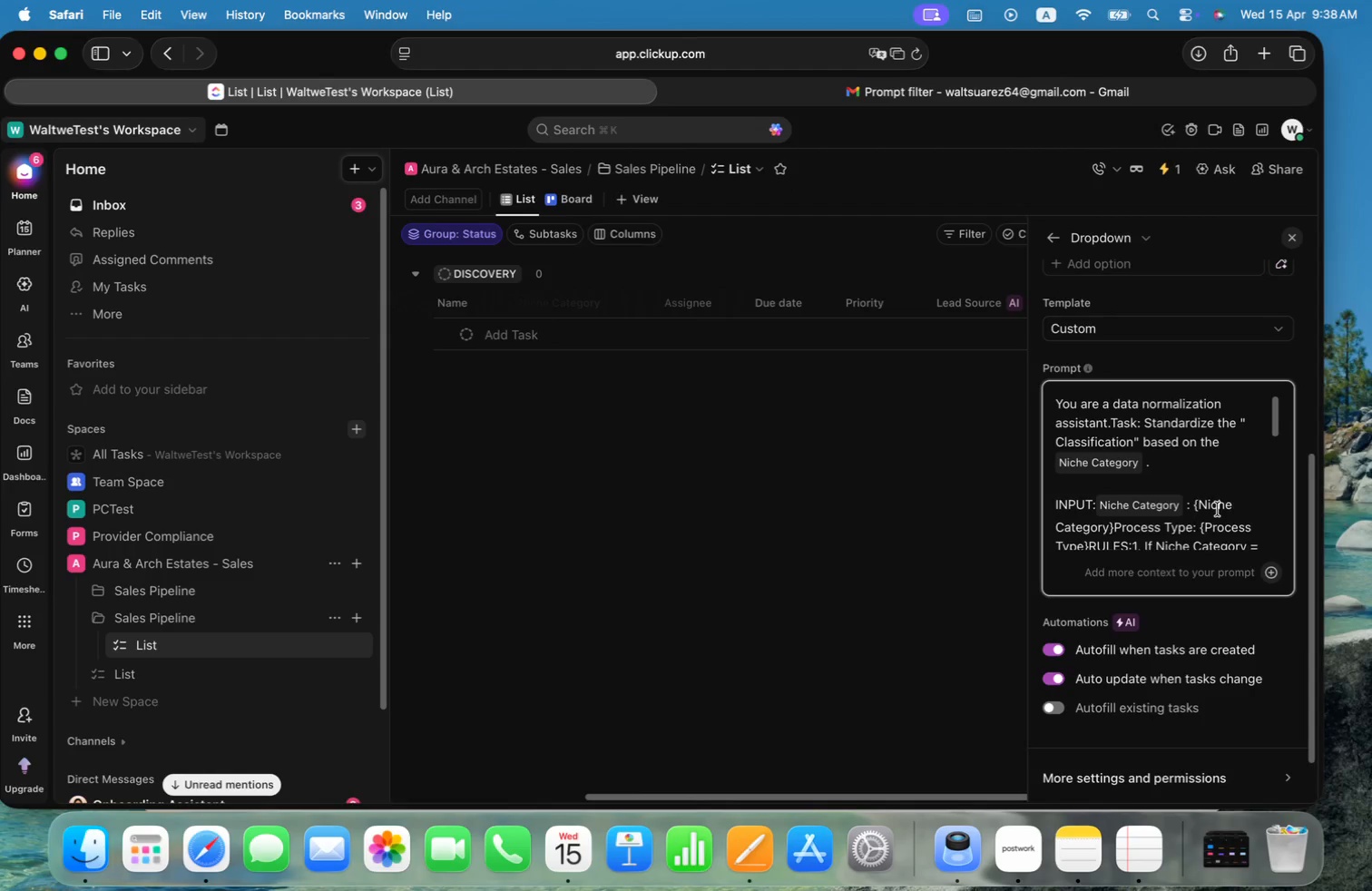 
key(Shift+ArrowDown)
 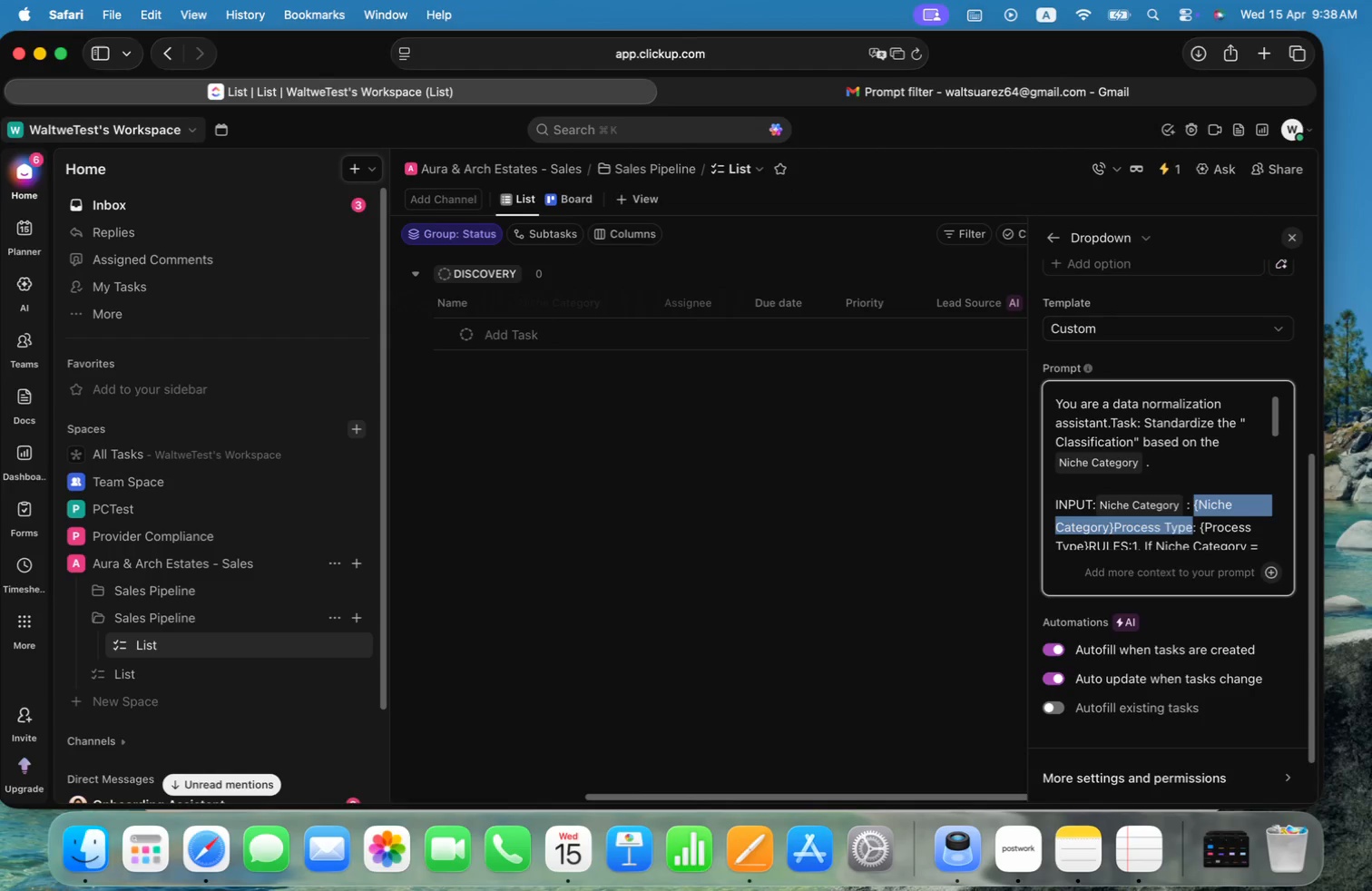 
key(Alt+Shift+ArrowLeft)
 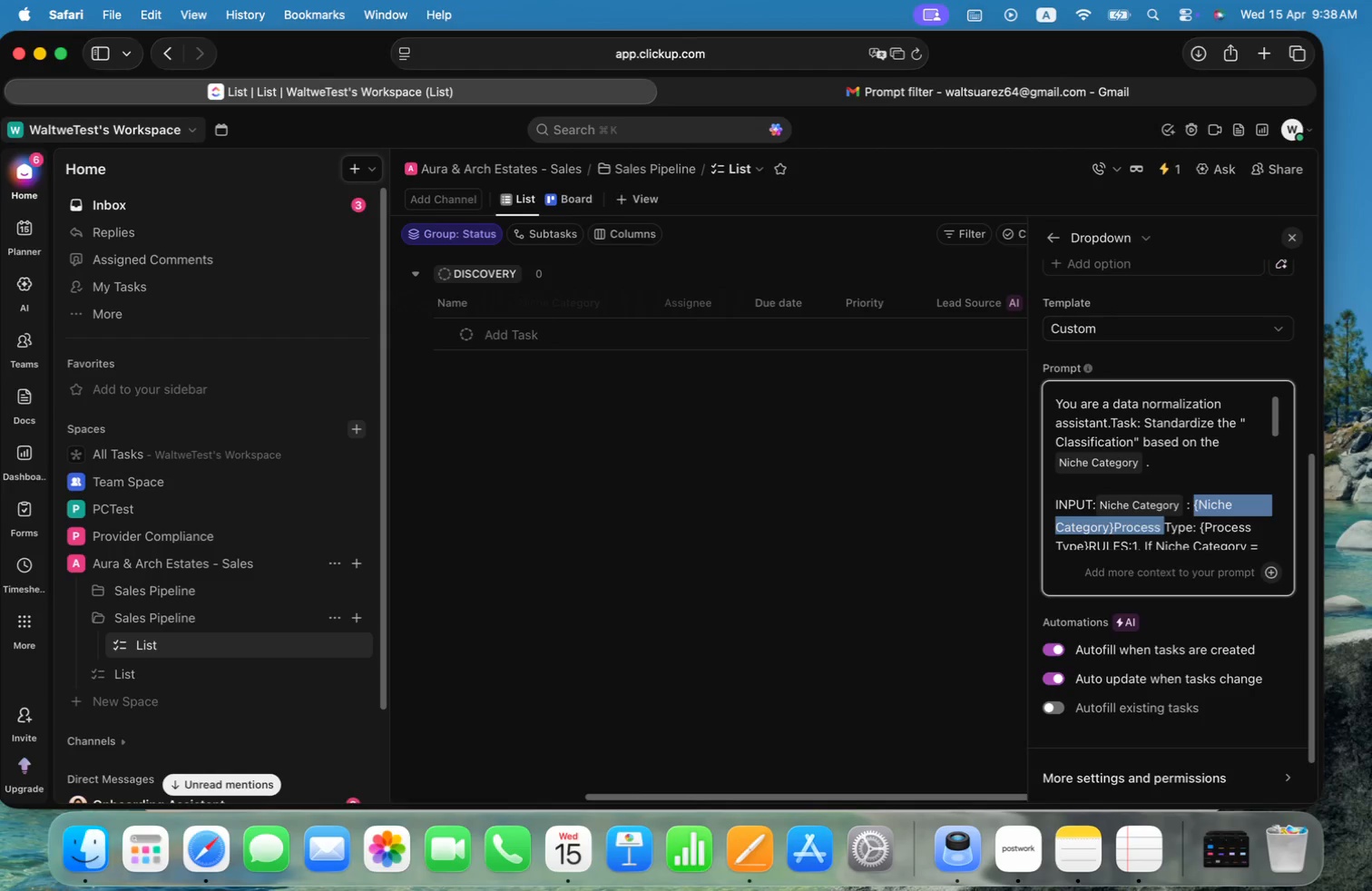 
key(Alt+Shift+ArrowLeft)
 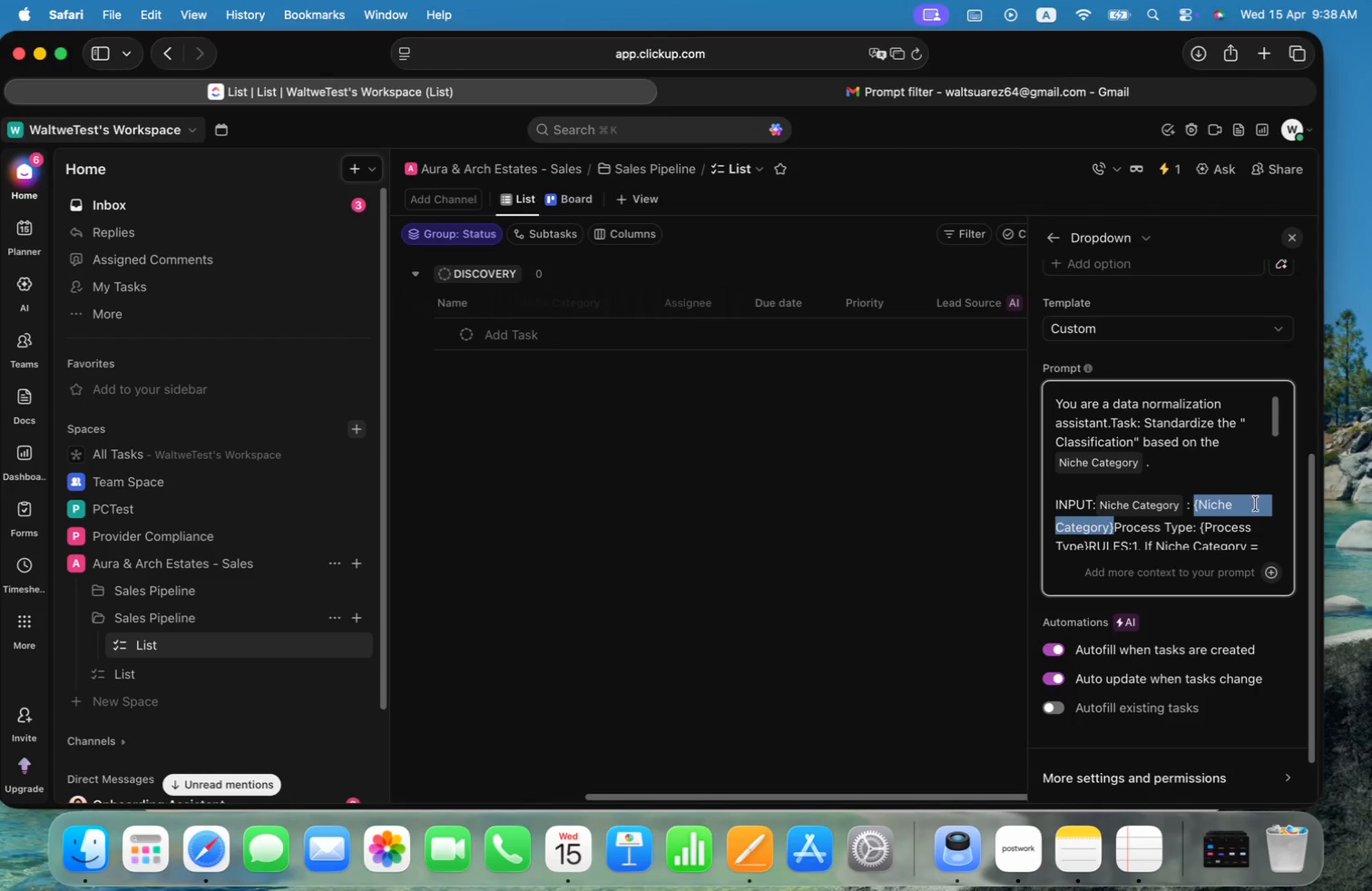 
scroll: coordinate [1220, 480], scroll_direction: down, amount: 6.0
 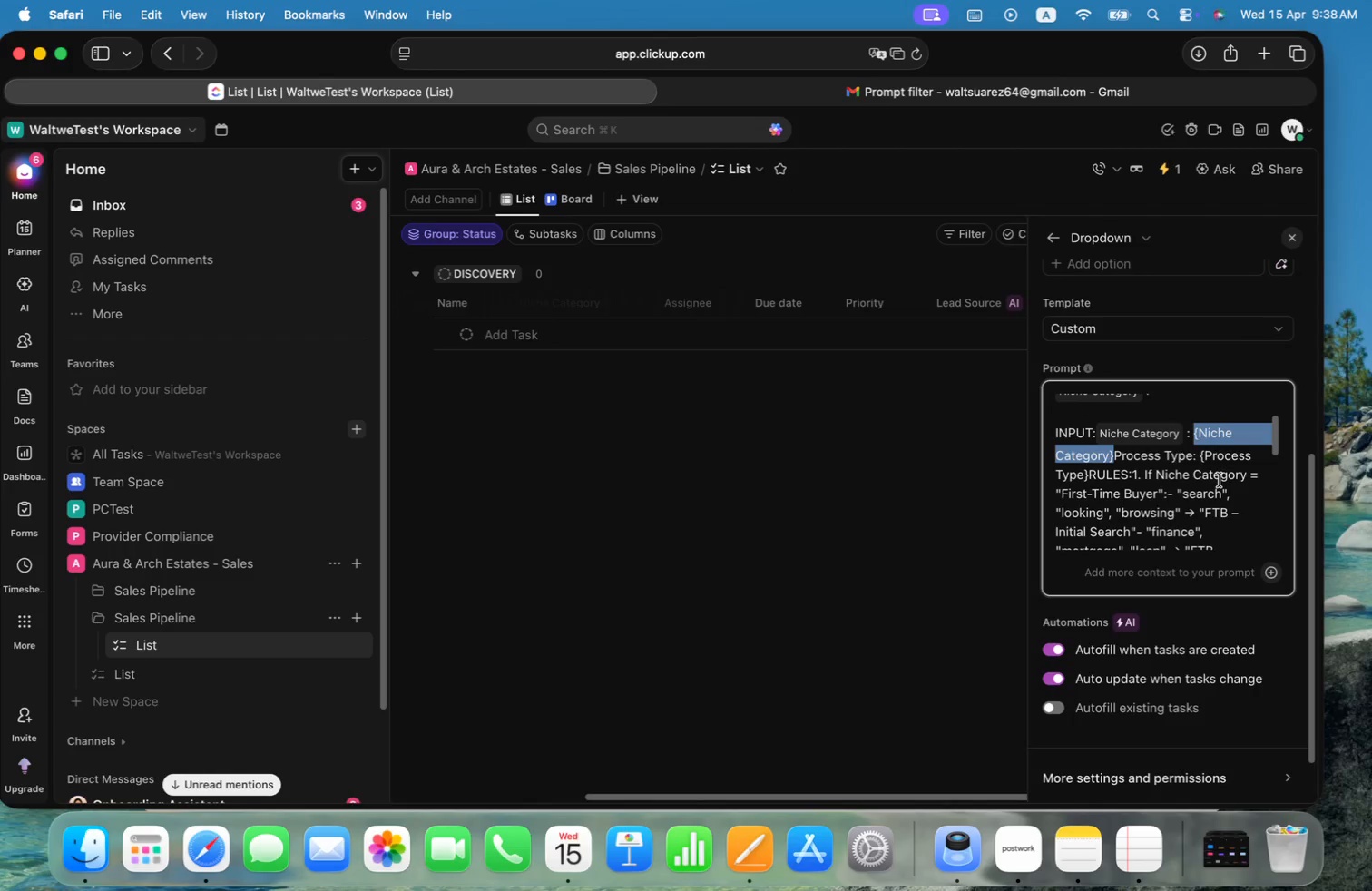 
key(Backspace)
 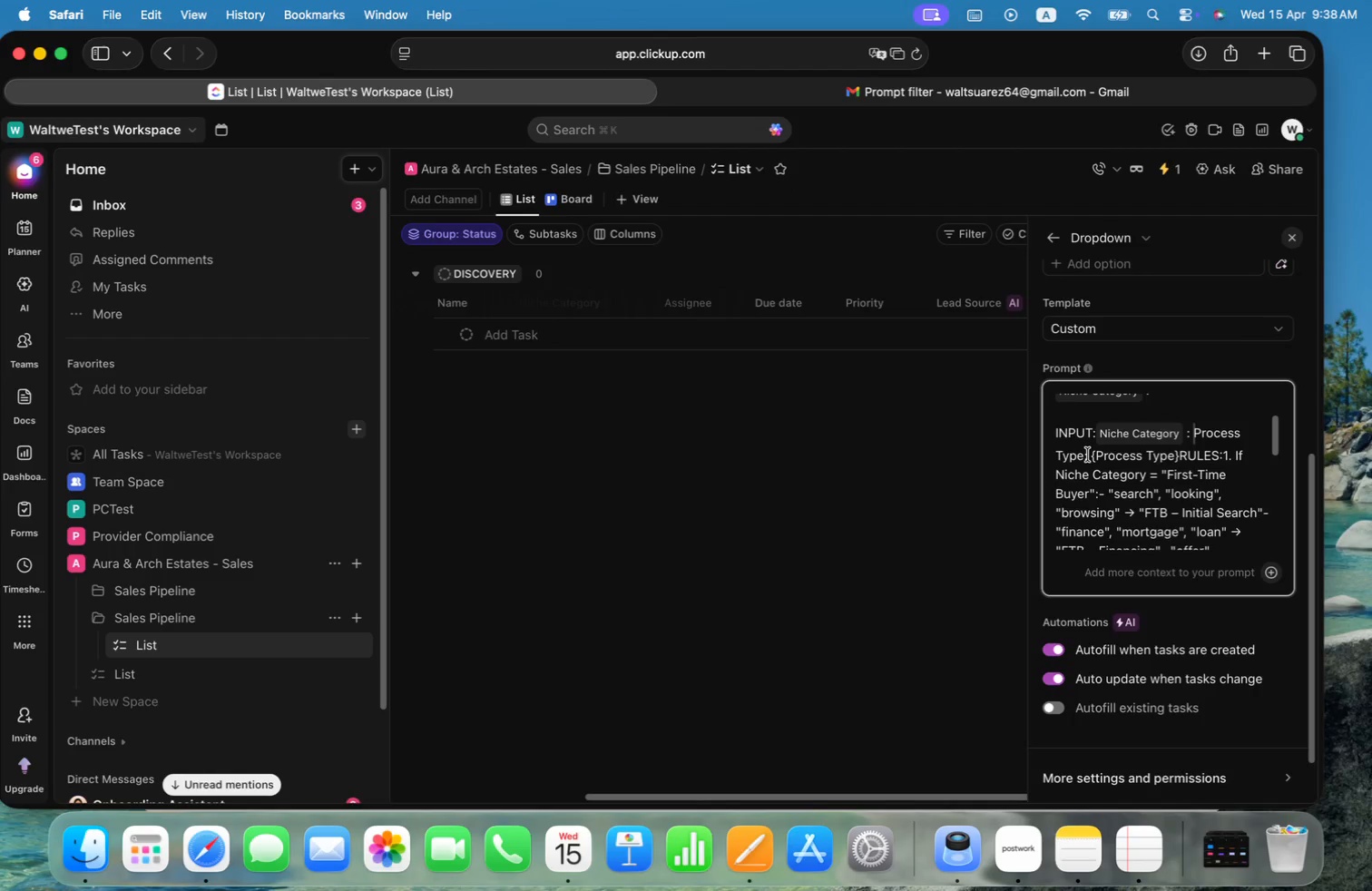 
wait(7.39)
 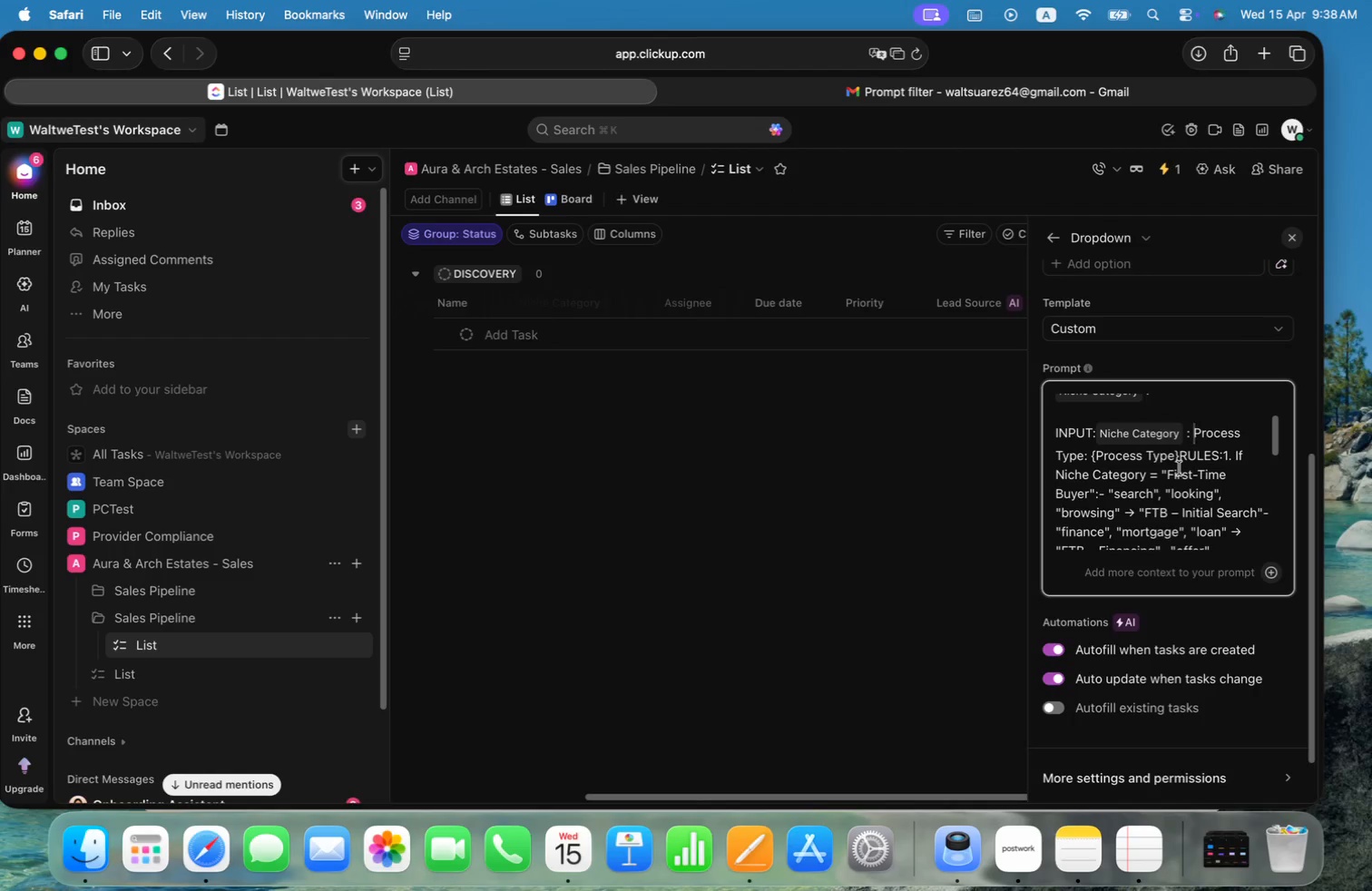 
key(Alt+Shift+ArrowRight)
 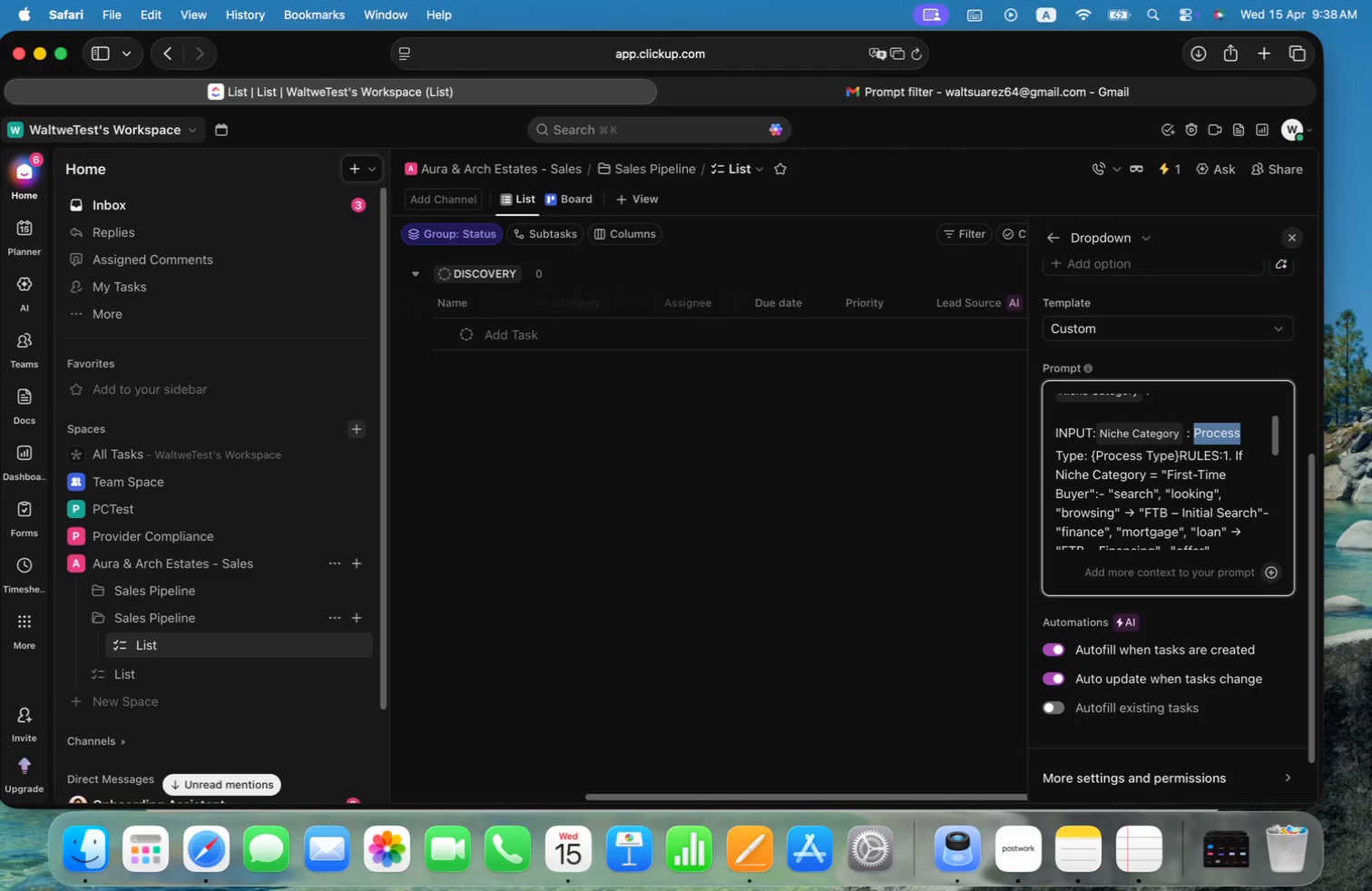 
key(Alt+Shift+ArrowRight)
 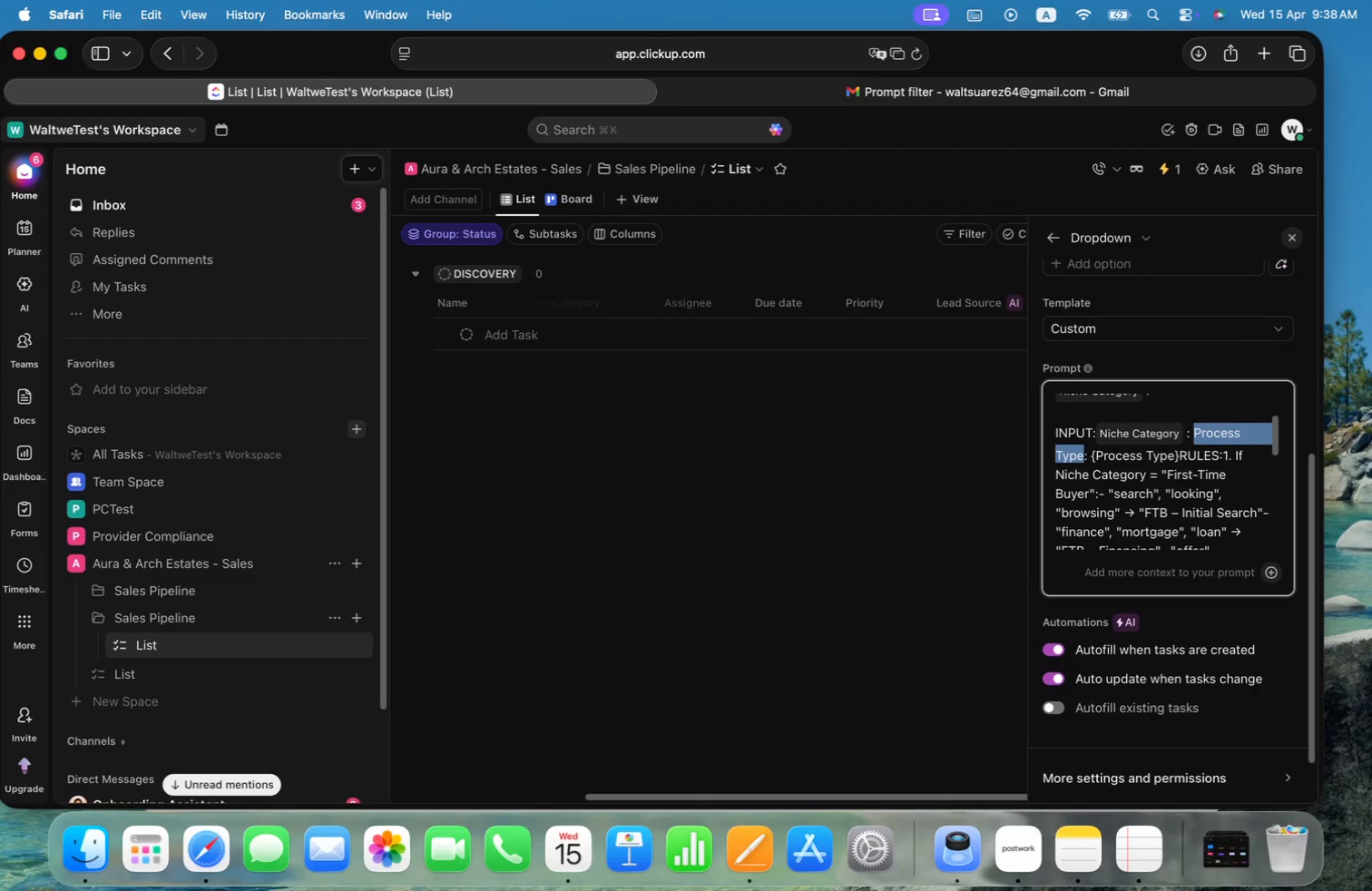 
key(ArrowUp)
 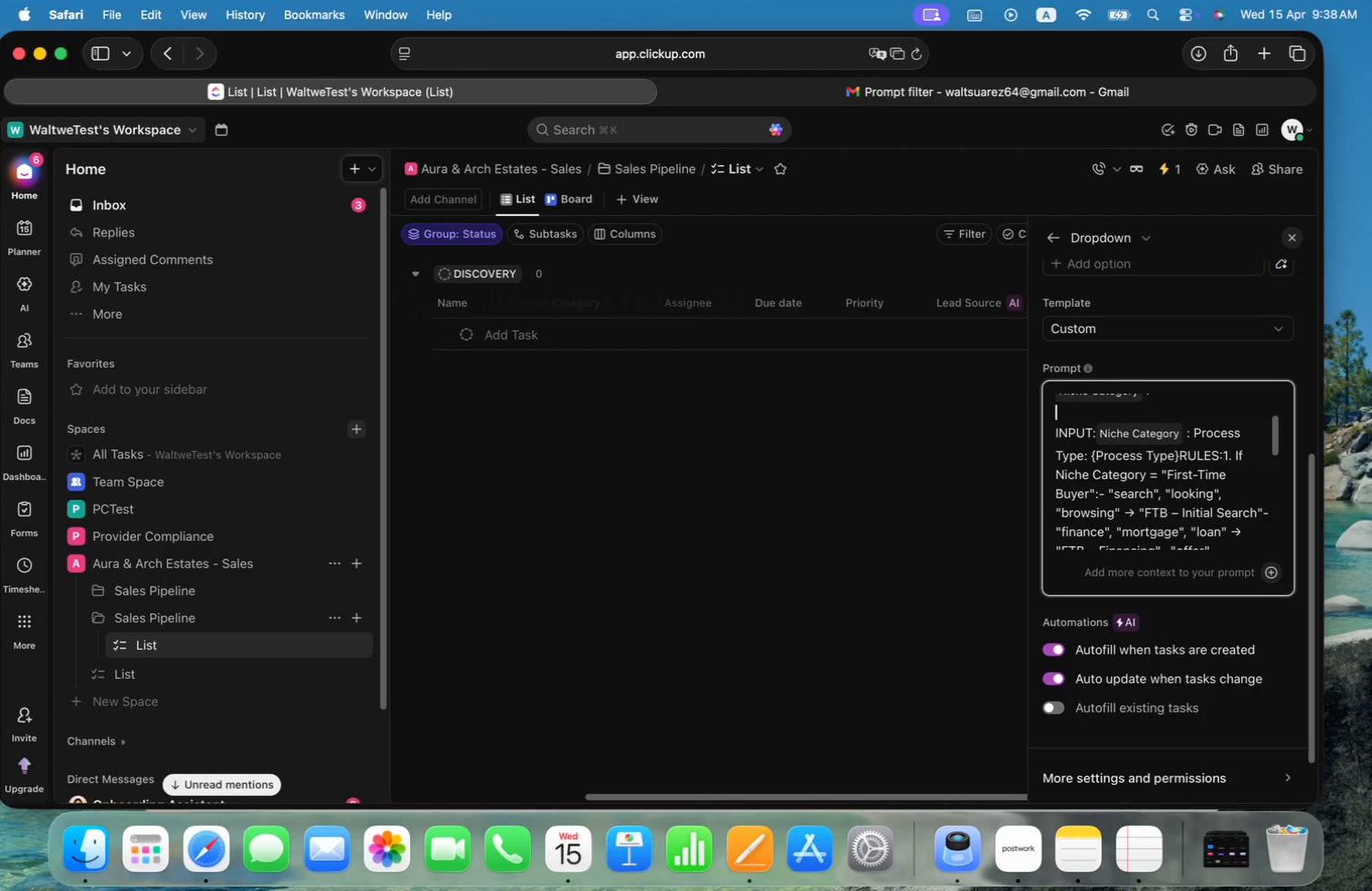 
key(Meta+ArrowUp)
 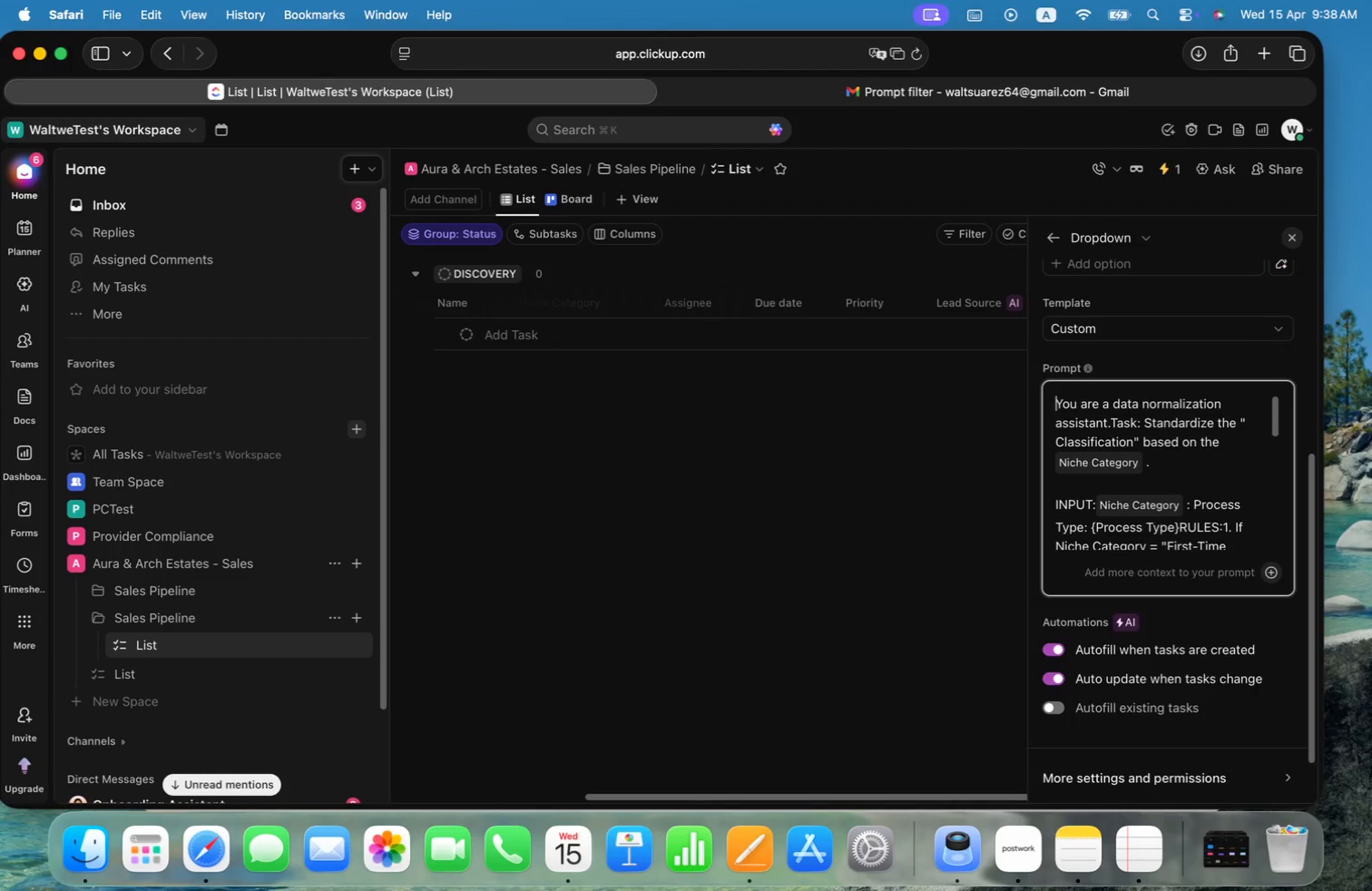 
hold_key(key=OptionLeft, duration=0.36)
 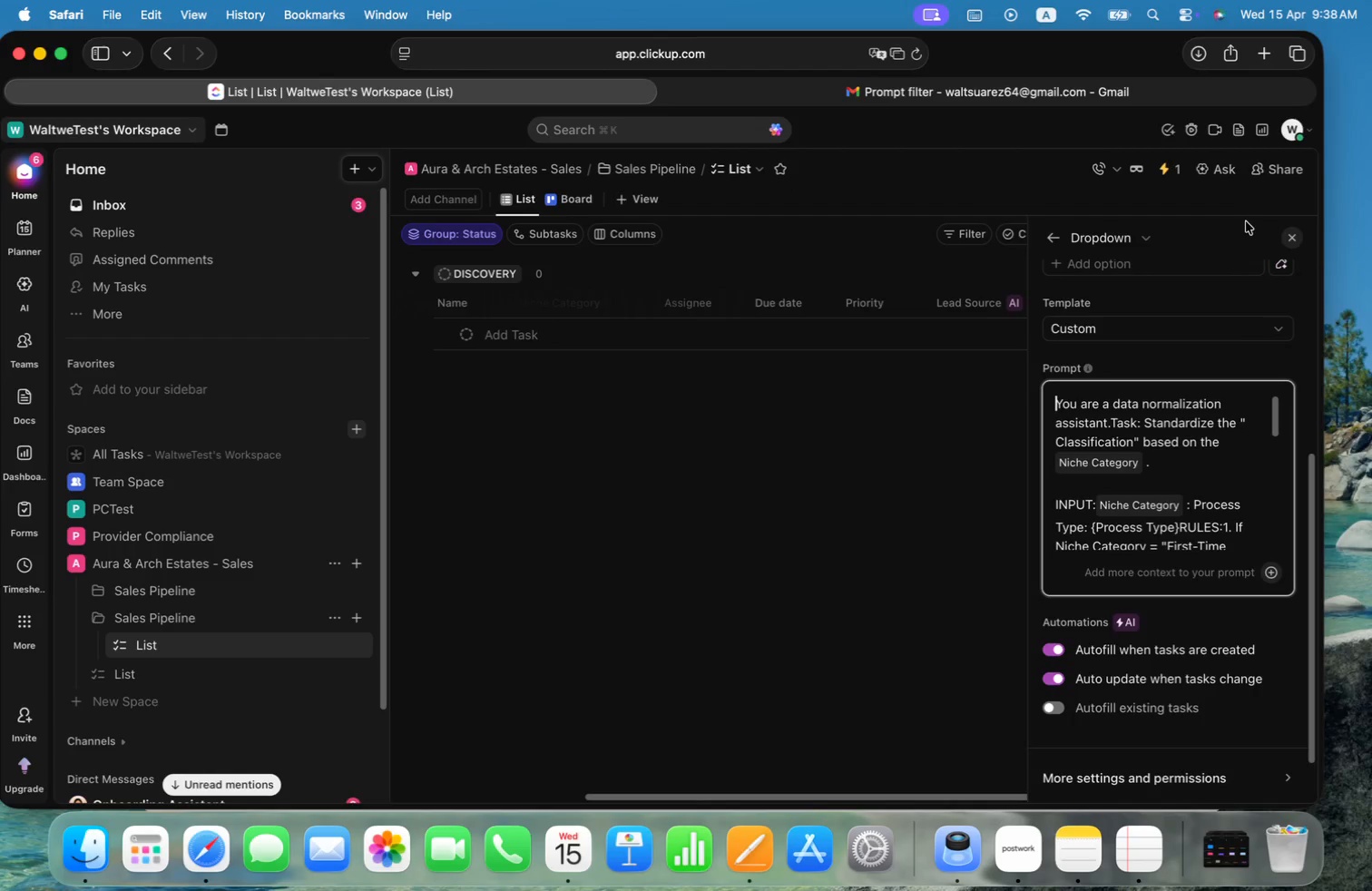 
left_click([1155, 322])
 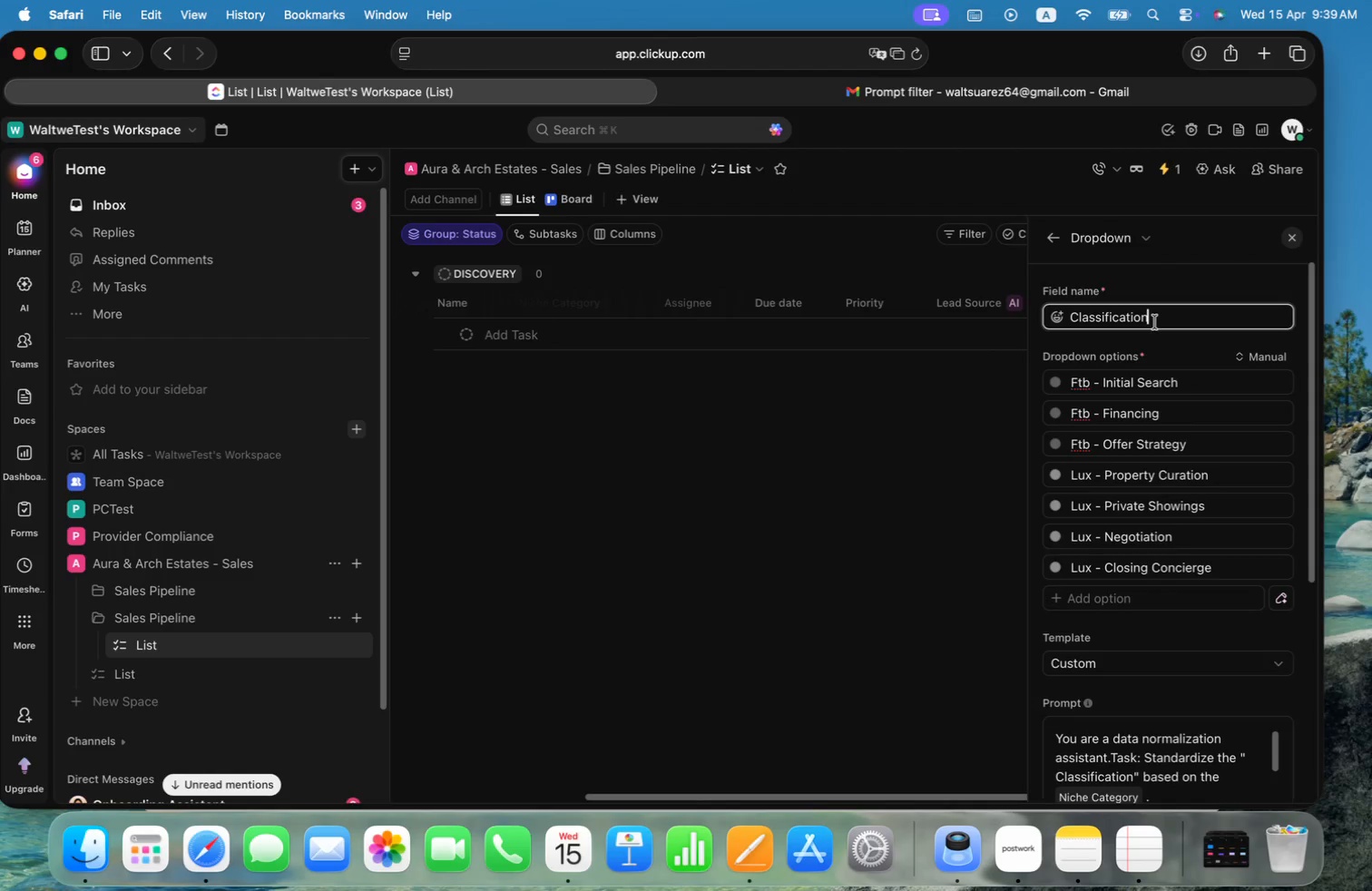 
scroll: coordinate [1220, 300], scroll_direction: up, amount: 109.0
 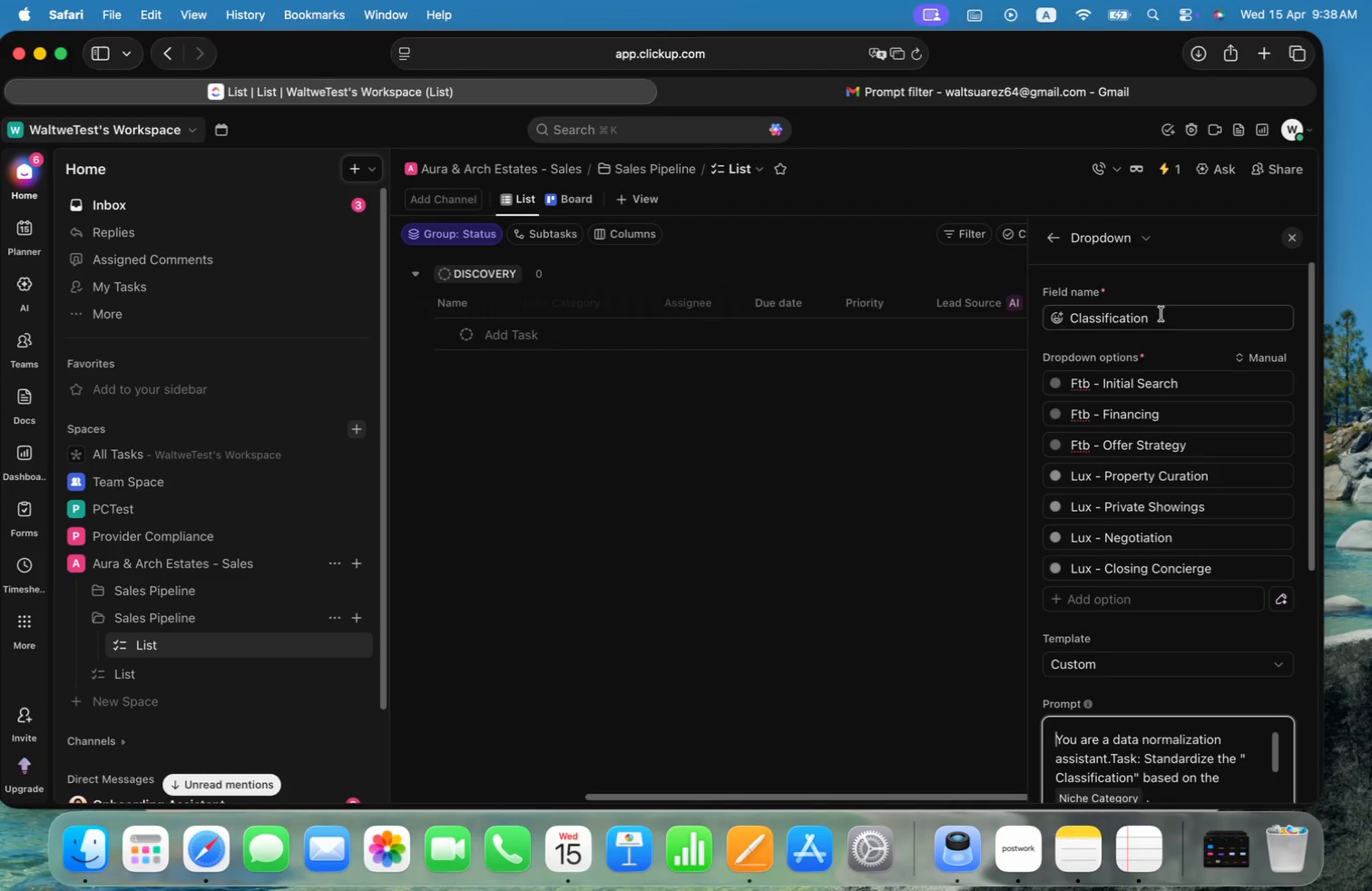 
key(Alt+Shift+ArrowUp)
 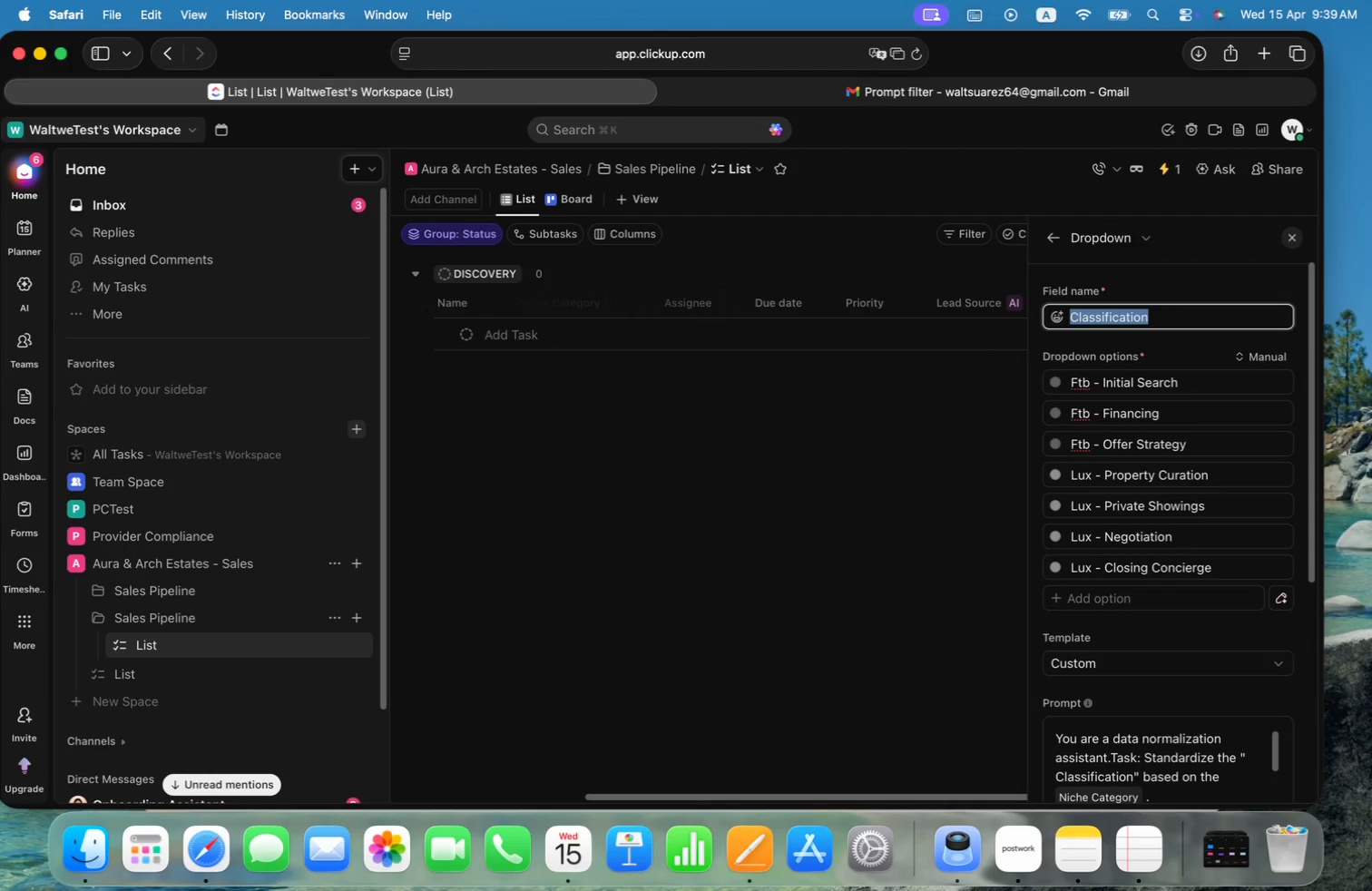 
key(Alt+Shift+ArrowLeft)
 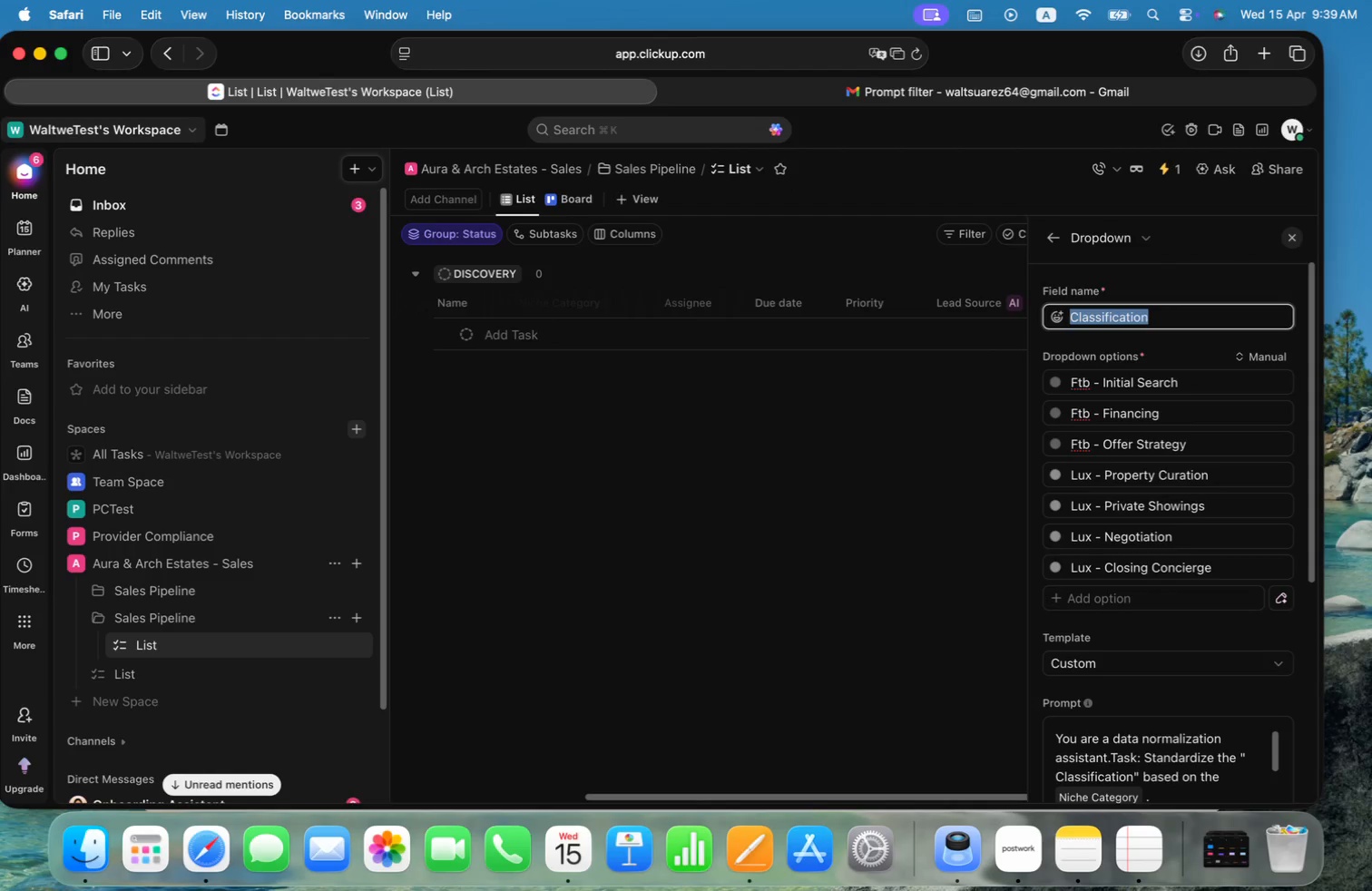 
key(Meta+CommandLeft)
 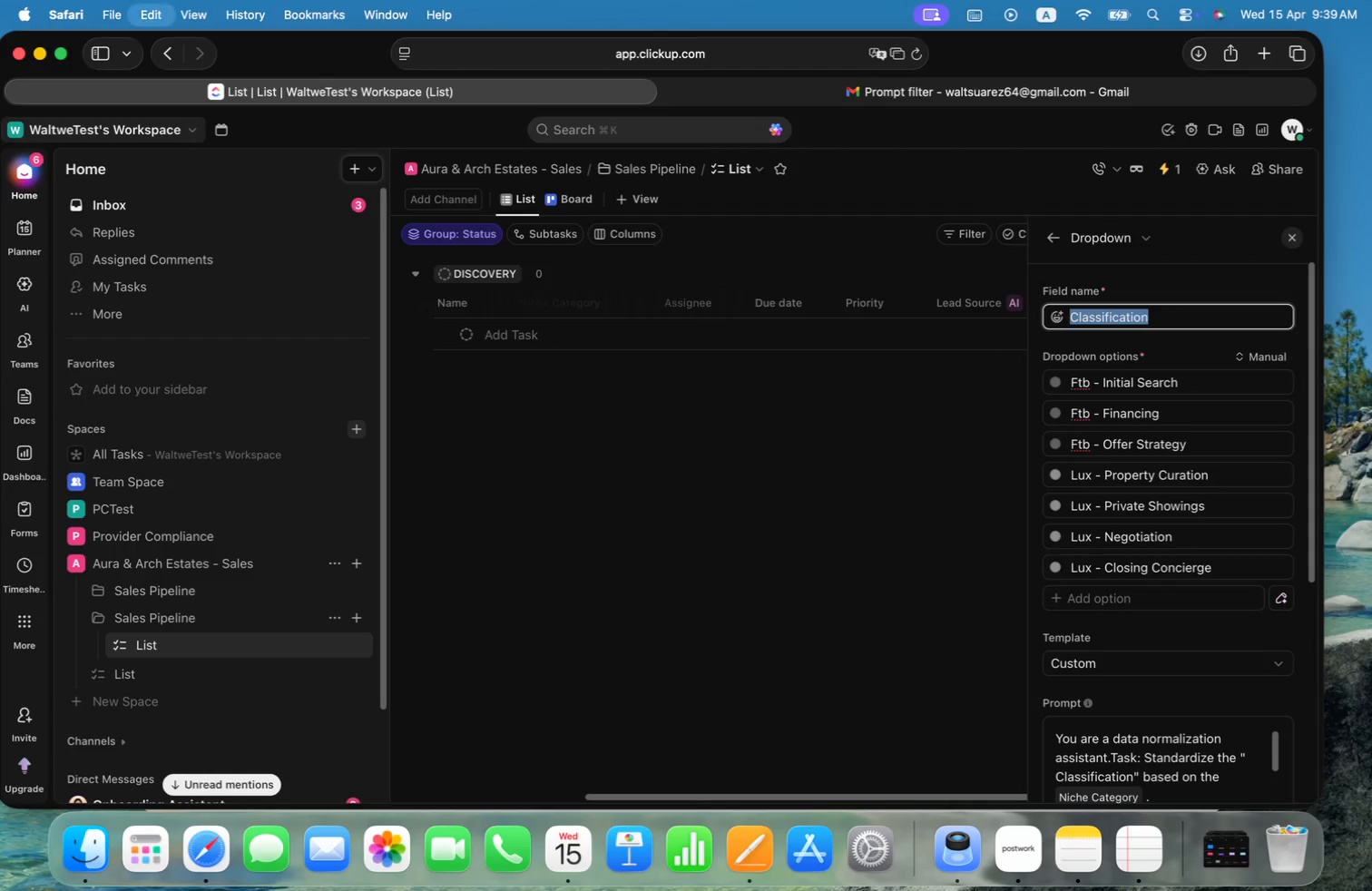 
key(Meta+C)
 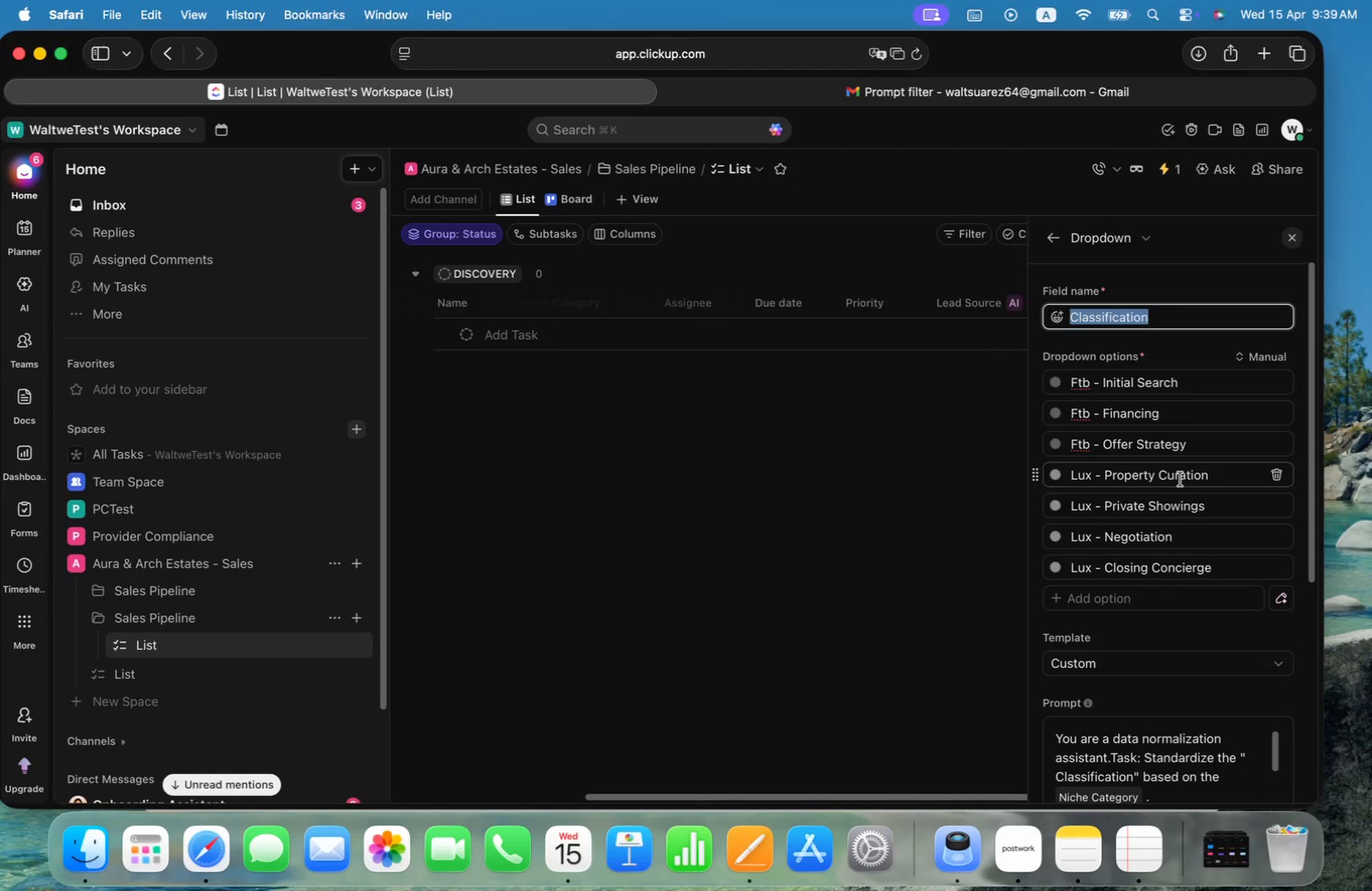 
scroll: coordinate [1181, 479], scroll_direction: down, amount: 42.0
 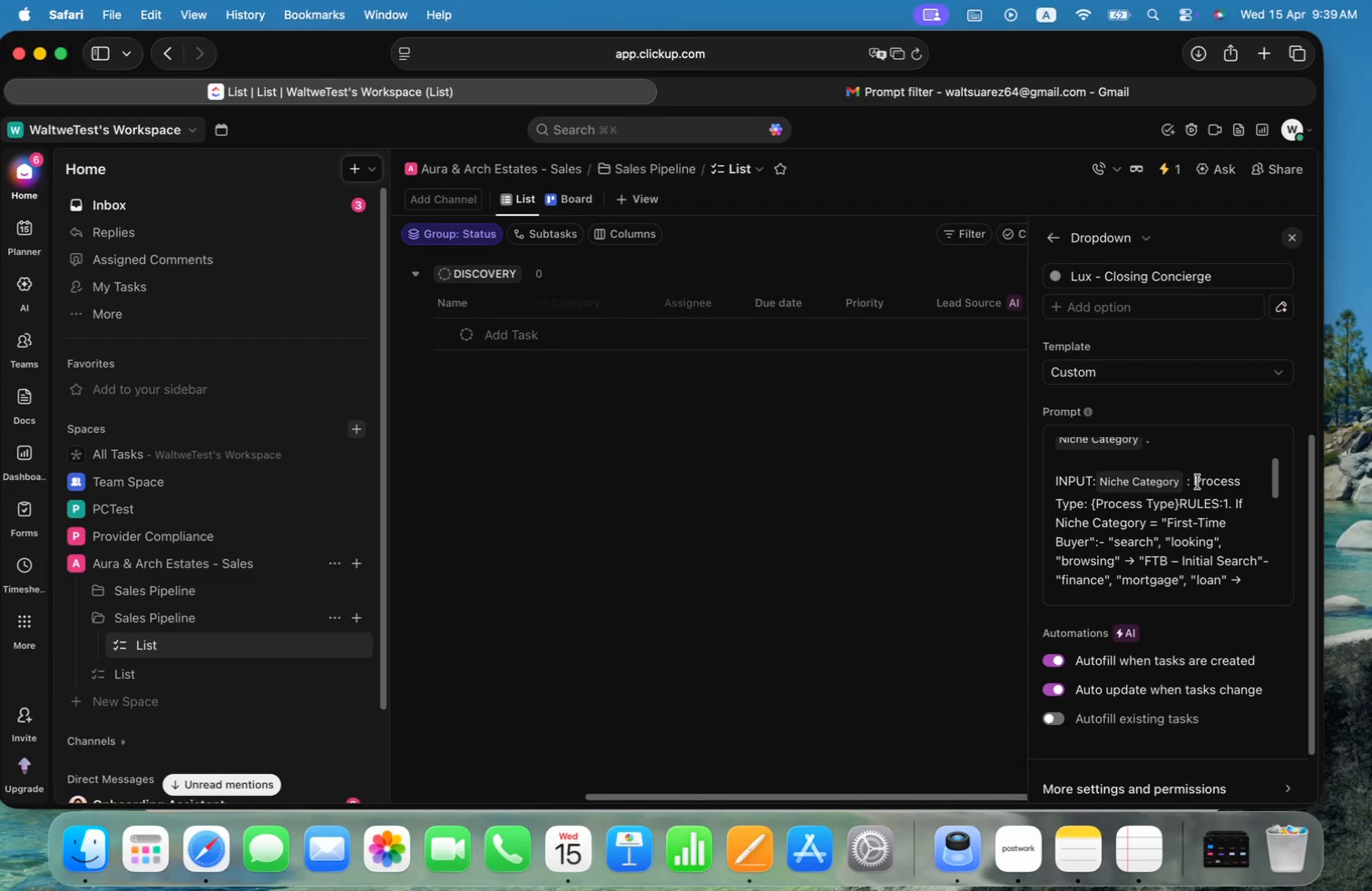 
key(Alt+Shift+ArrowRight)
 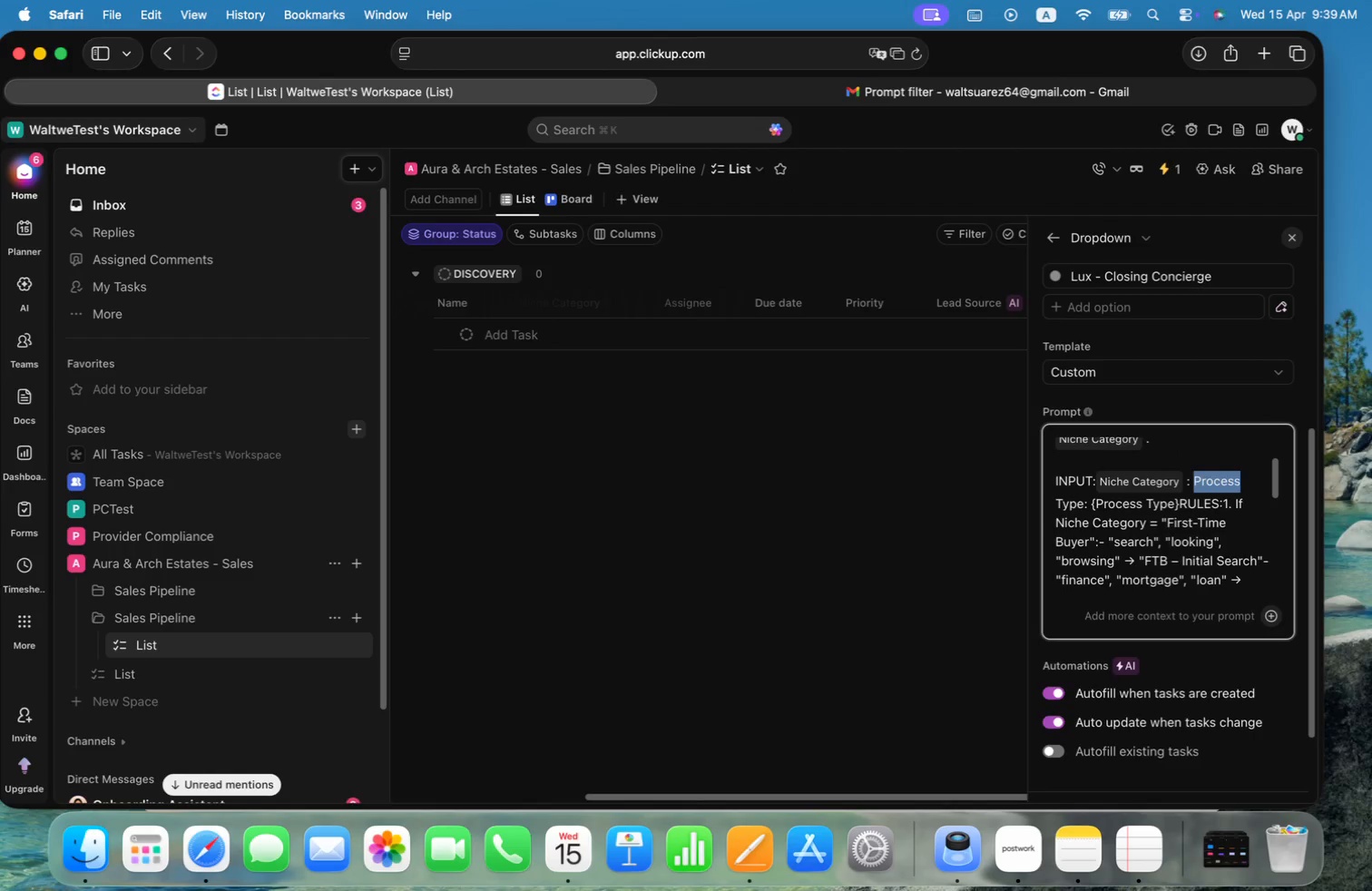 
key(Alt+Shift+ArrowRight)
 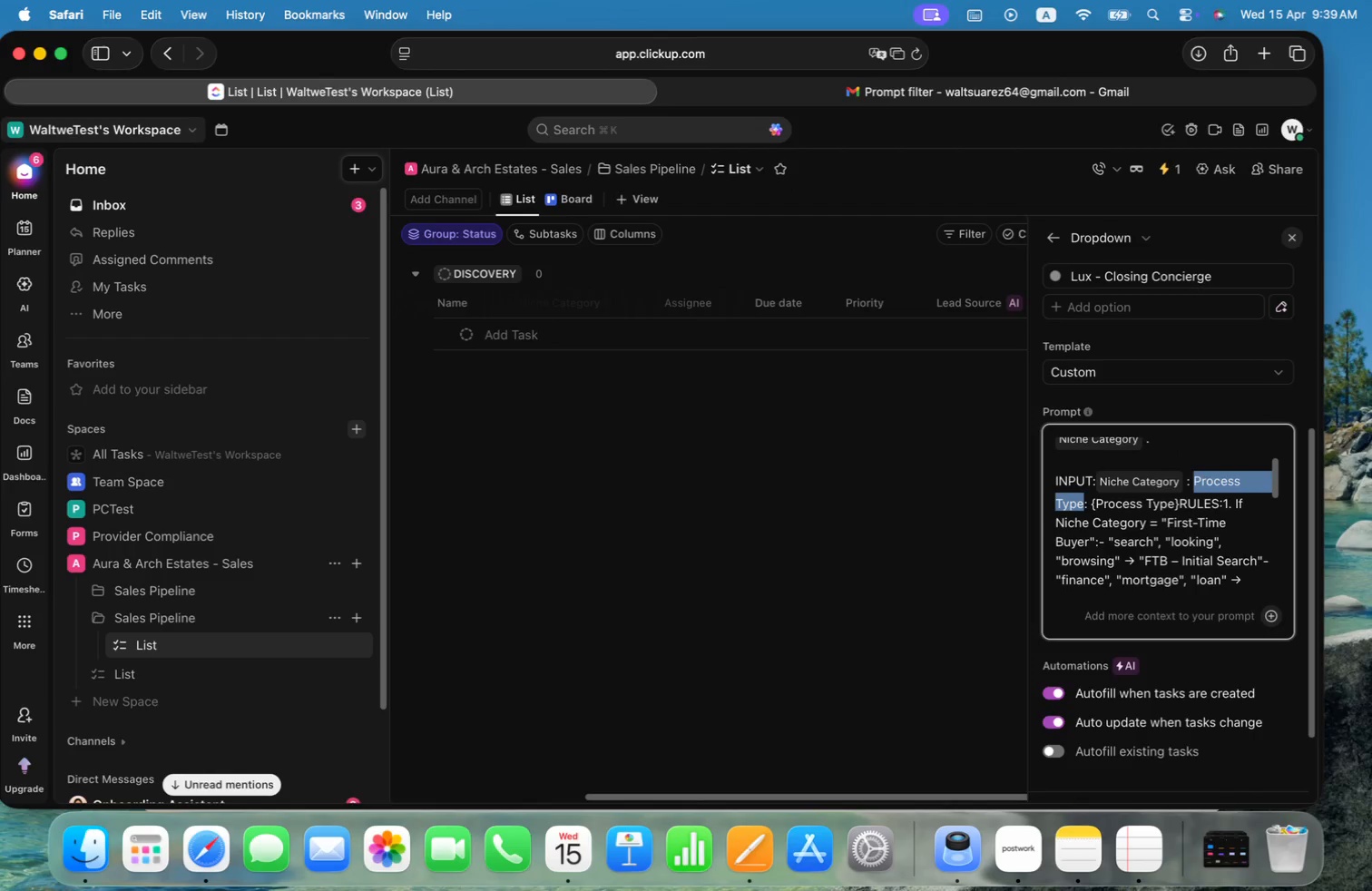 
key(Shift+ArrowLeft)
 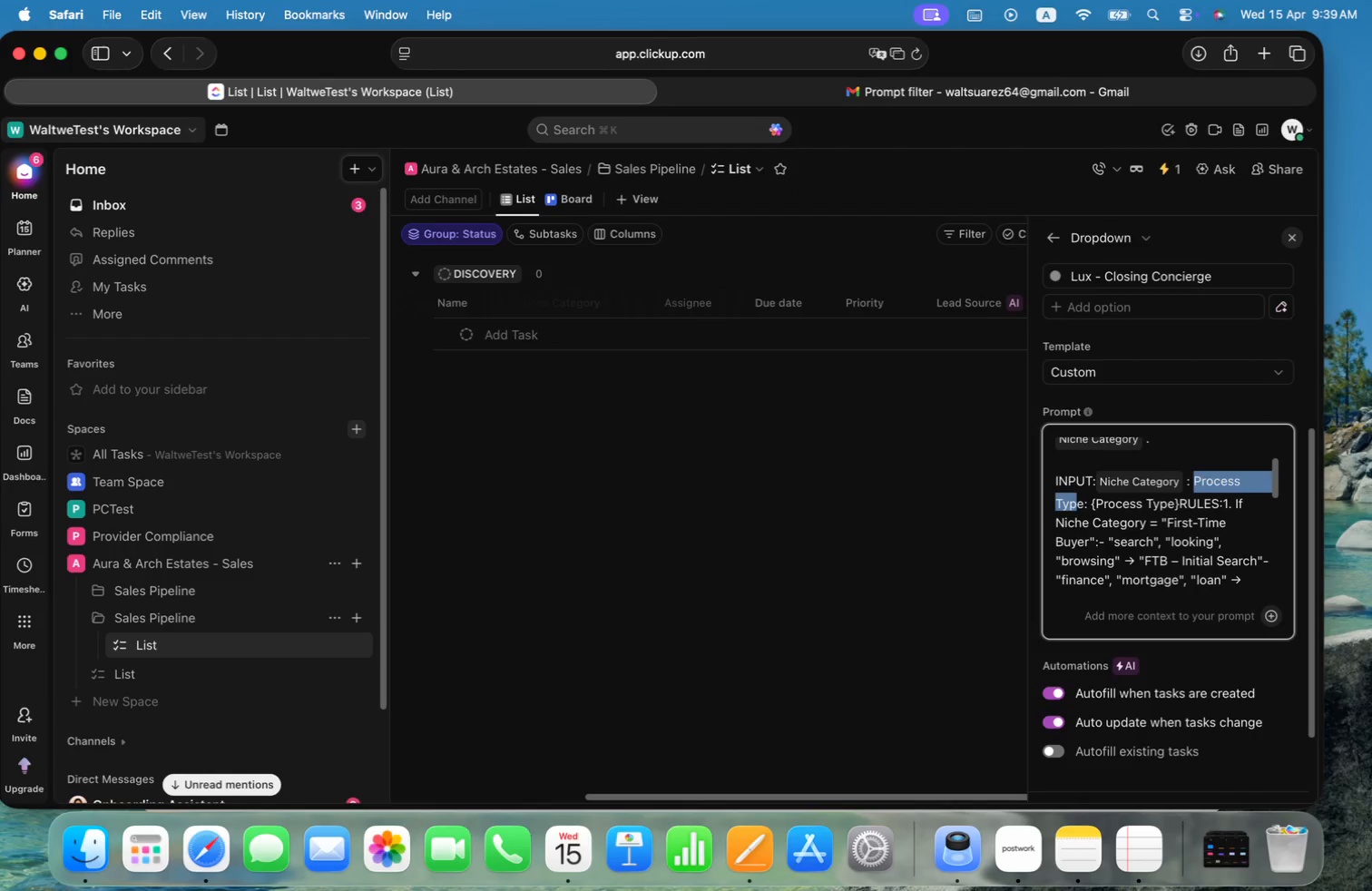 
key(Shift+ArrowRight)
 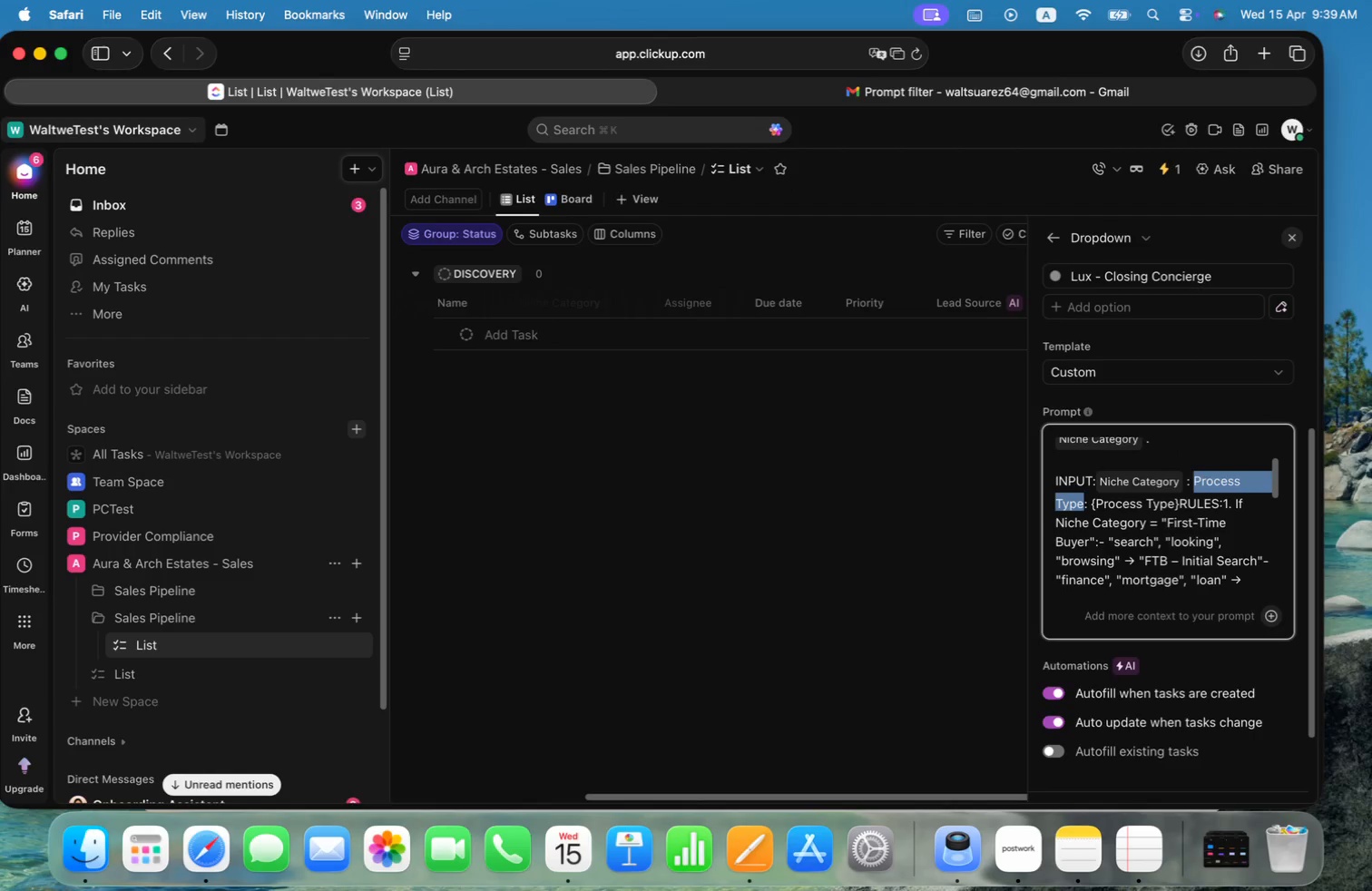 
key(Meta+V)
 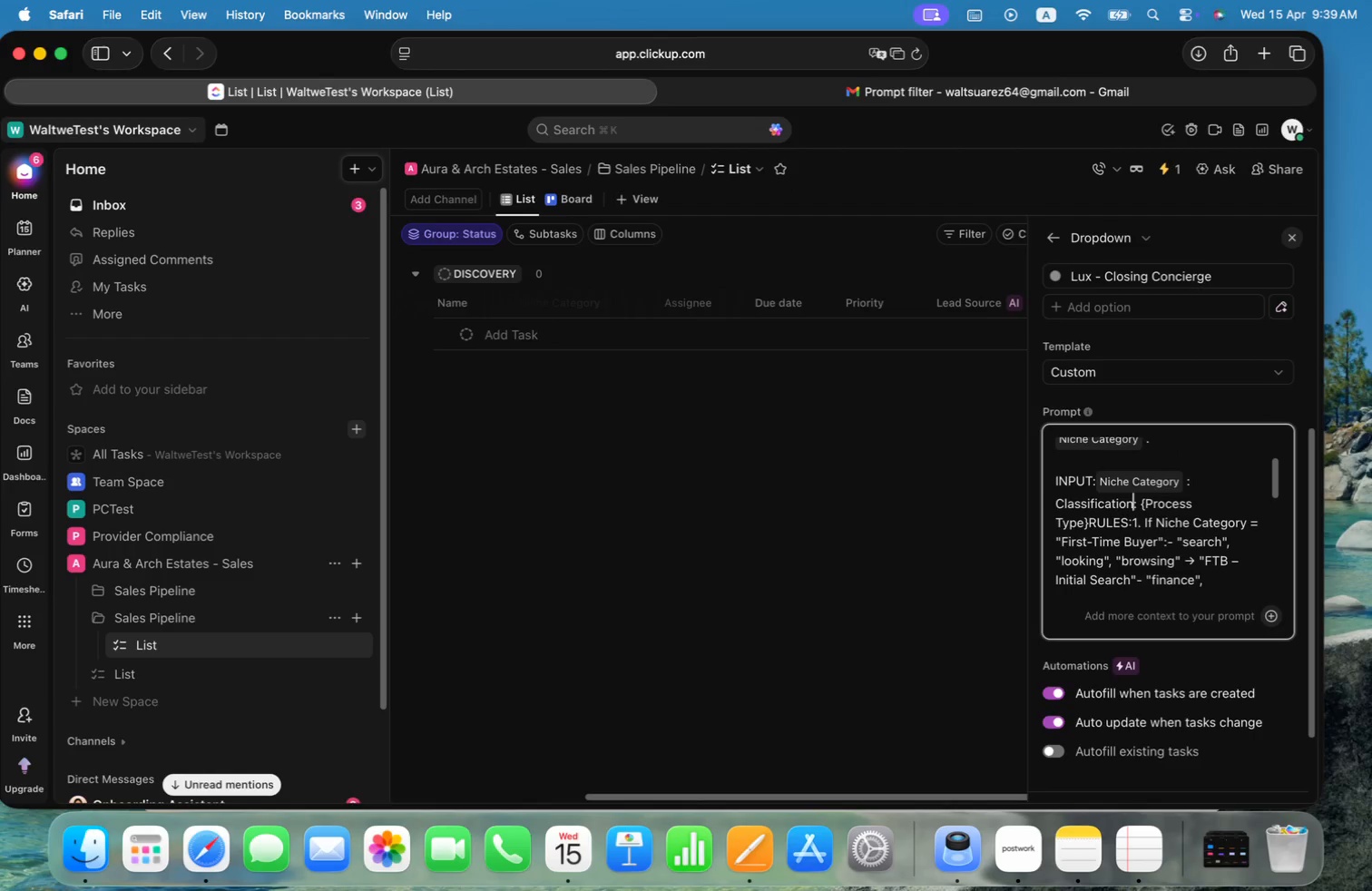 
key(Alt+ArrowRight)
 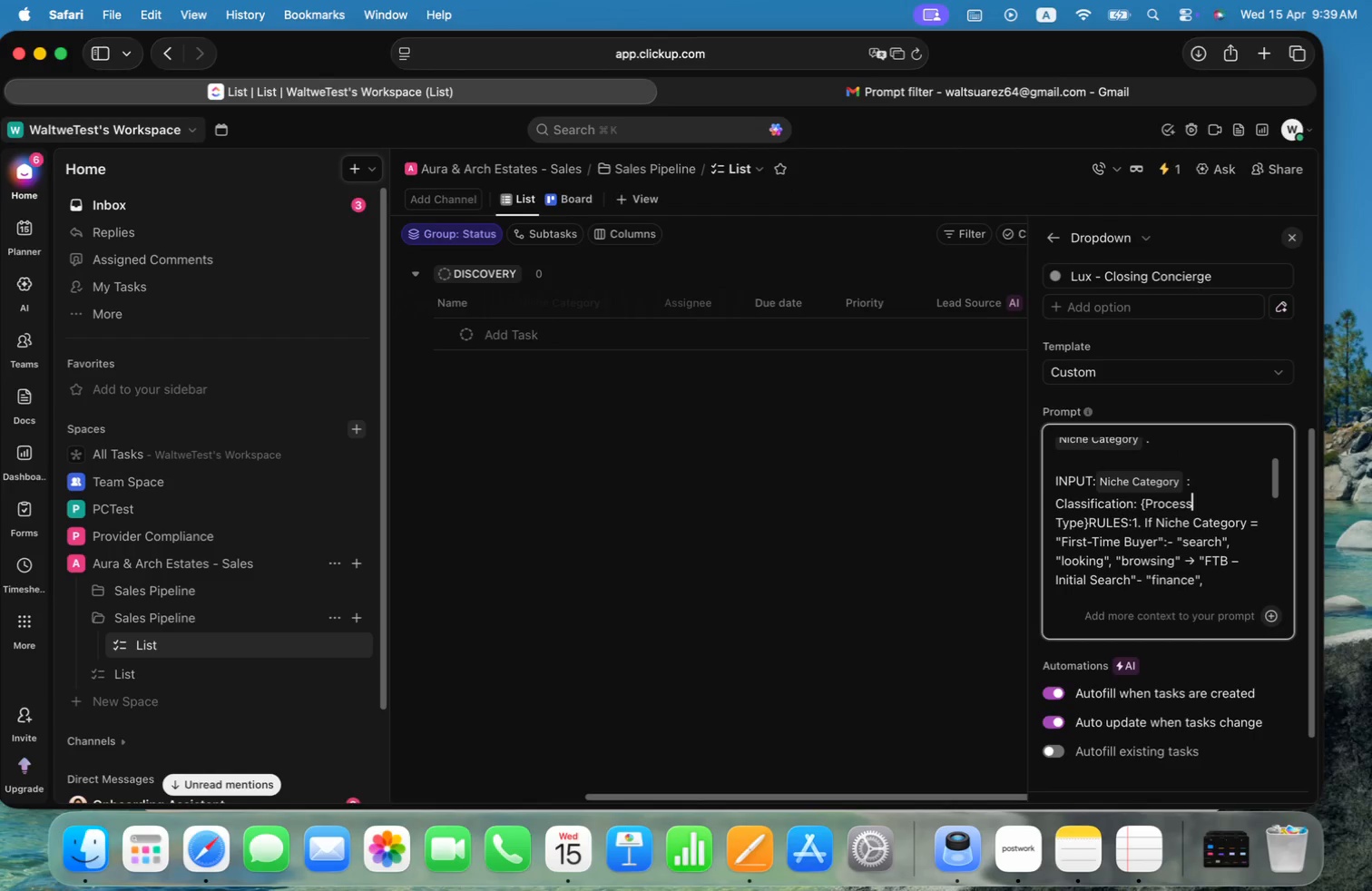 
key(Alt+ArrowLeft)
 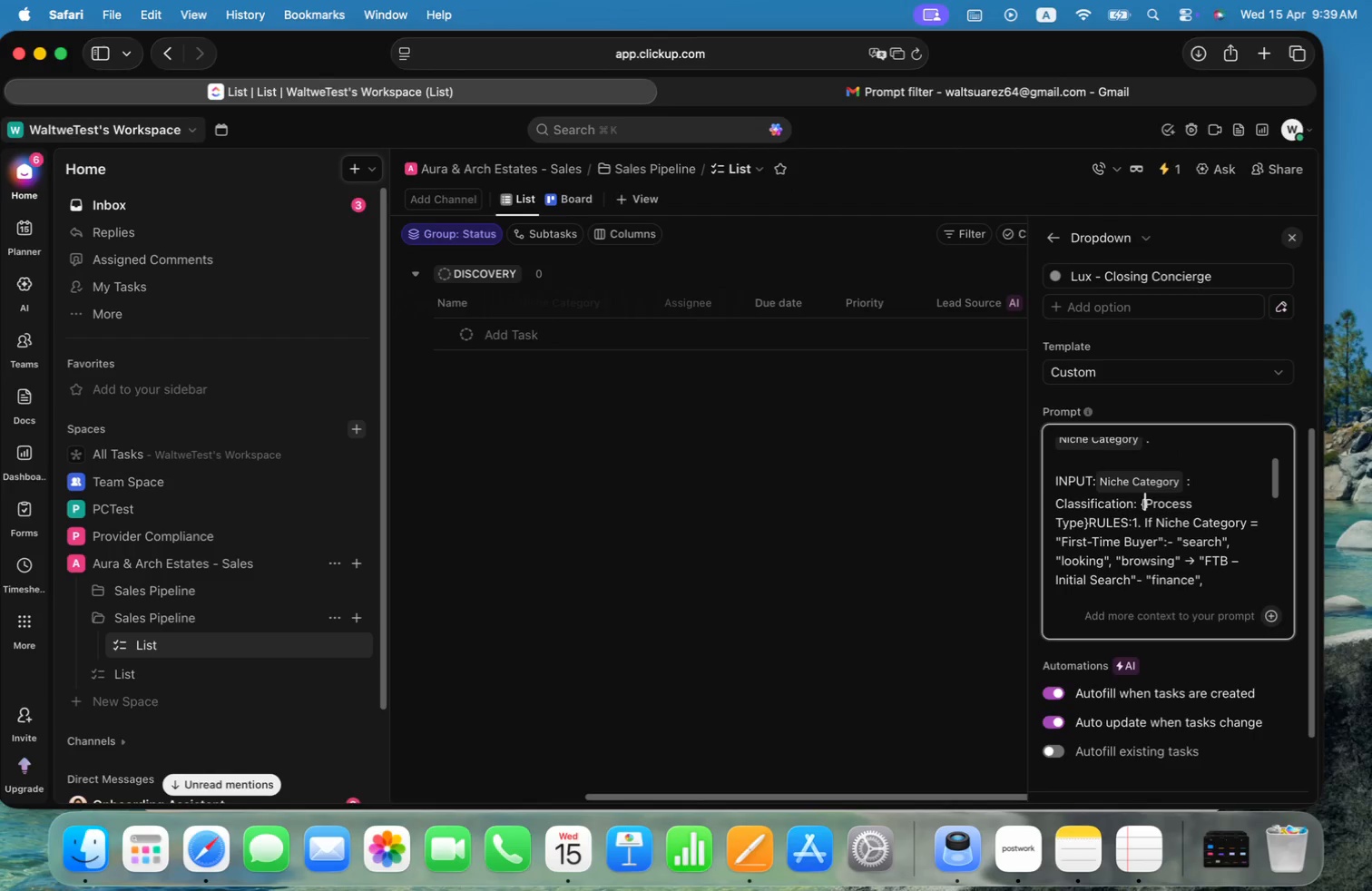 
key(ArrowLeft)
 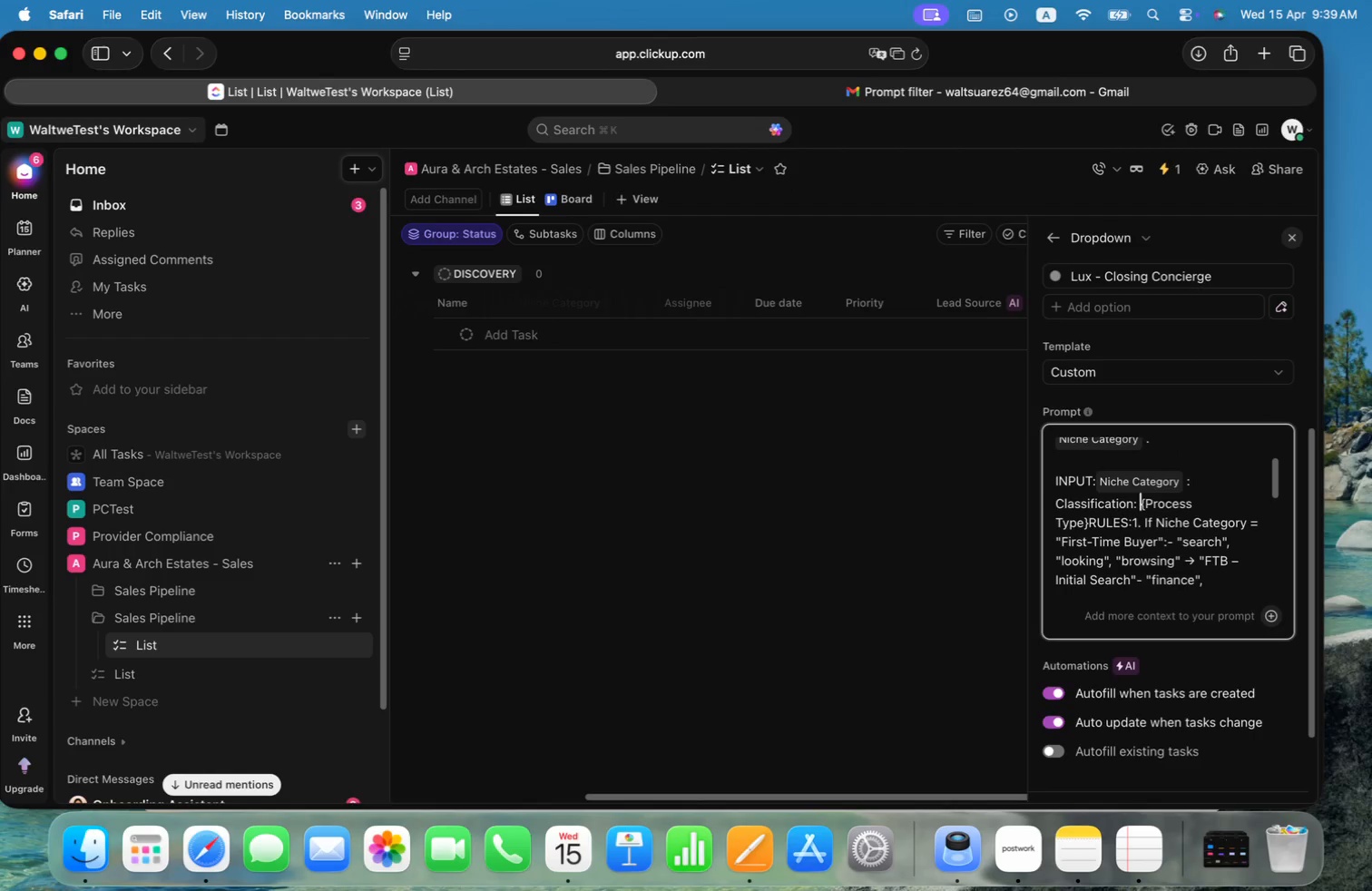 
key(Alt+Shift+ArrowRight)
 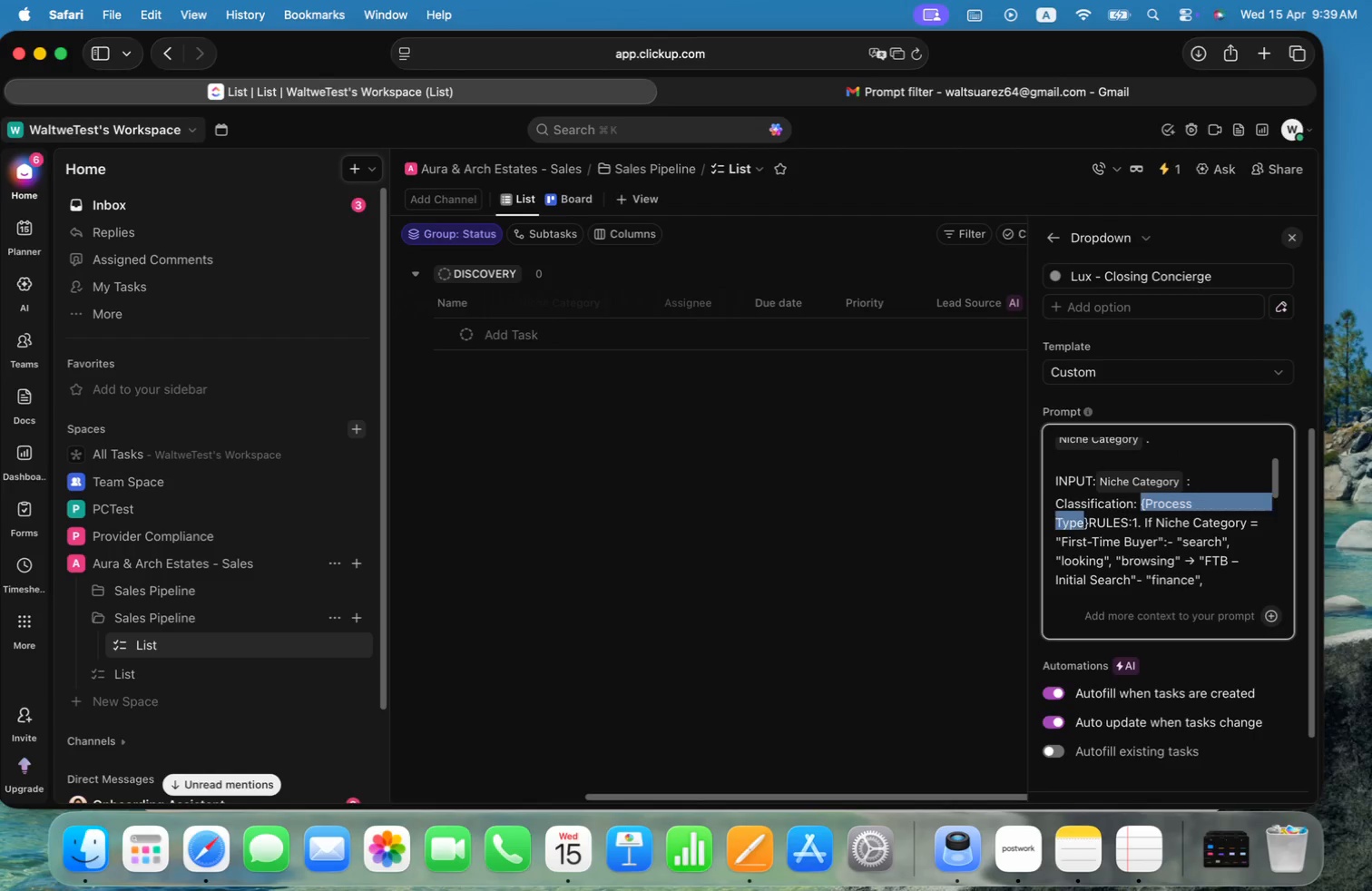 
key(Alt+Shift+ArrowRight)
 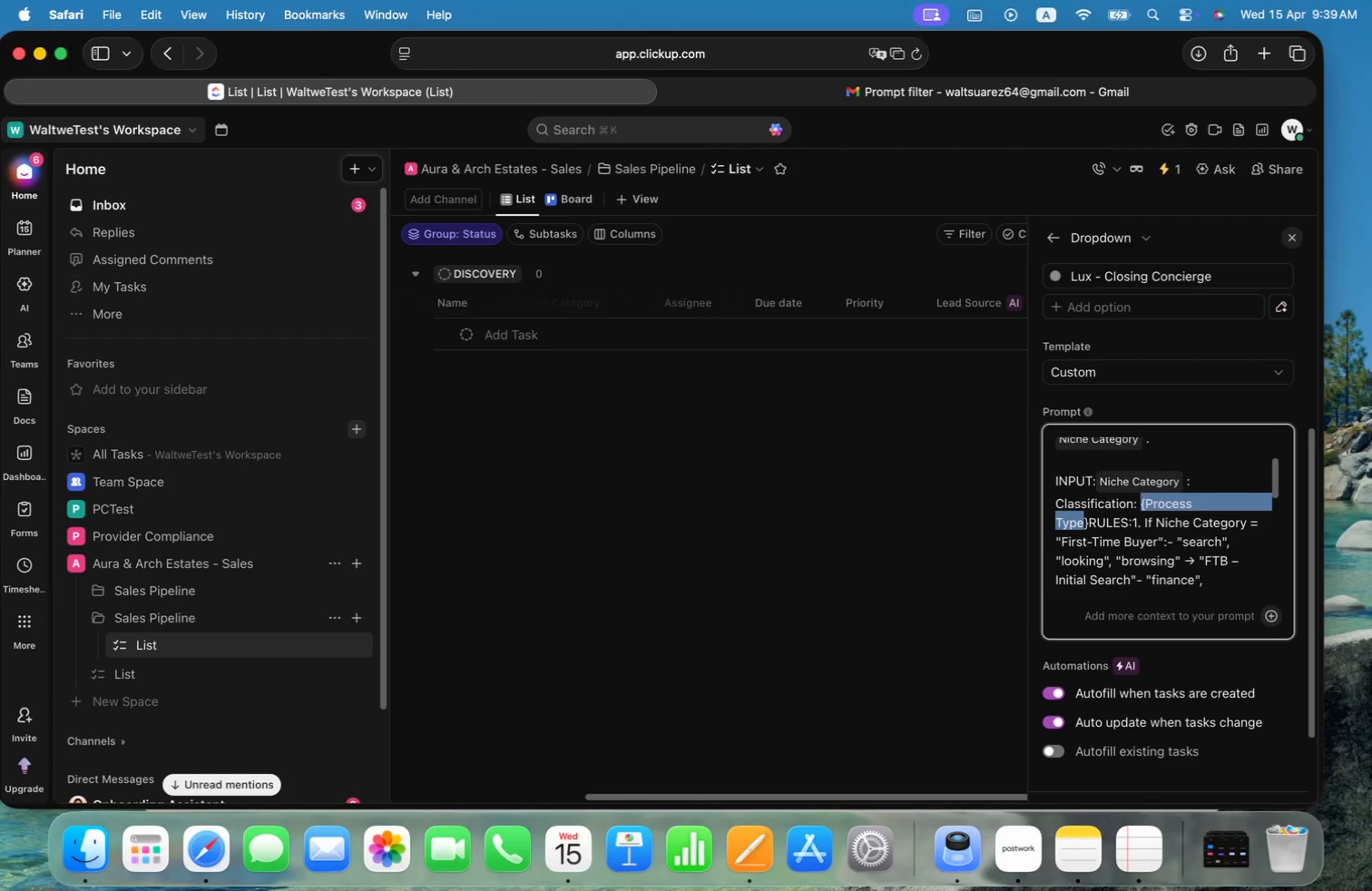 
key(Shift+ArrowRight)
 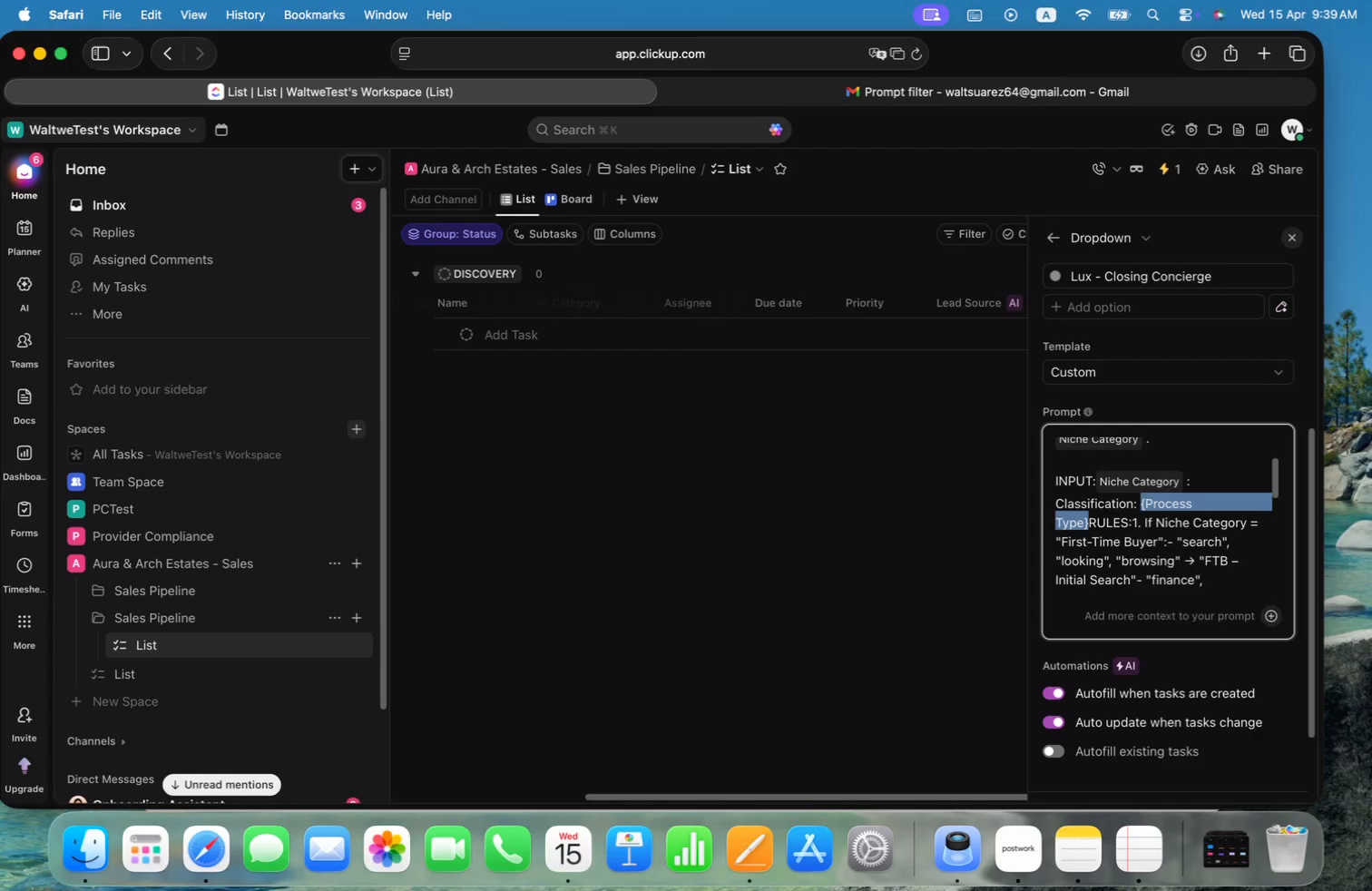 
key(Backspace)
 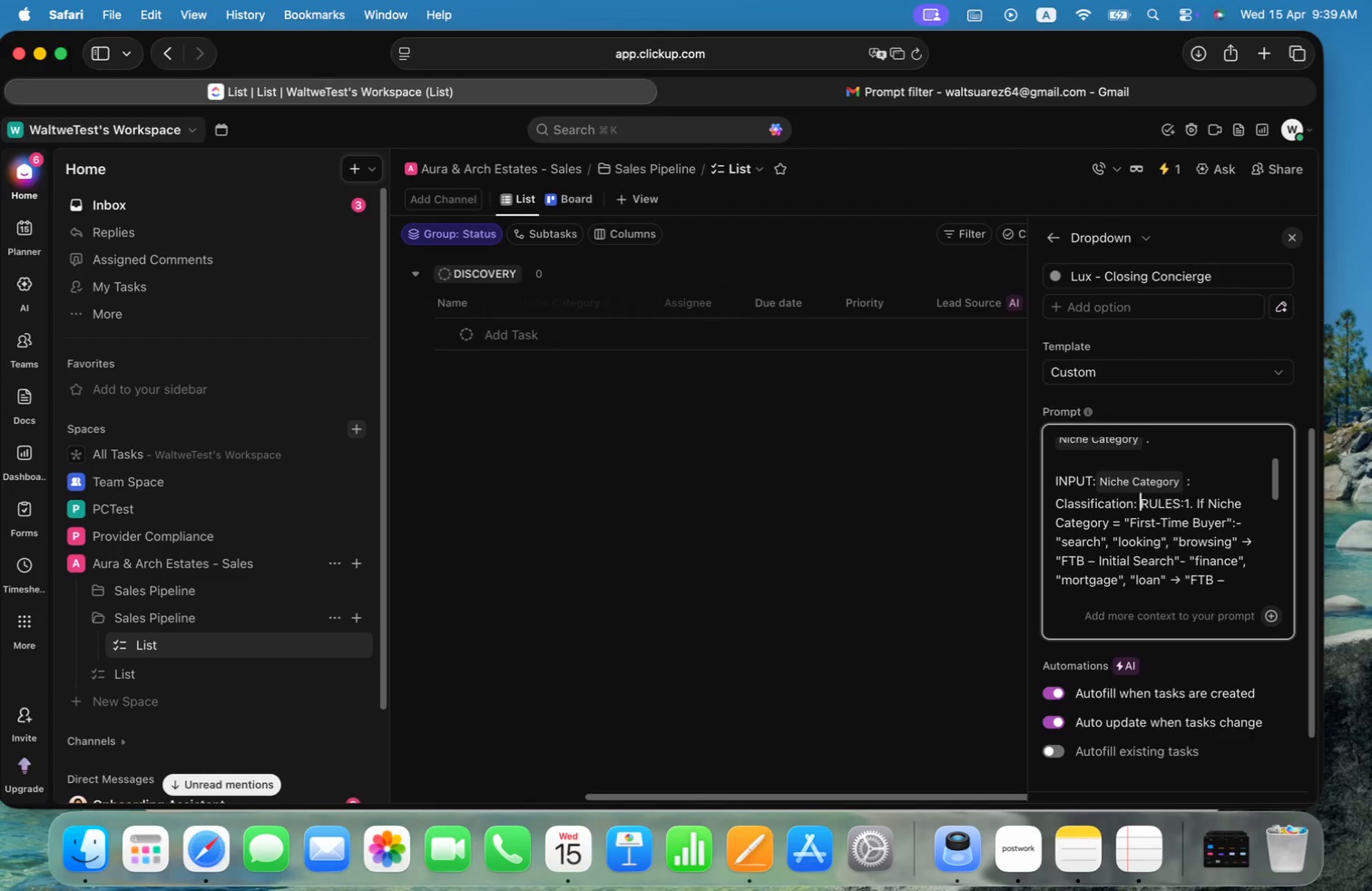 
key(Enter)
 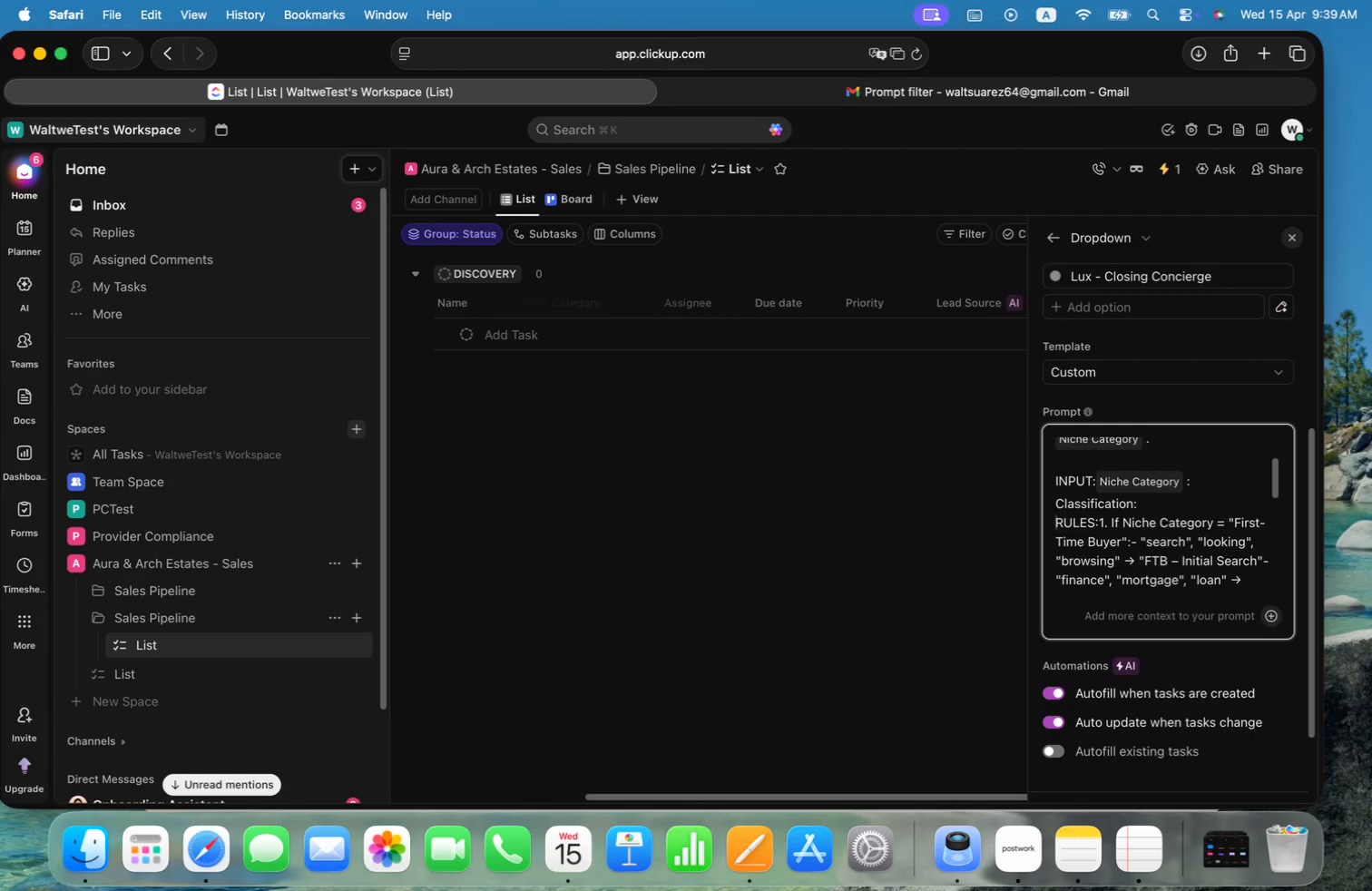 
key(Enter)
 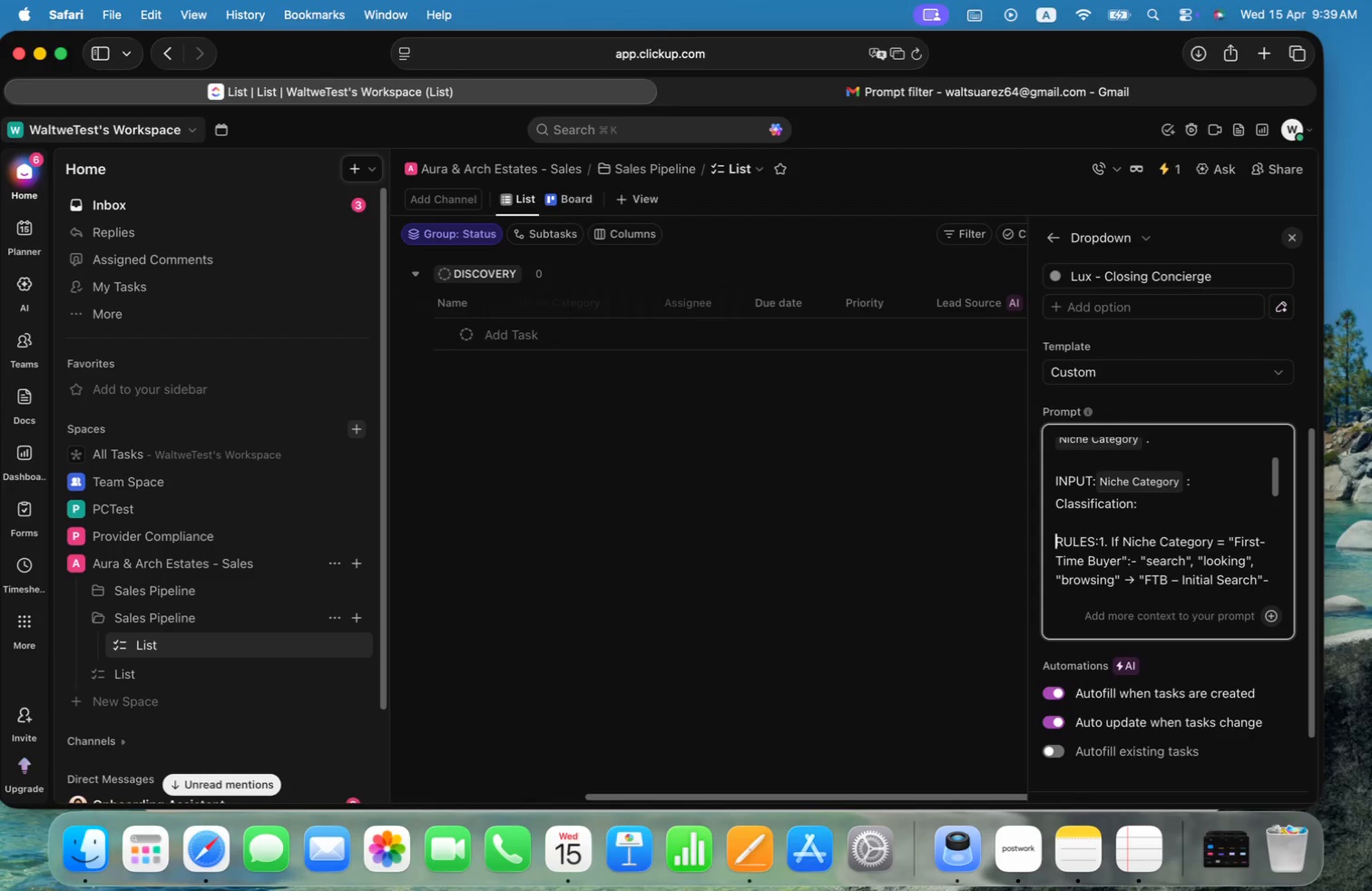 
key(ArrowUp)
 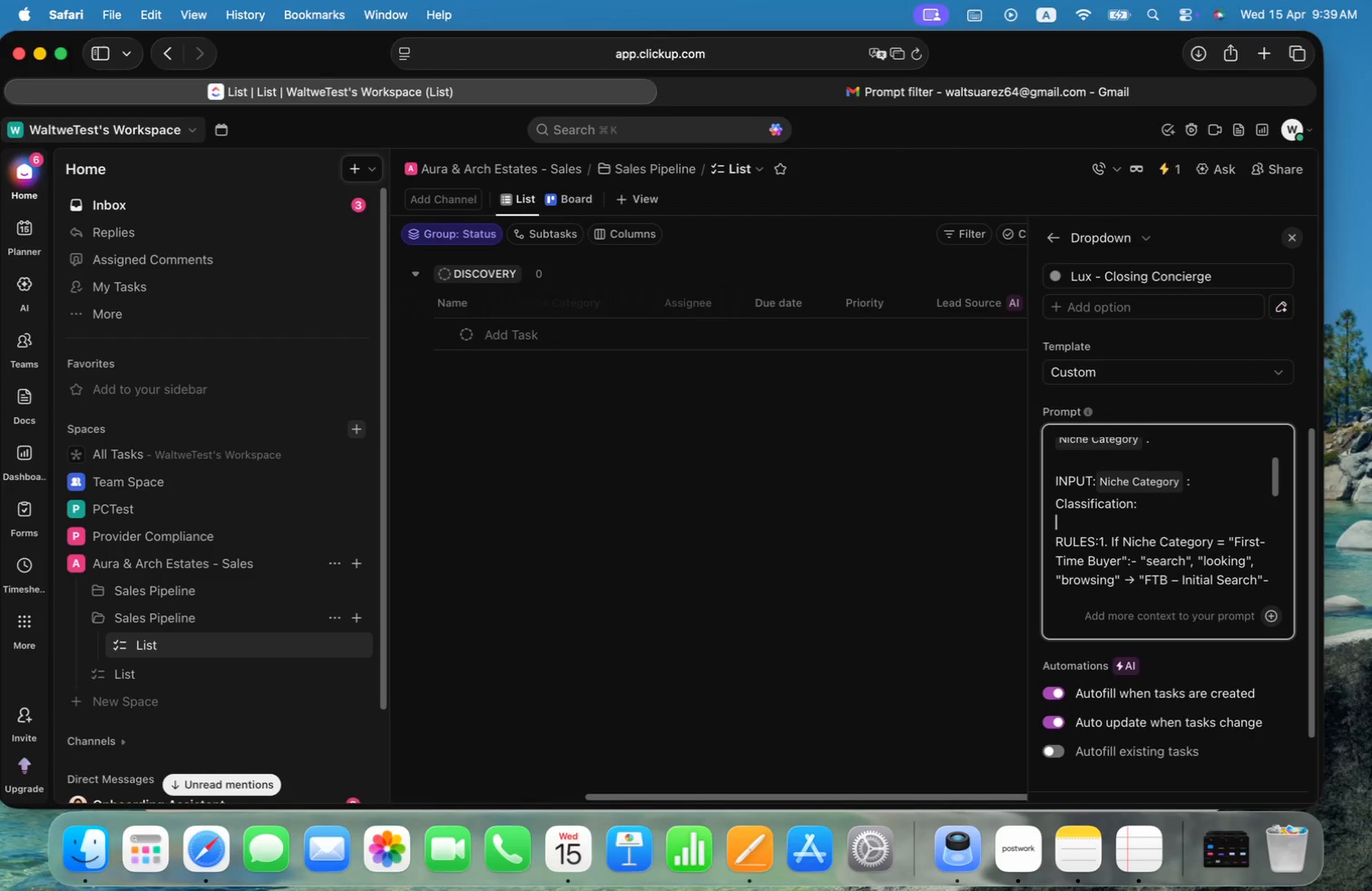 
key(ArrowUp)
 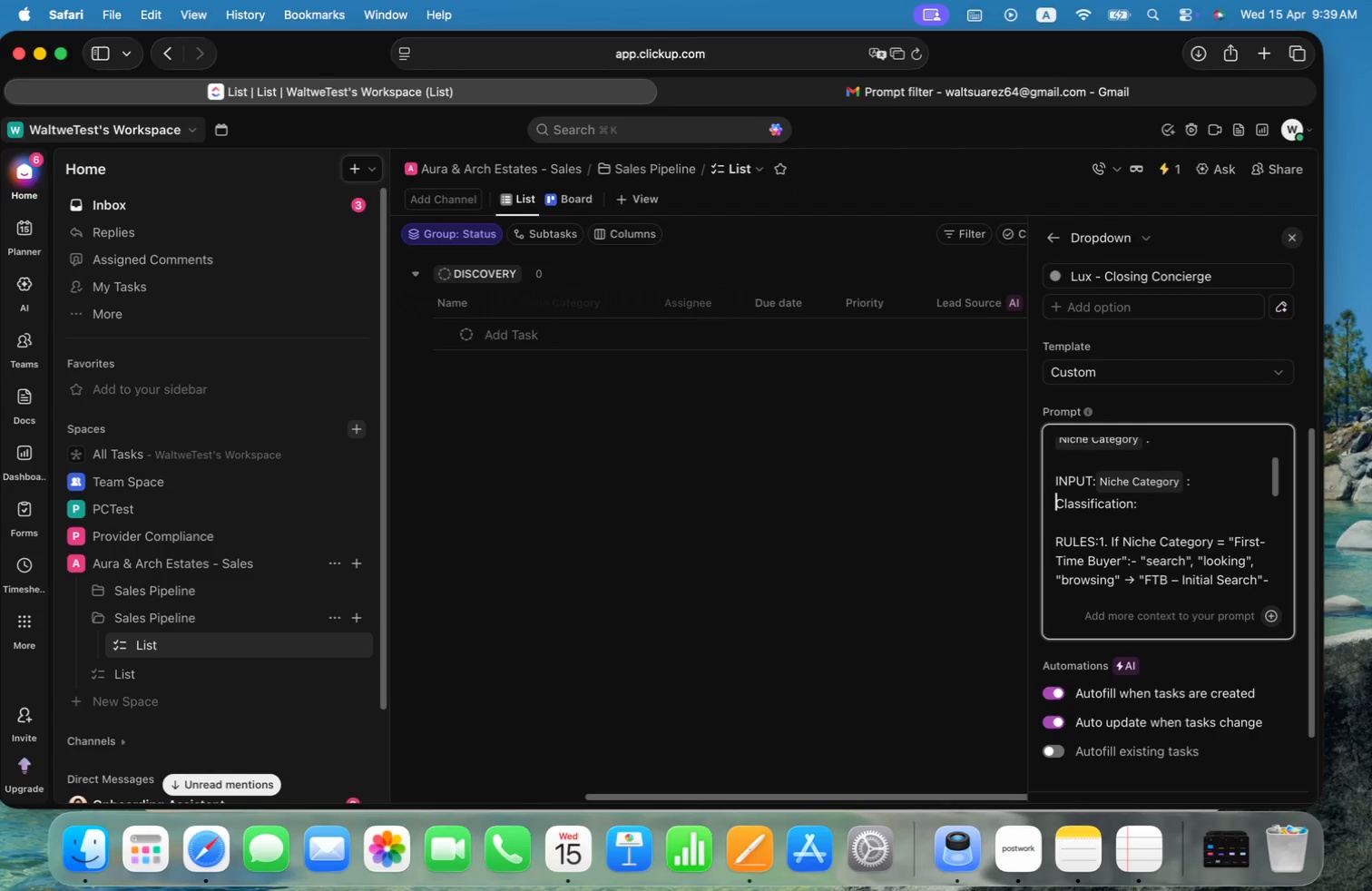 
hold_key(key=OptionLeft, duration=0.93)
 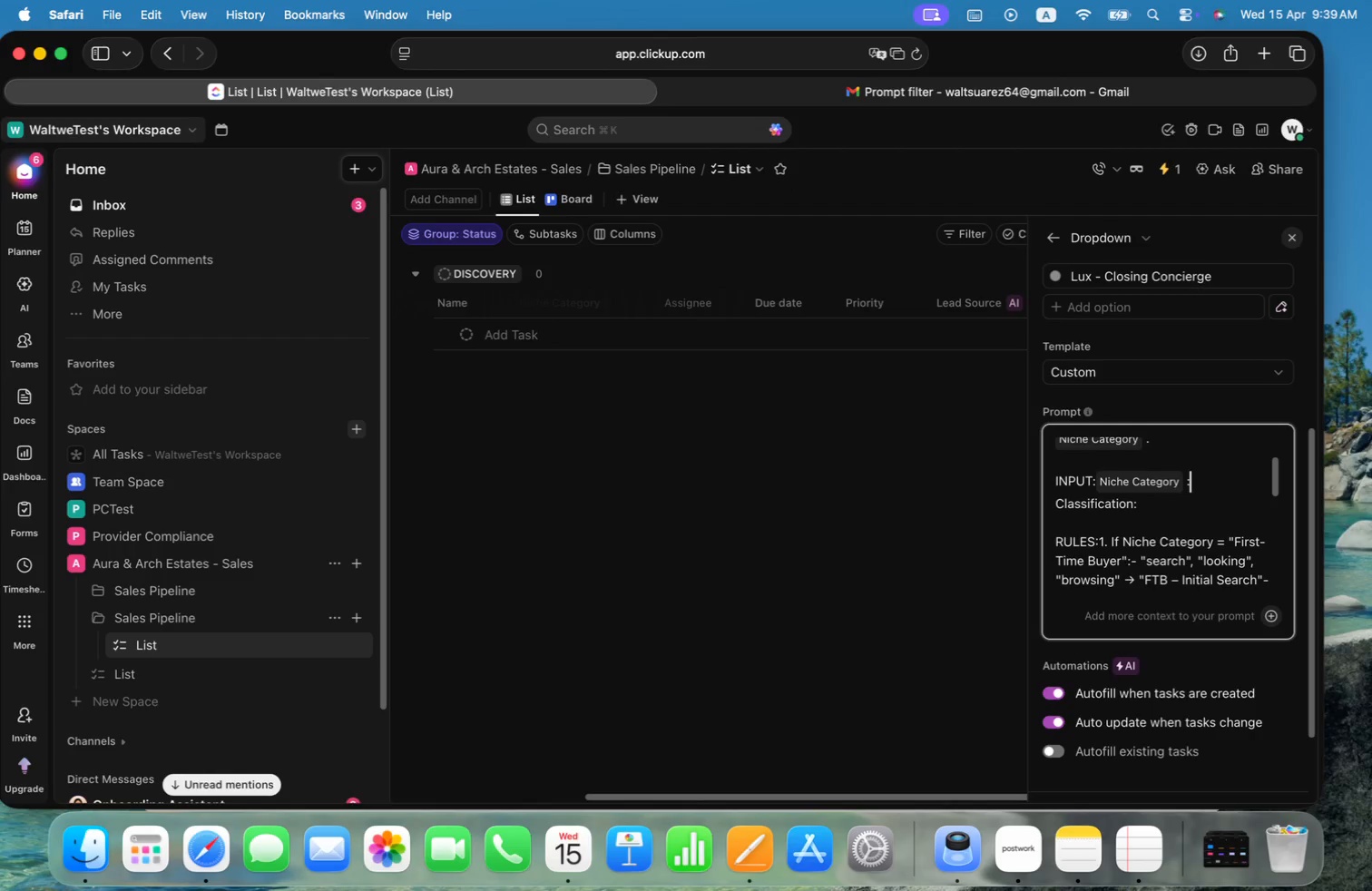 
hold_key(key=ShiftLeft, duration=0.78)
 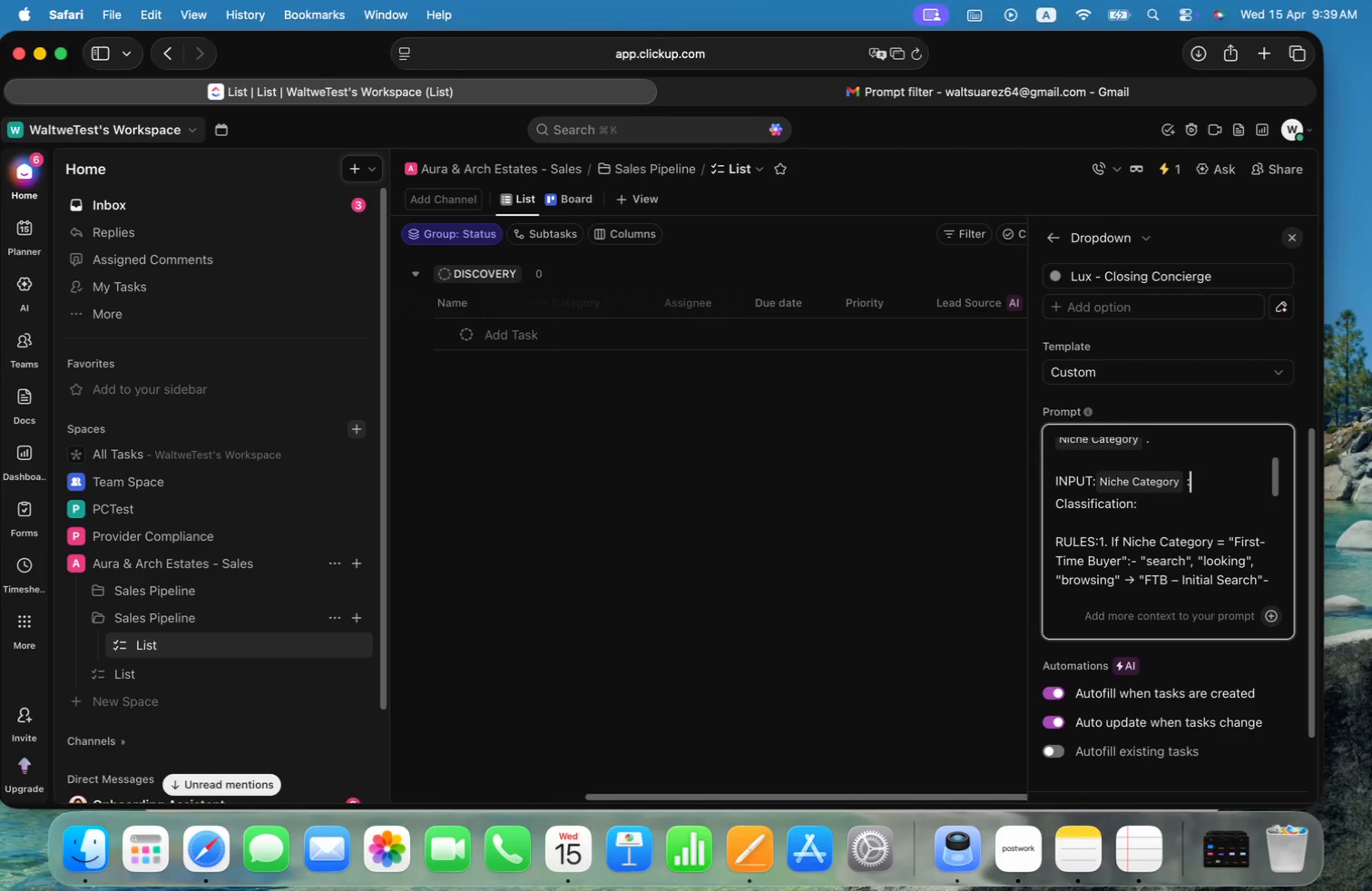 
hold_key(key=ArrowLeft, duration=18.53)
 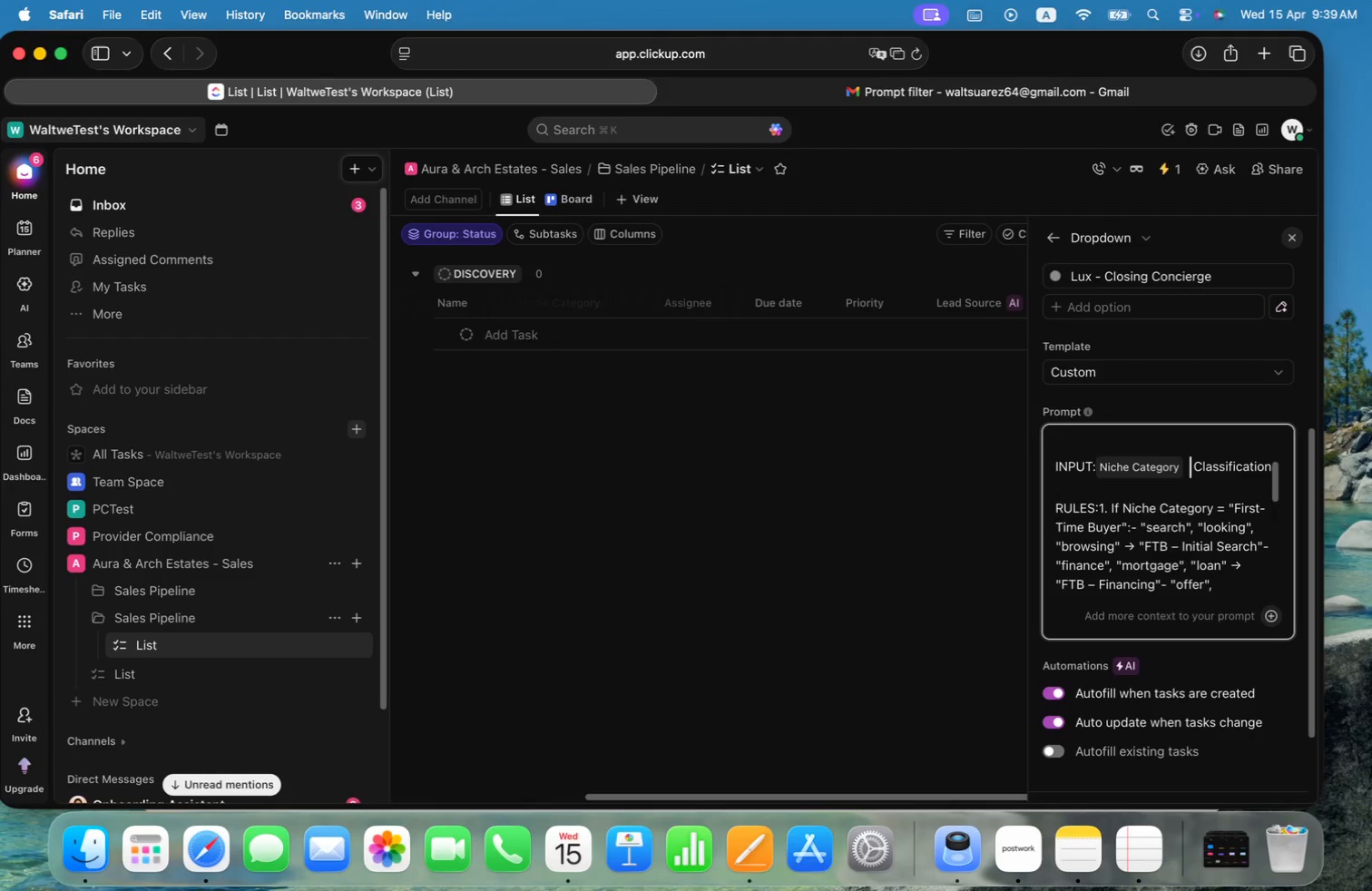 
key(Backspace)
 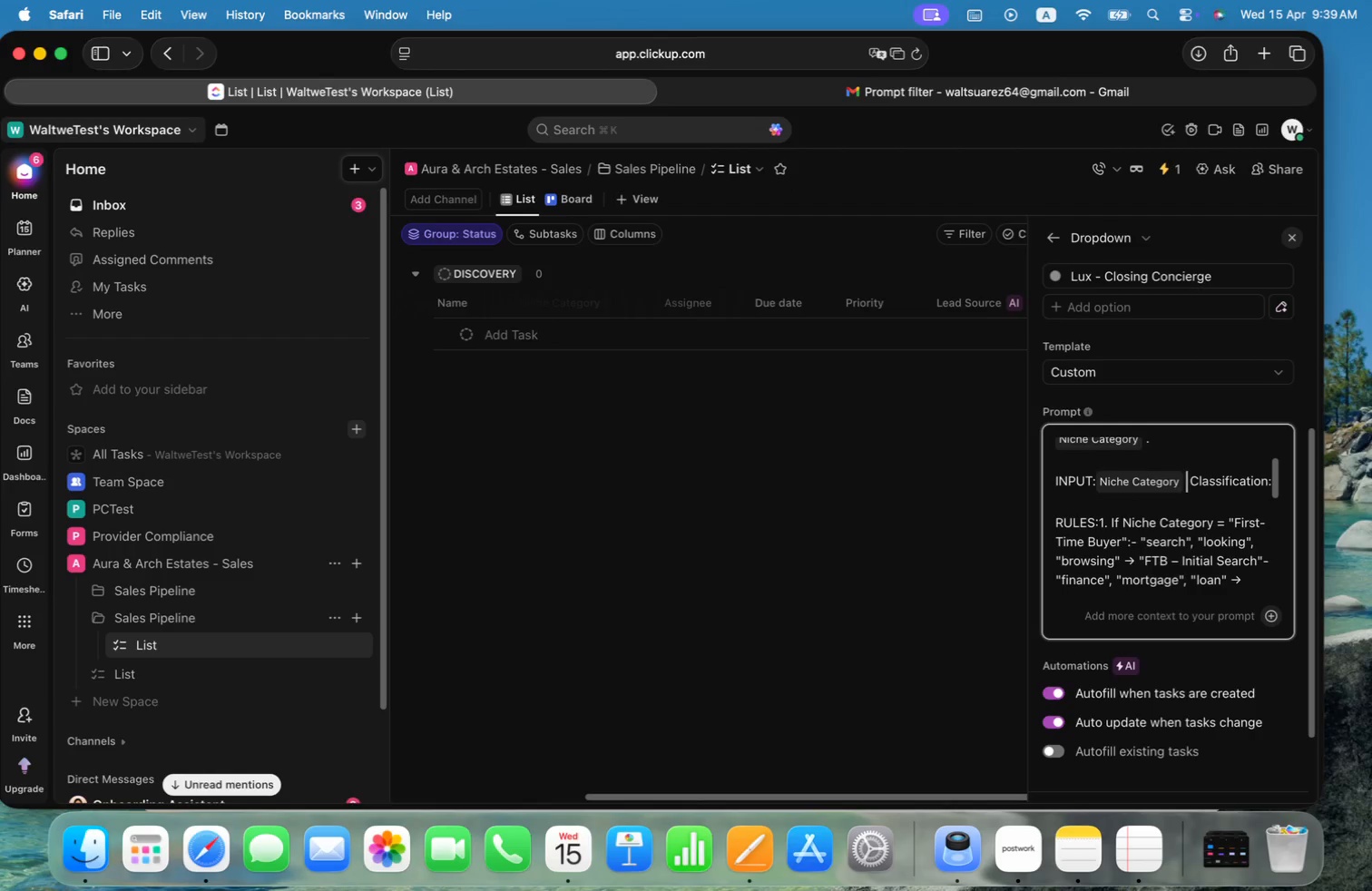 
hold_key(key=OptionLeft, duration=0.4)
 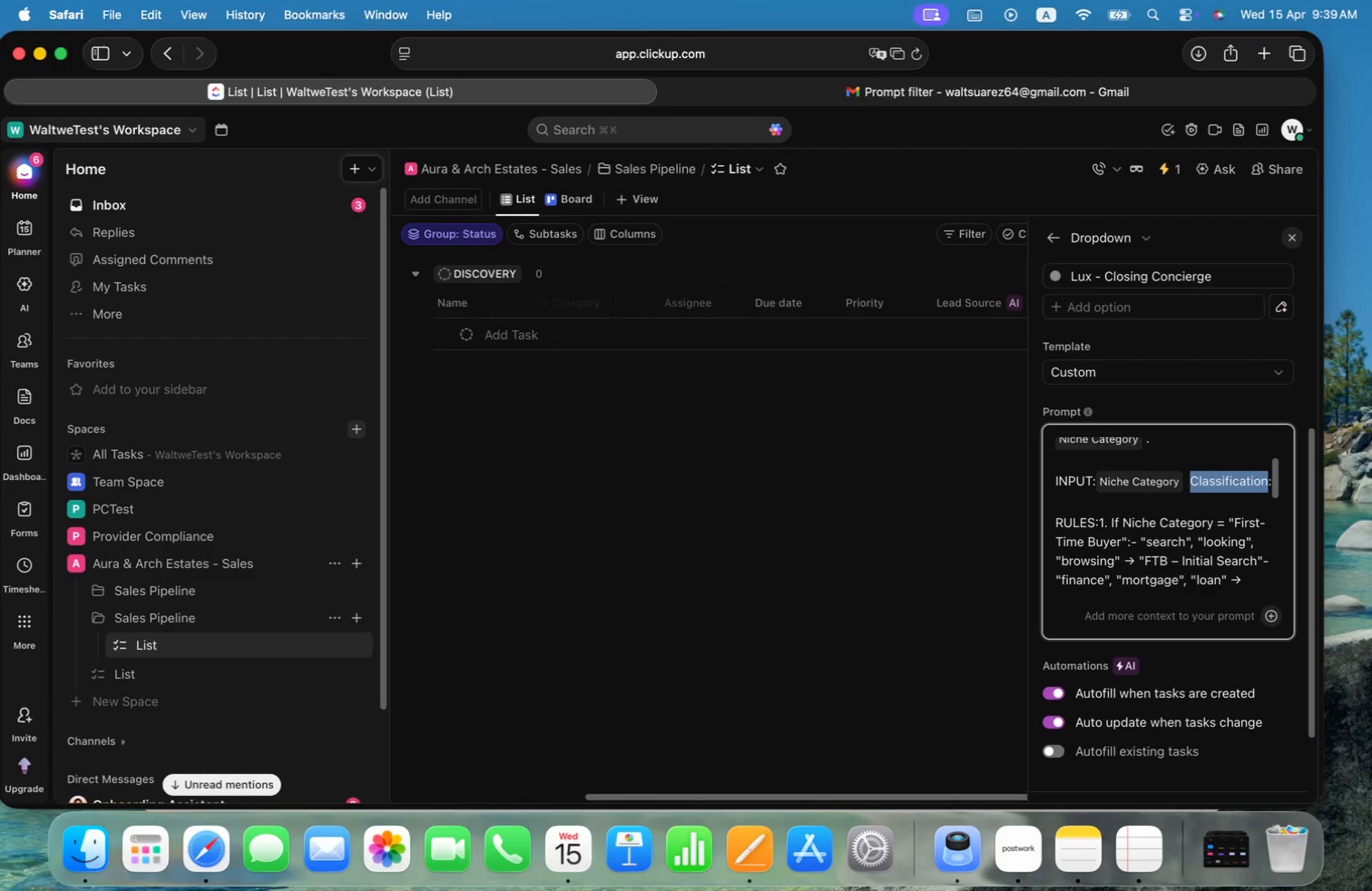 
hold_key(key=ShiftLeft, duration=0.3)
 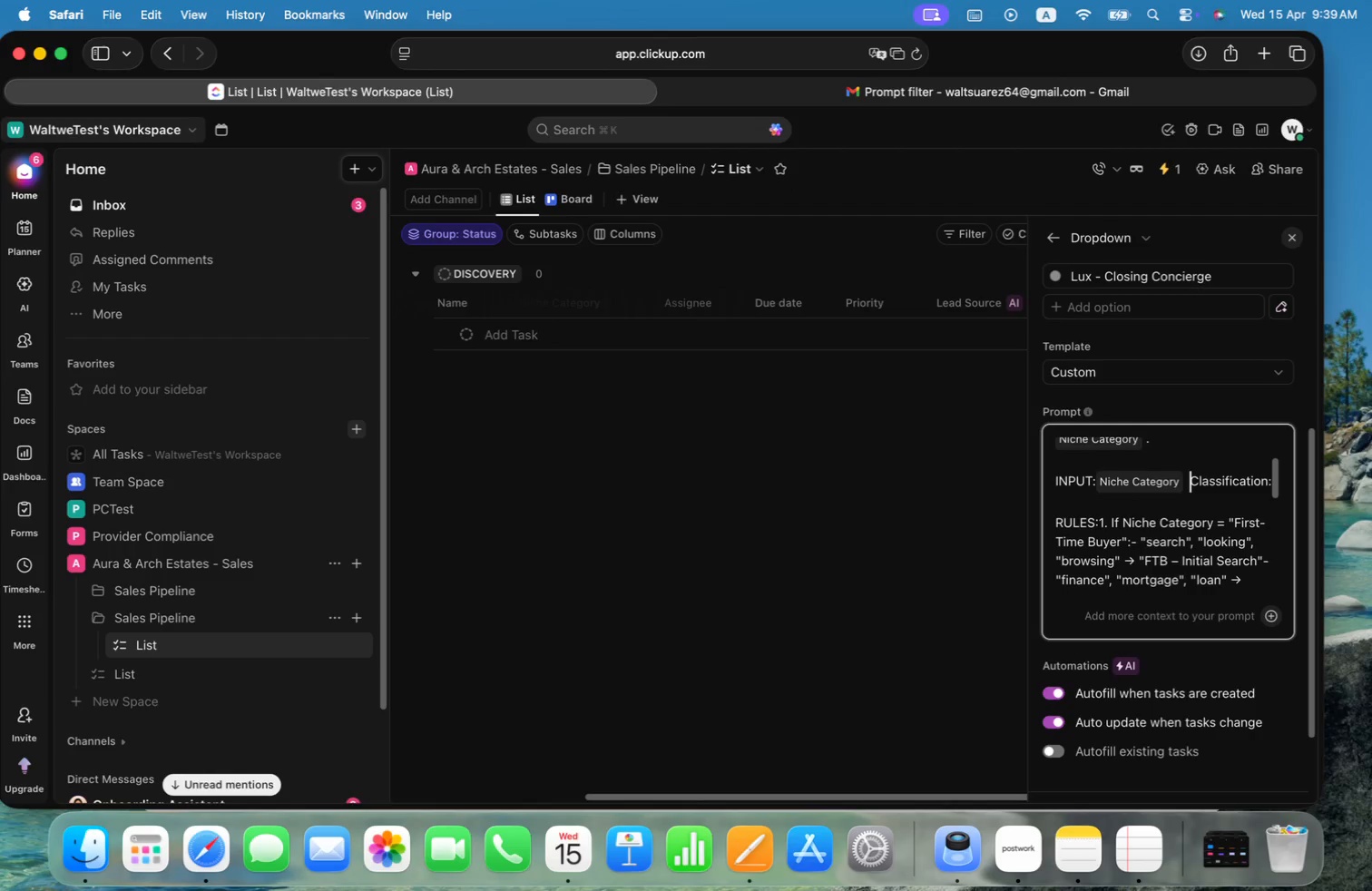 
hold_key(key=ArrowRight, duration=0.53)
 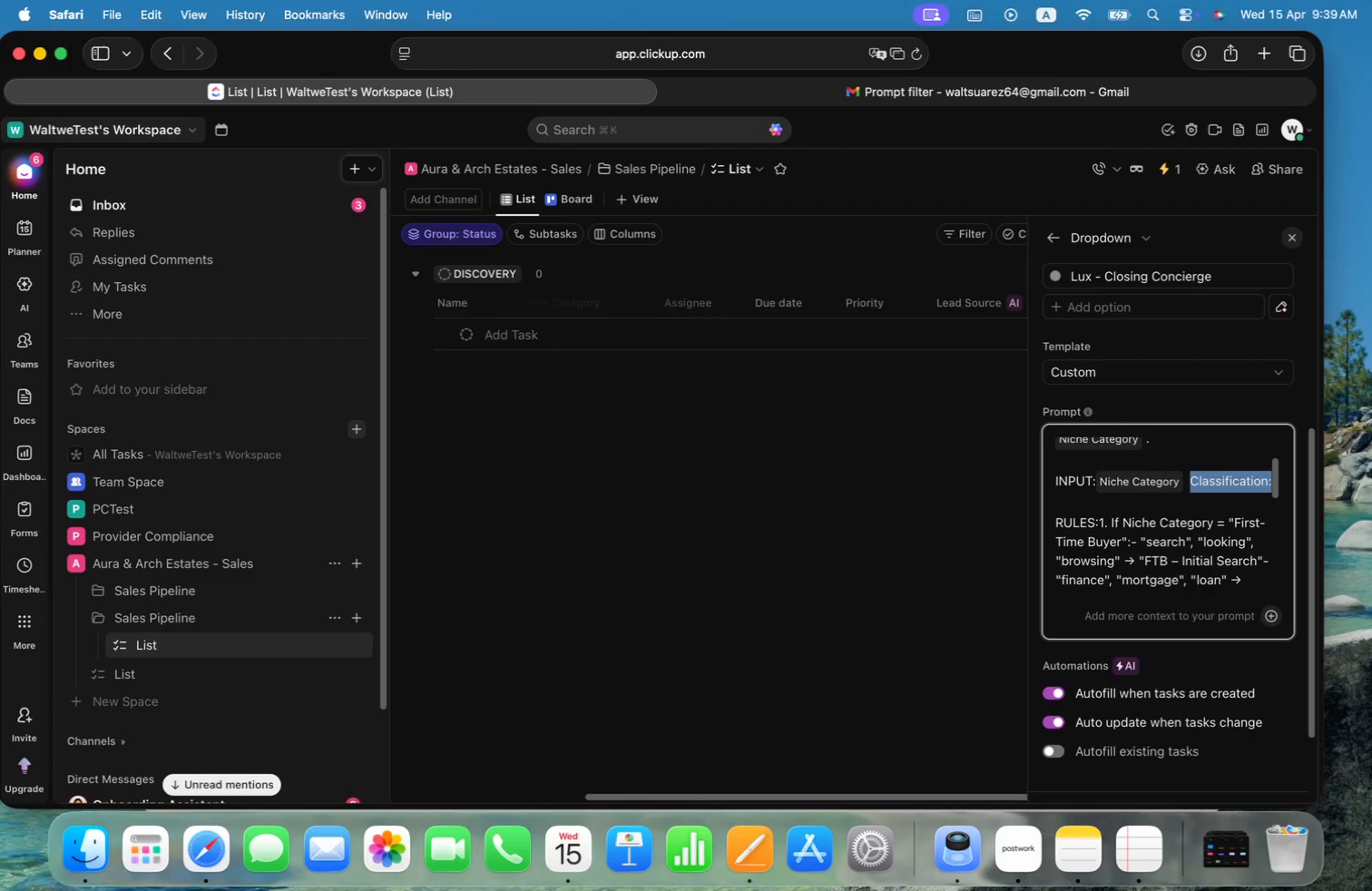 
hold_key(key=OptionLeft, duration=0.68)
 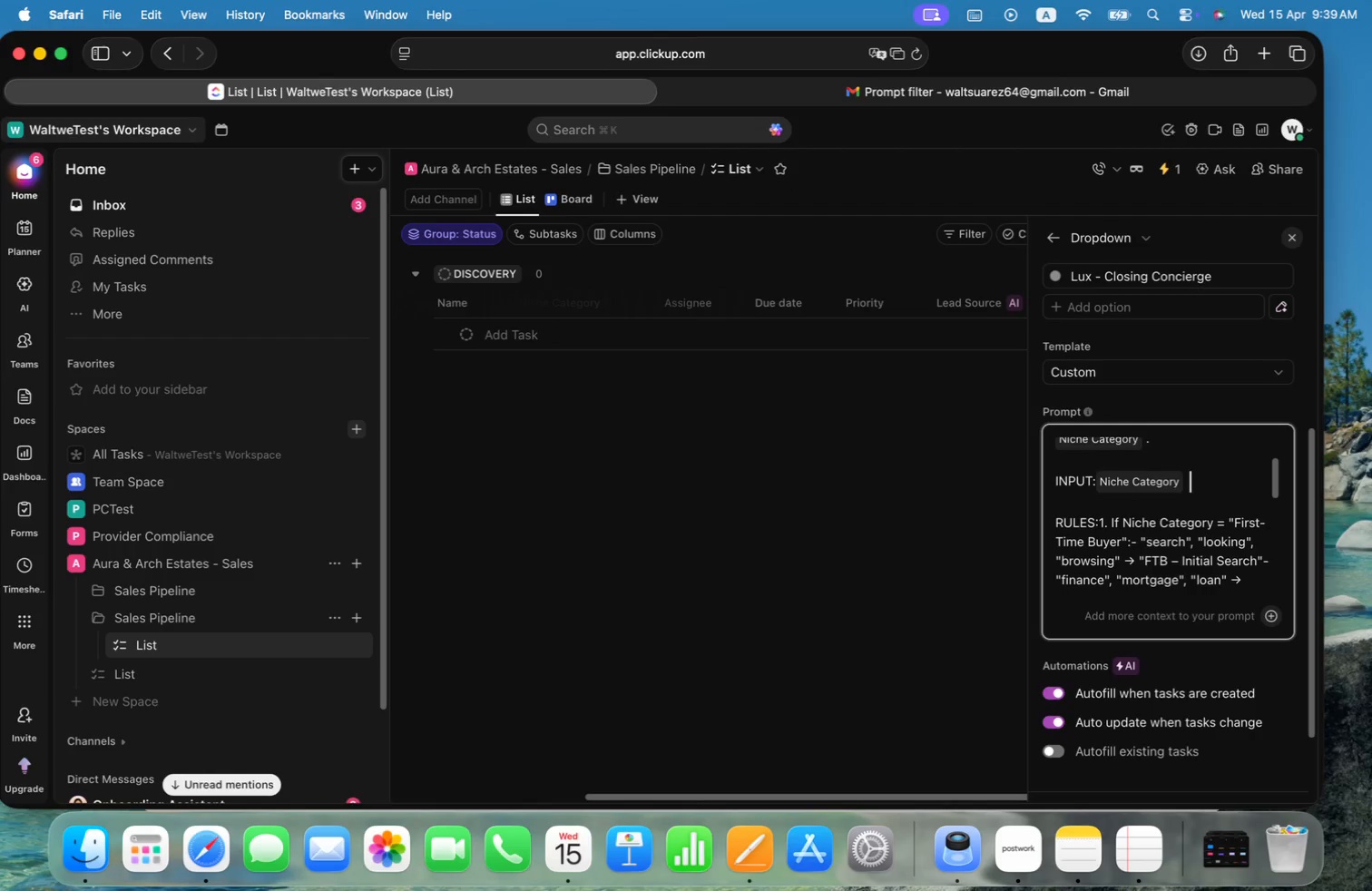 
key(Shift+ArrowRight)
 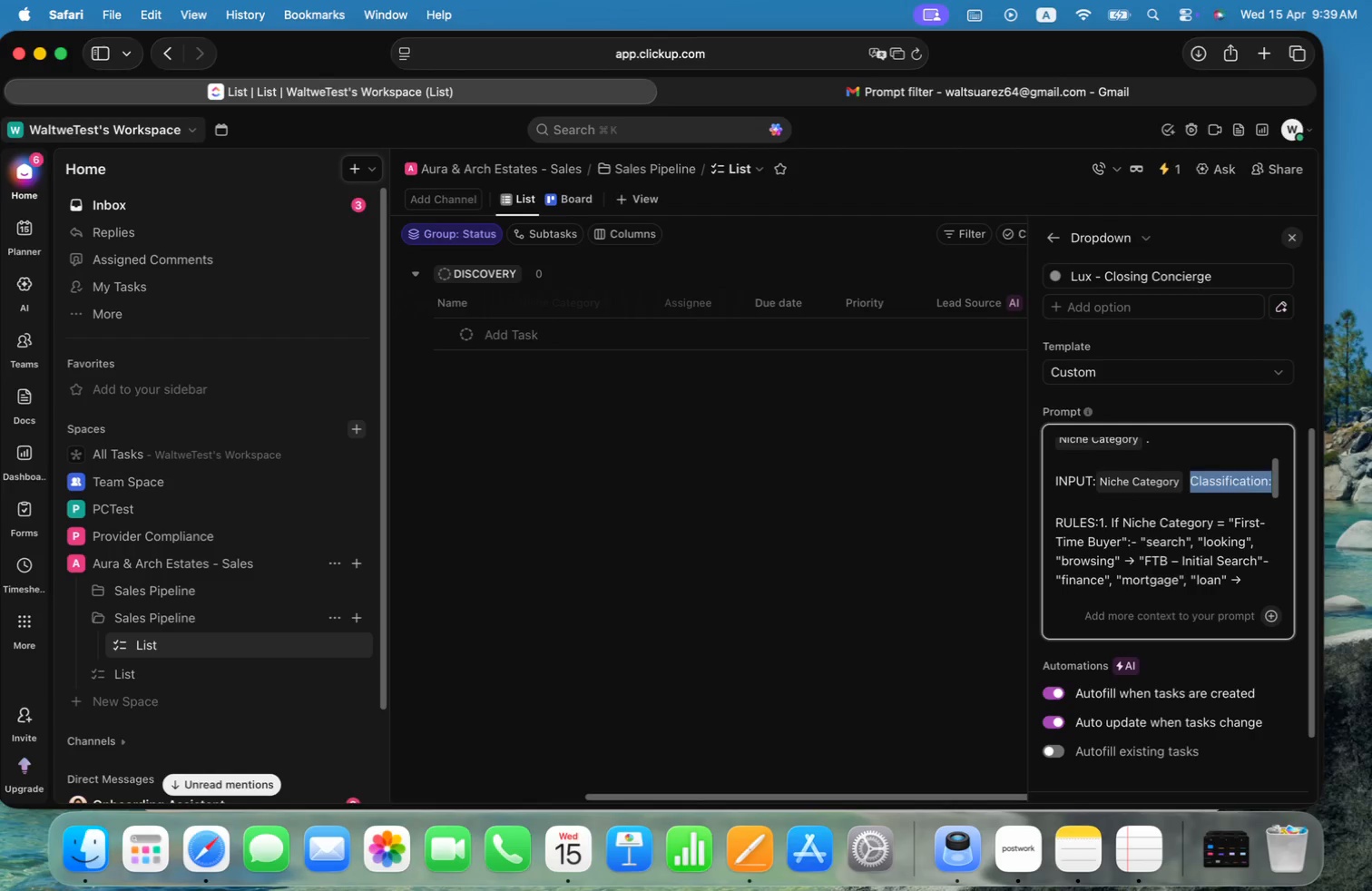 
key(Backspace)
 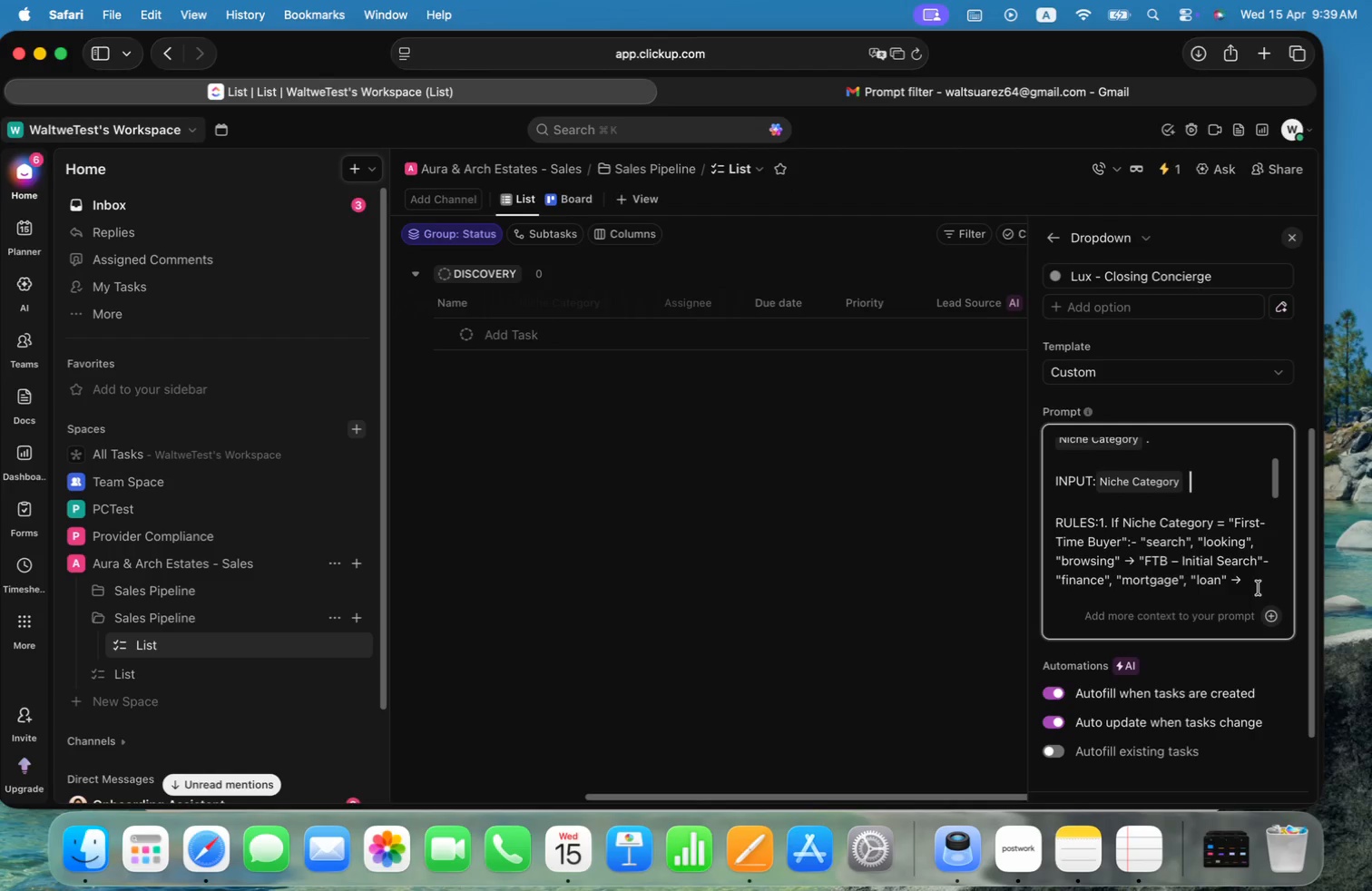 
left_click([1272, 617])
 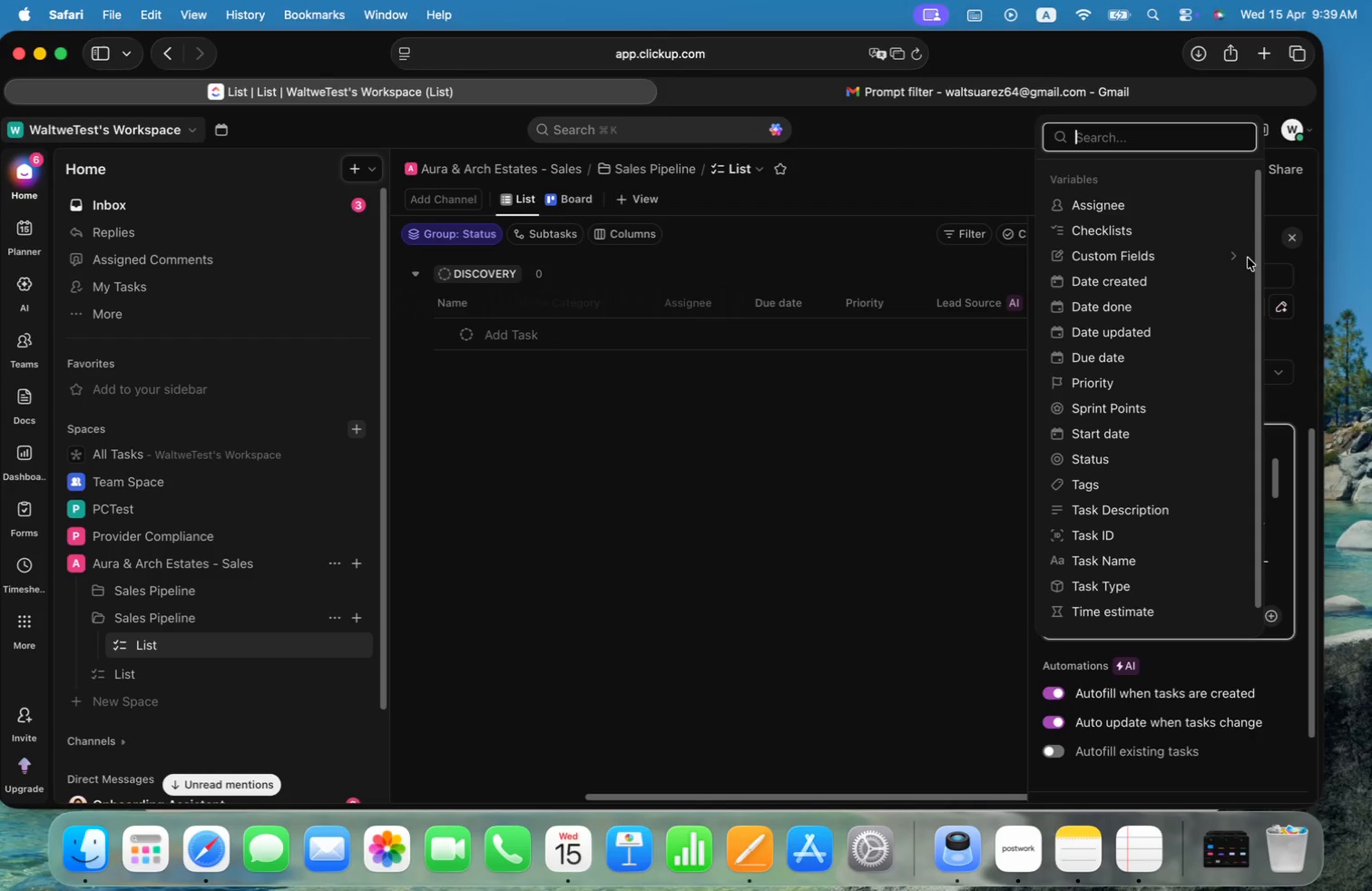 
left_click([1231, 250])
 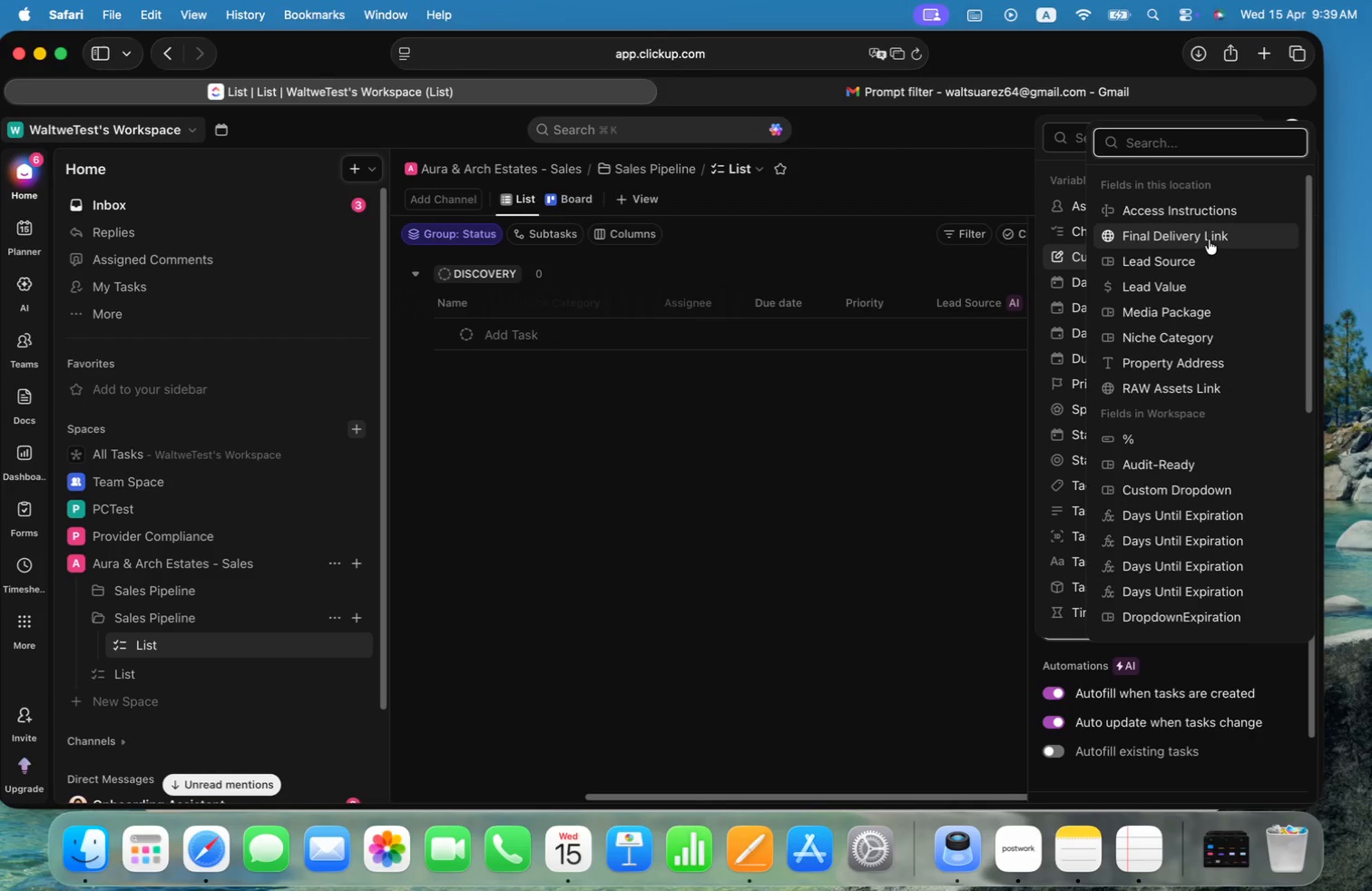 
left_click([907, 440])
 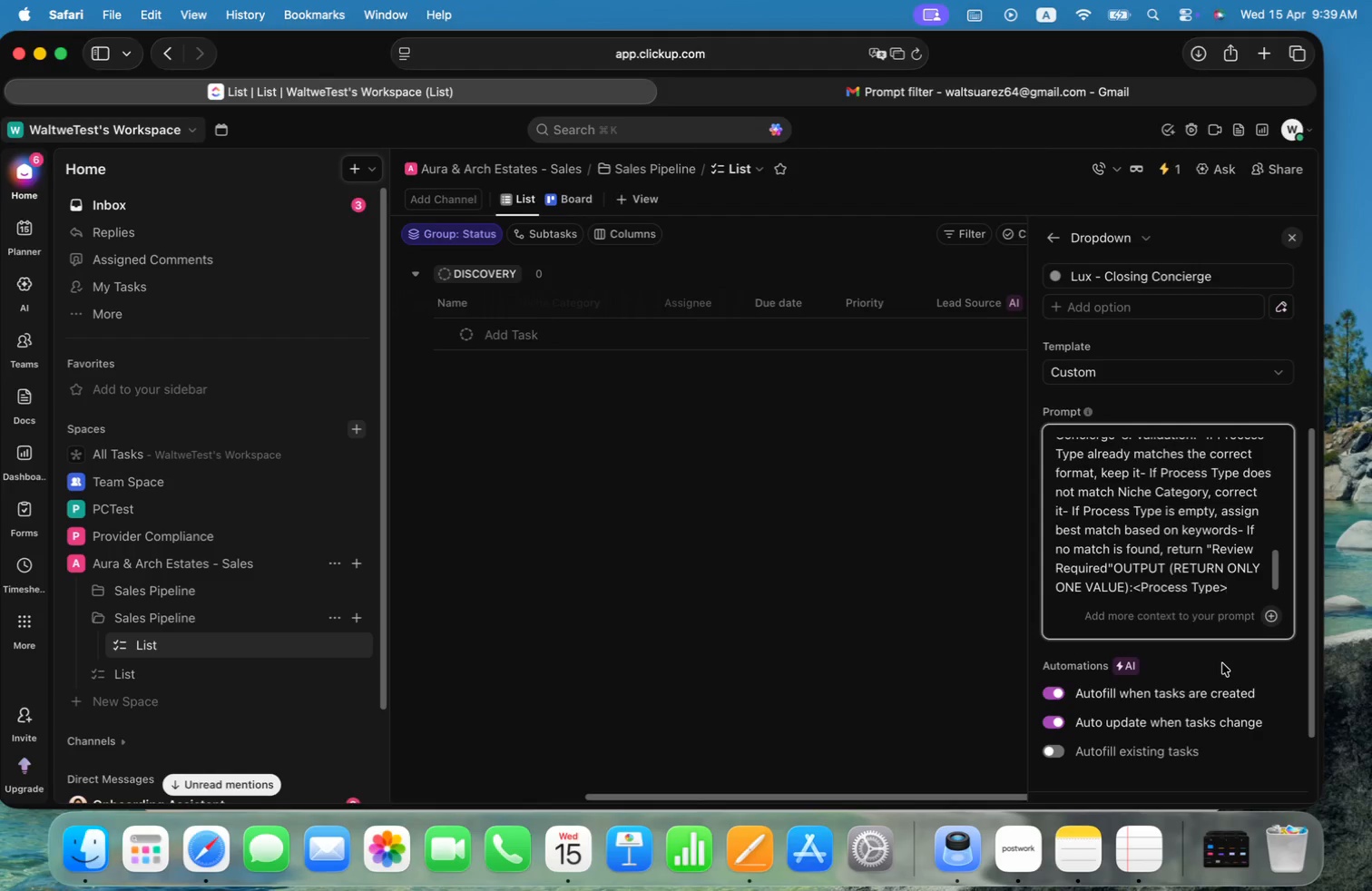 
scroll: coordinate [1228, 543], scroll_direction: up, amount: 104.0
 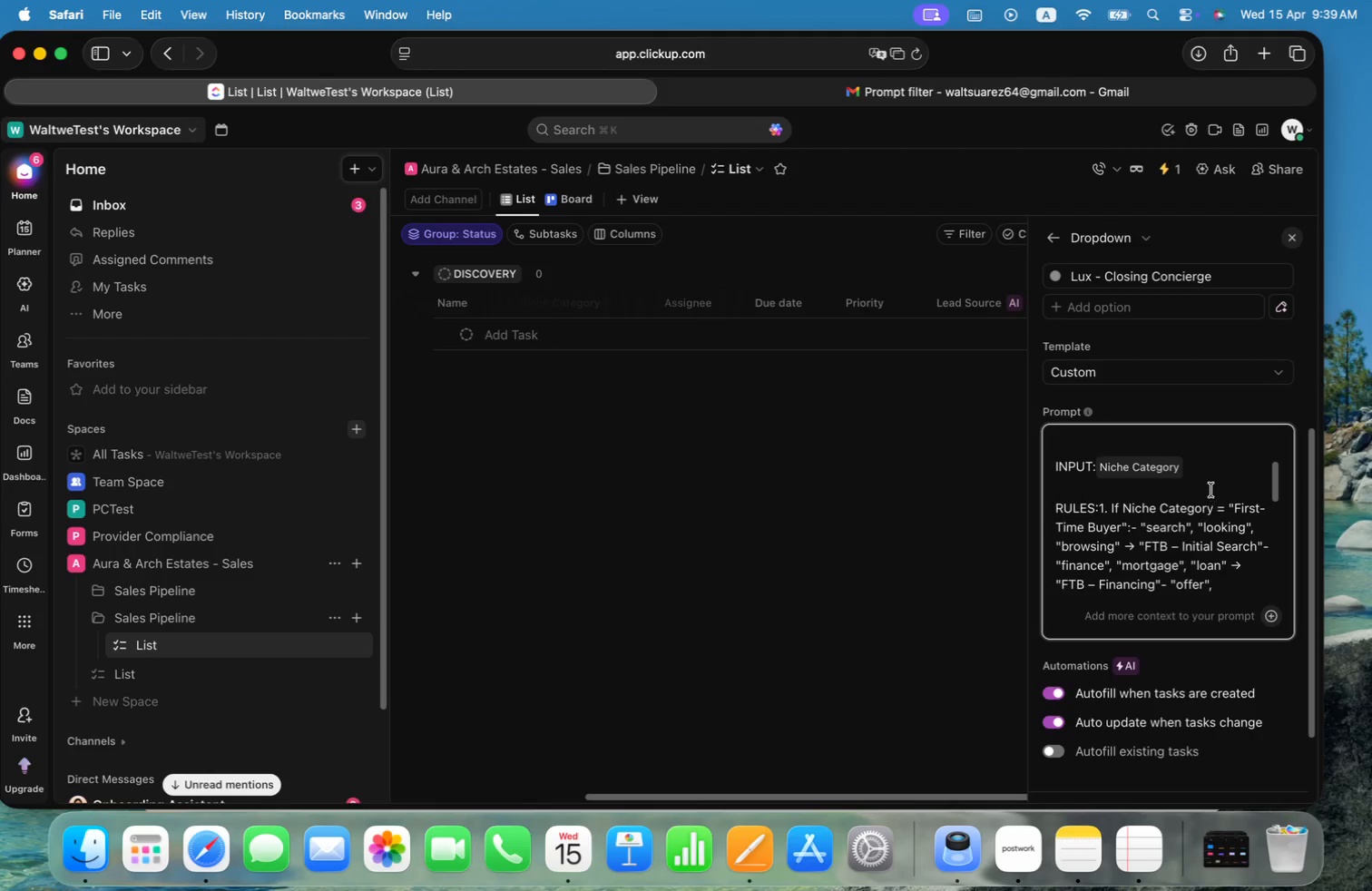 
left_click([1212, 465])
 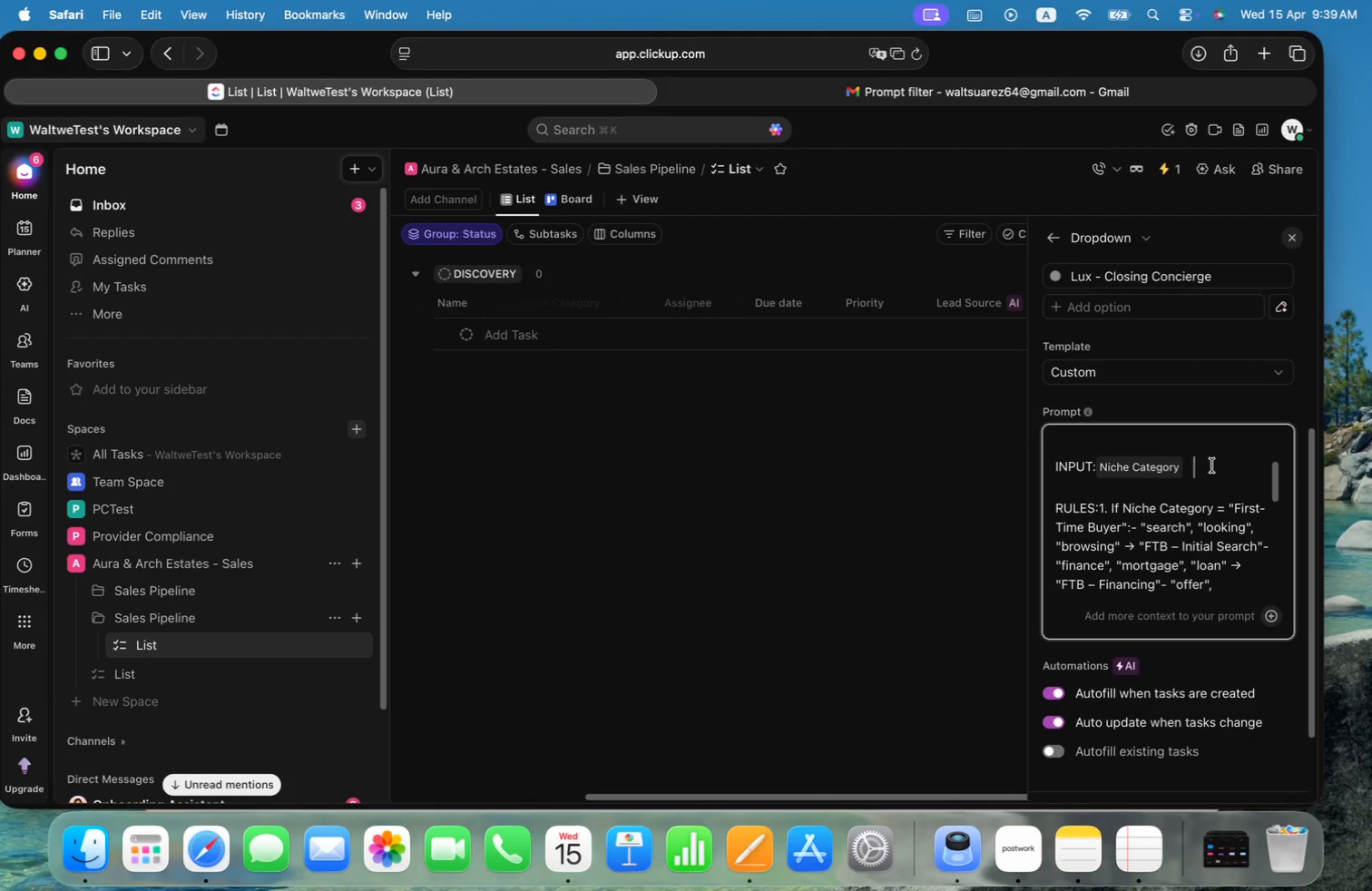 
key(Meta+V)
 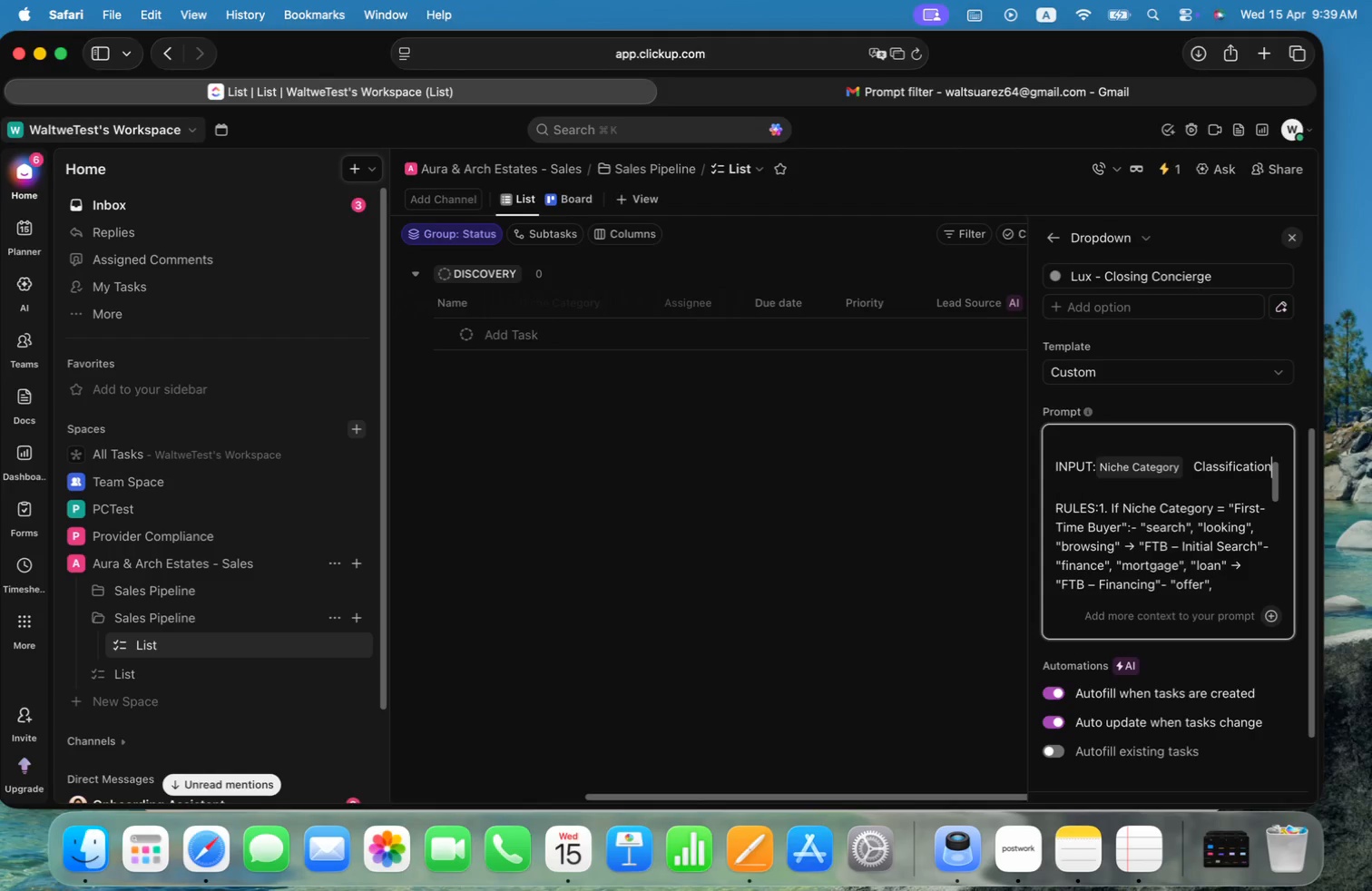 
hold_key(key=OptionLeft, duration=0.44)
 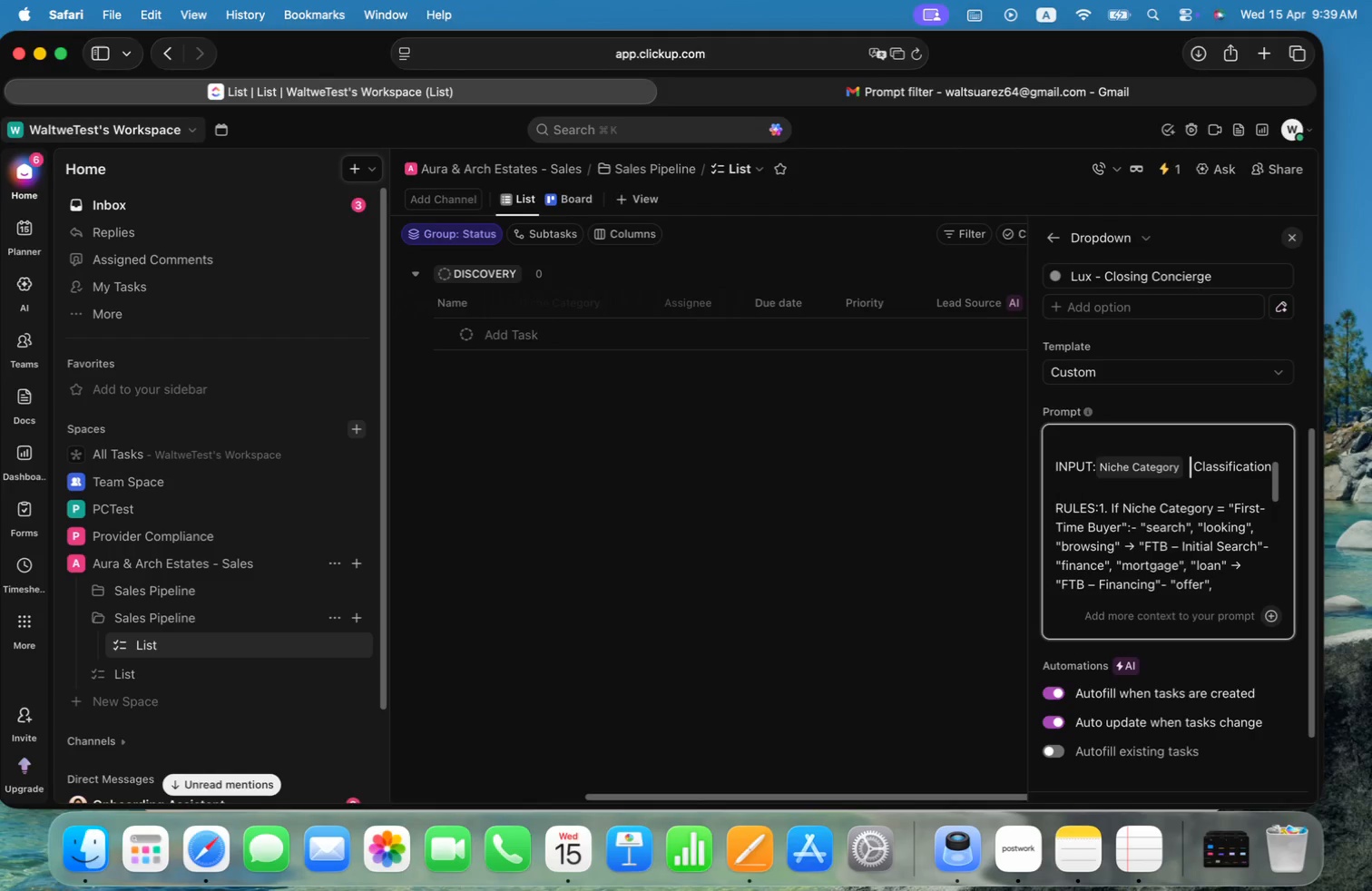 
hold_key(key=ArrowLeft, duration=1.01)
 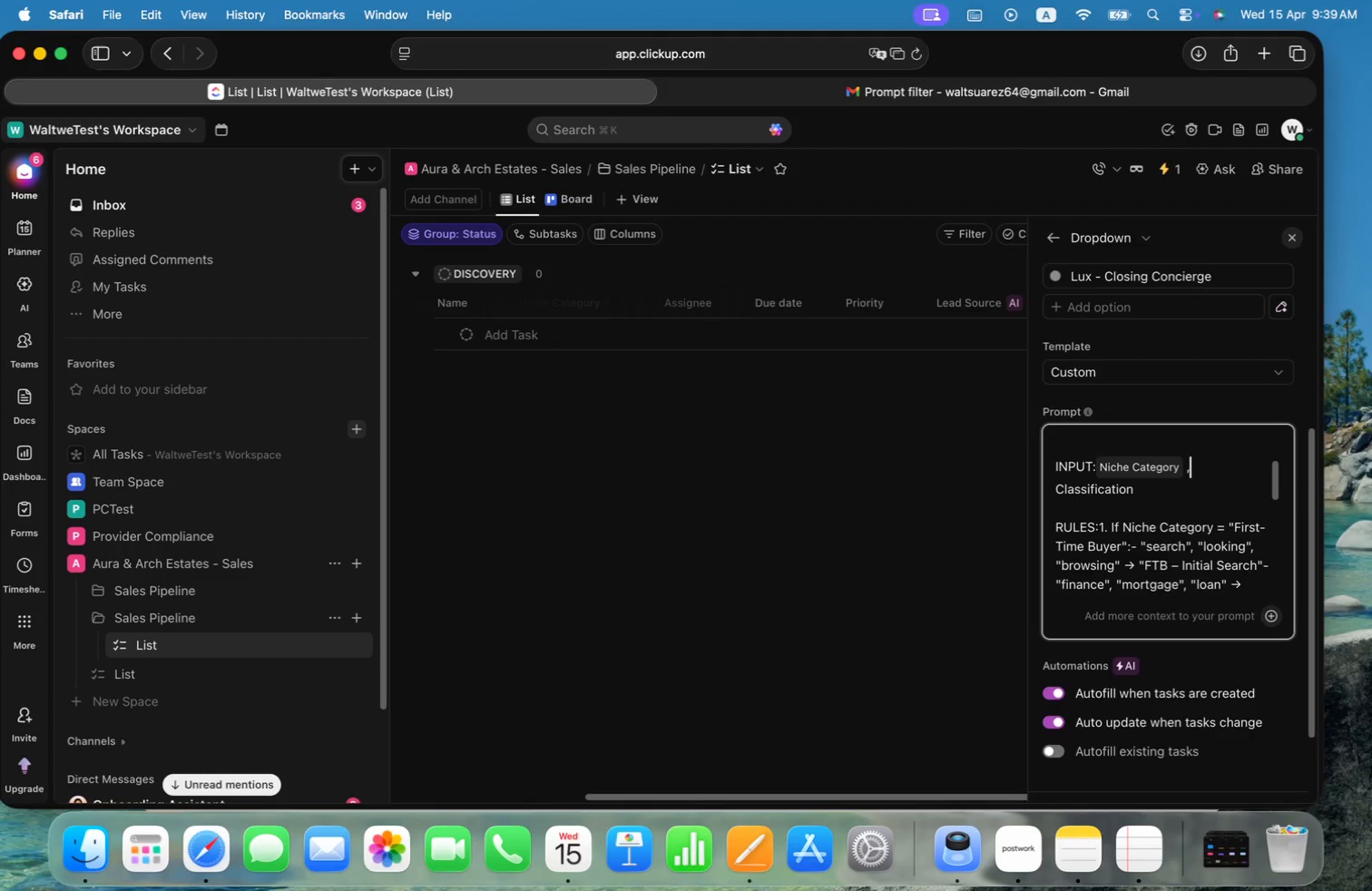 
key(Comma)
 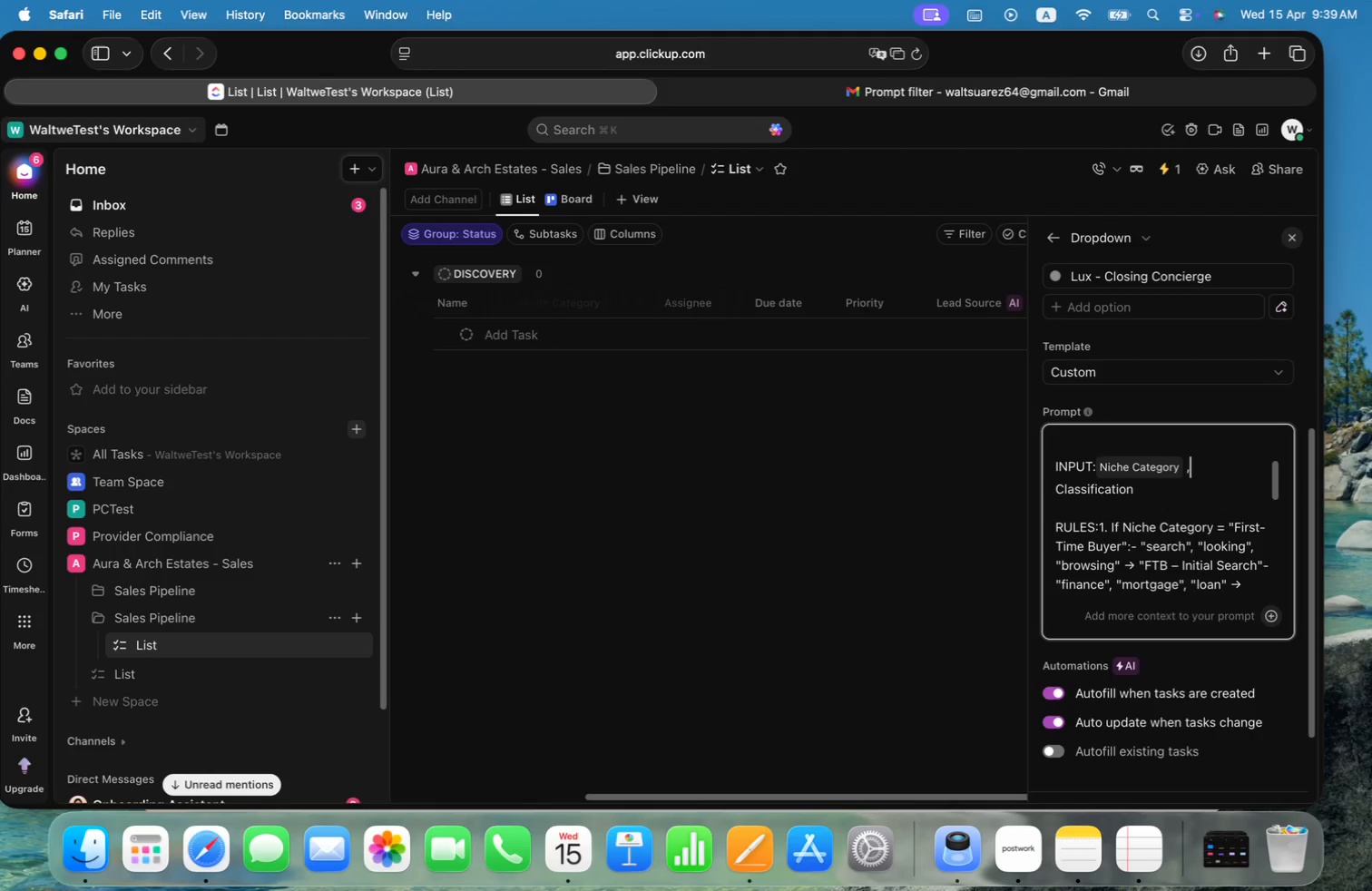 
key(ArrowRight)
 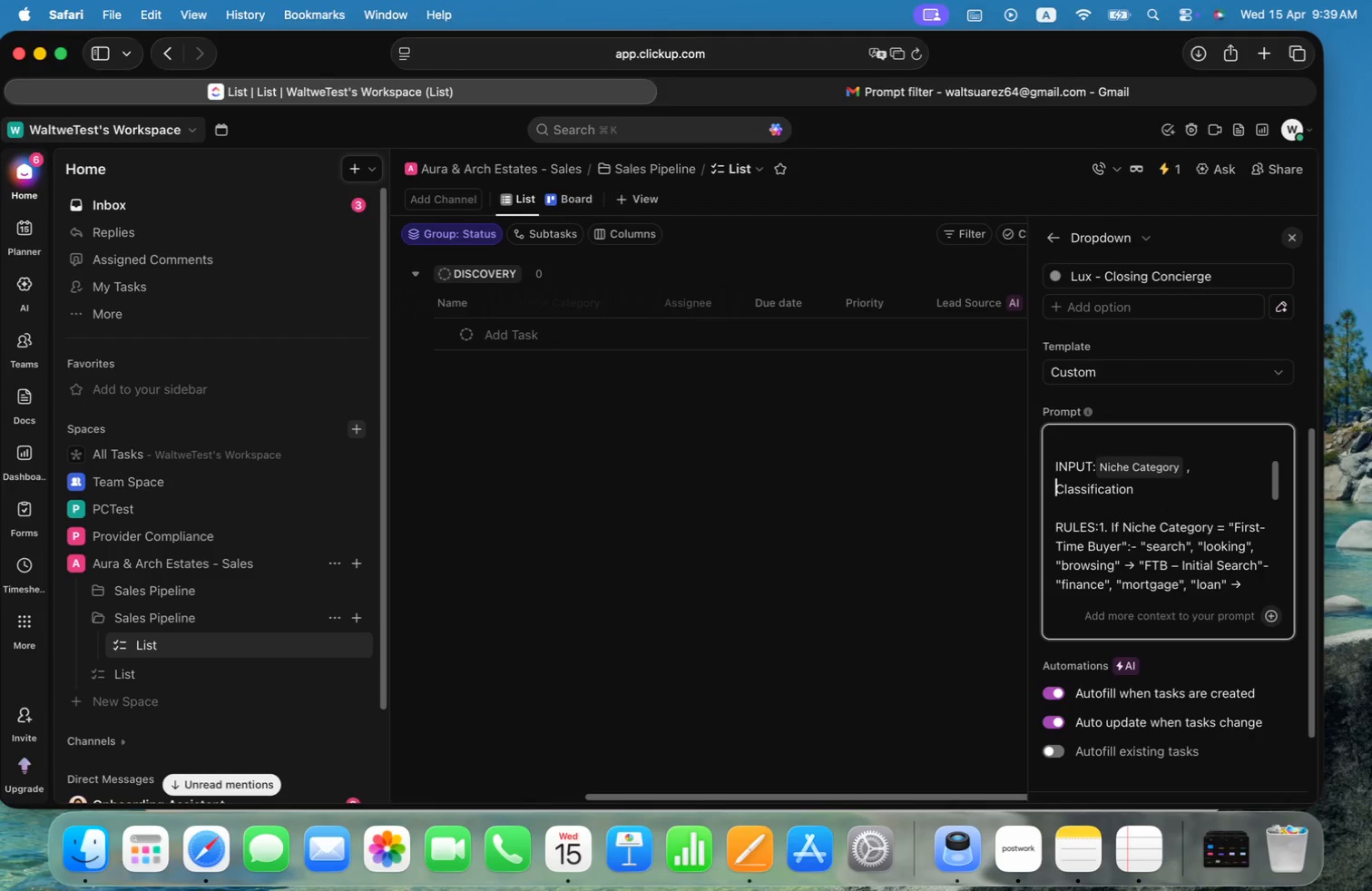 
key(ArrowRight)
 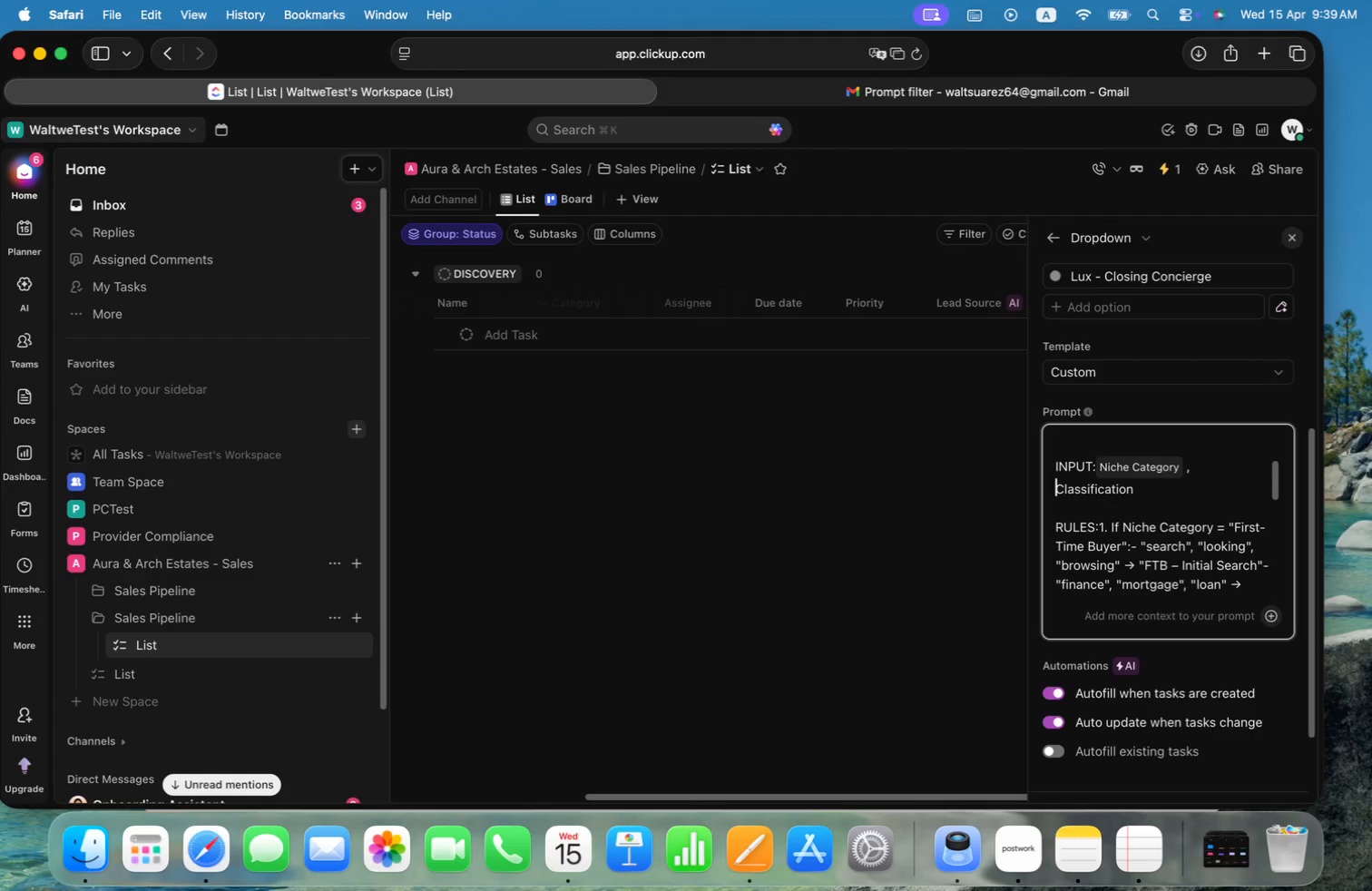 
key(Backspace)
 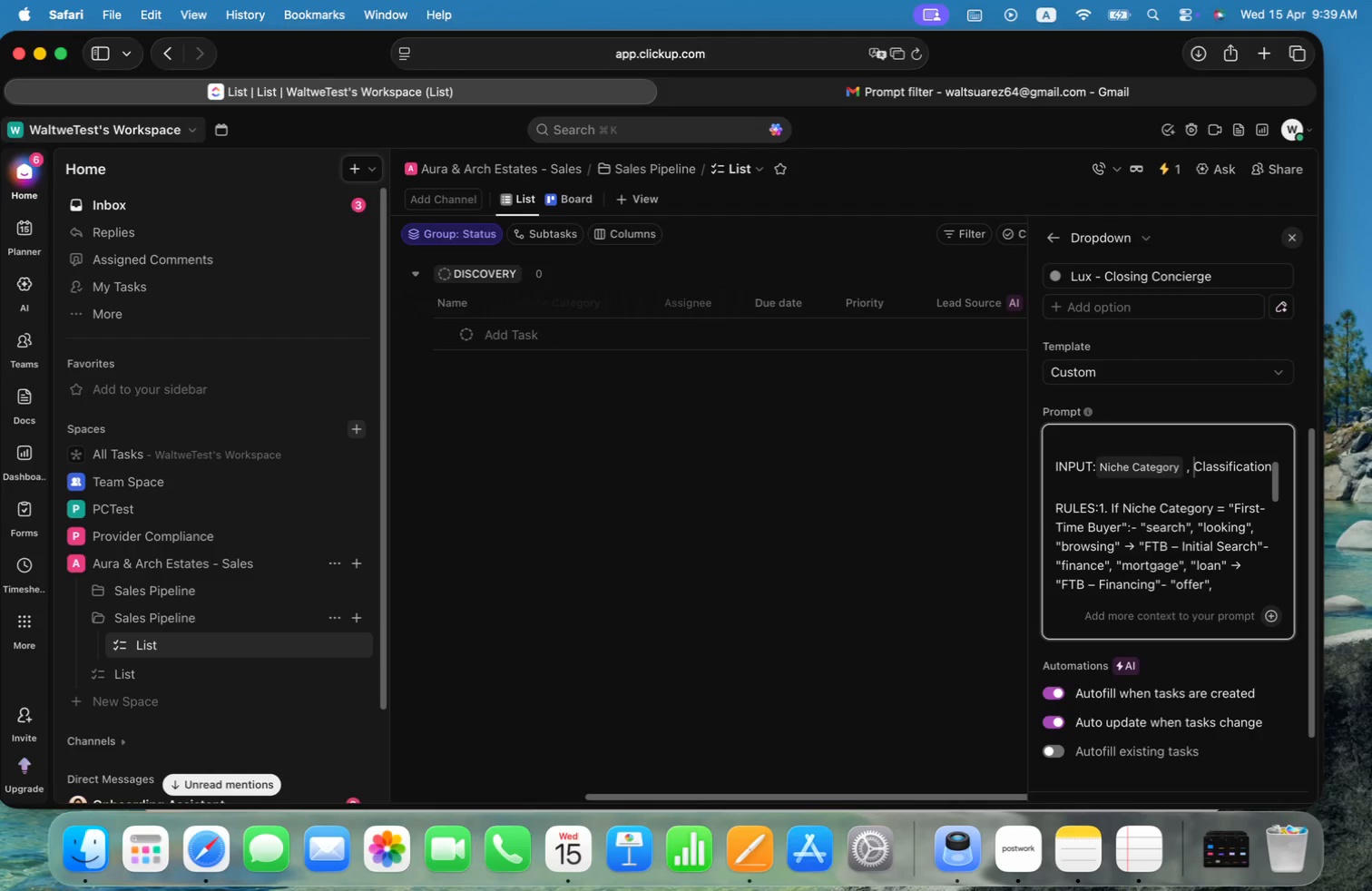 
key(ArrowRight)
 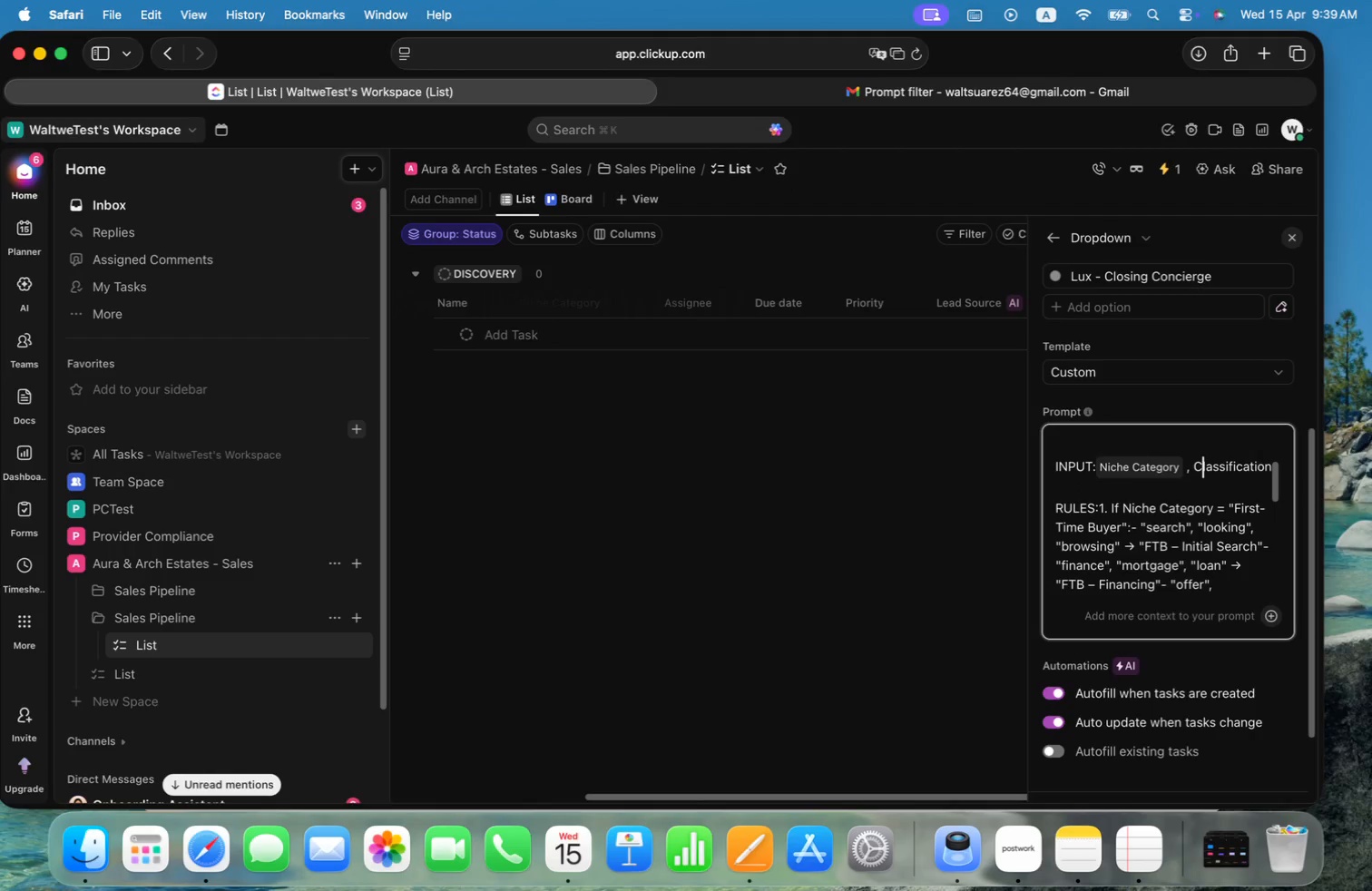 
key(ArrowDown)
 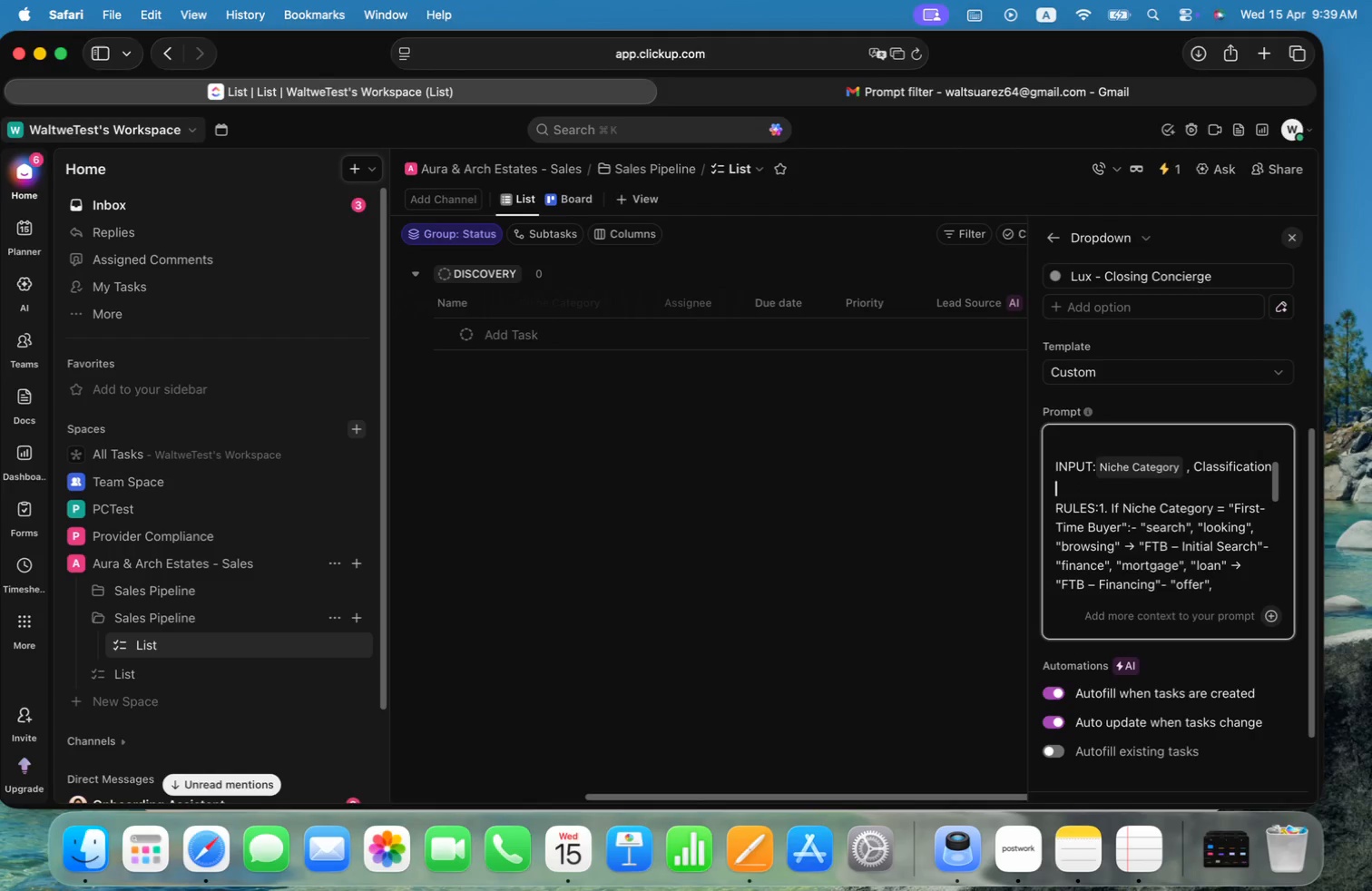 
key(ArrowDown)
 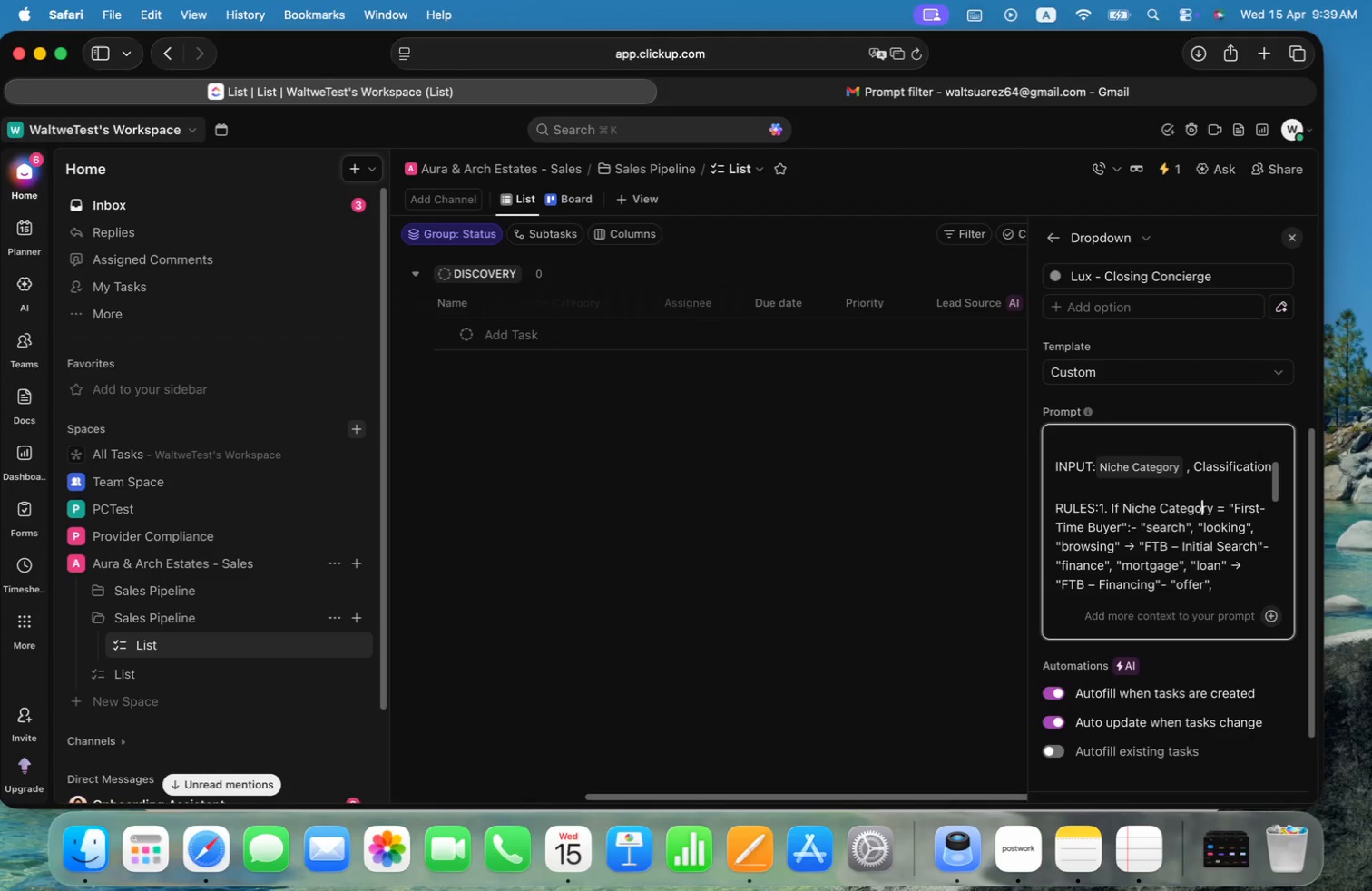 
key(Alt+ArrowLeft)
 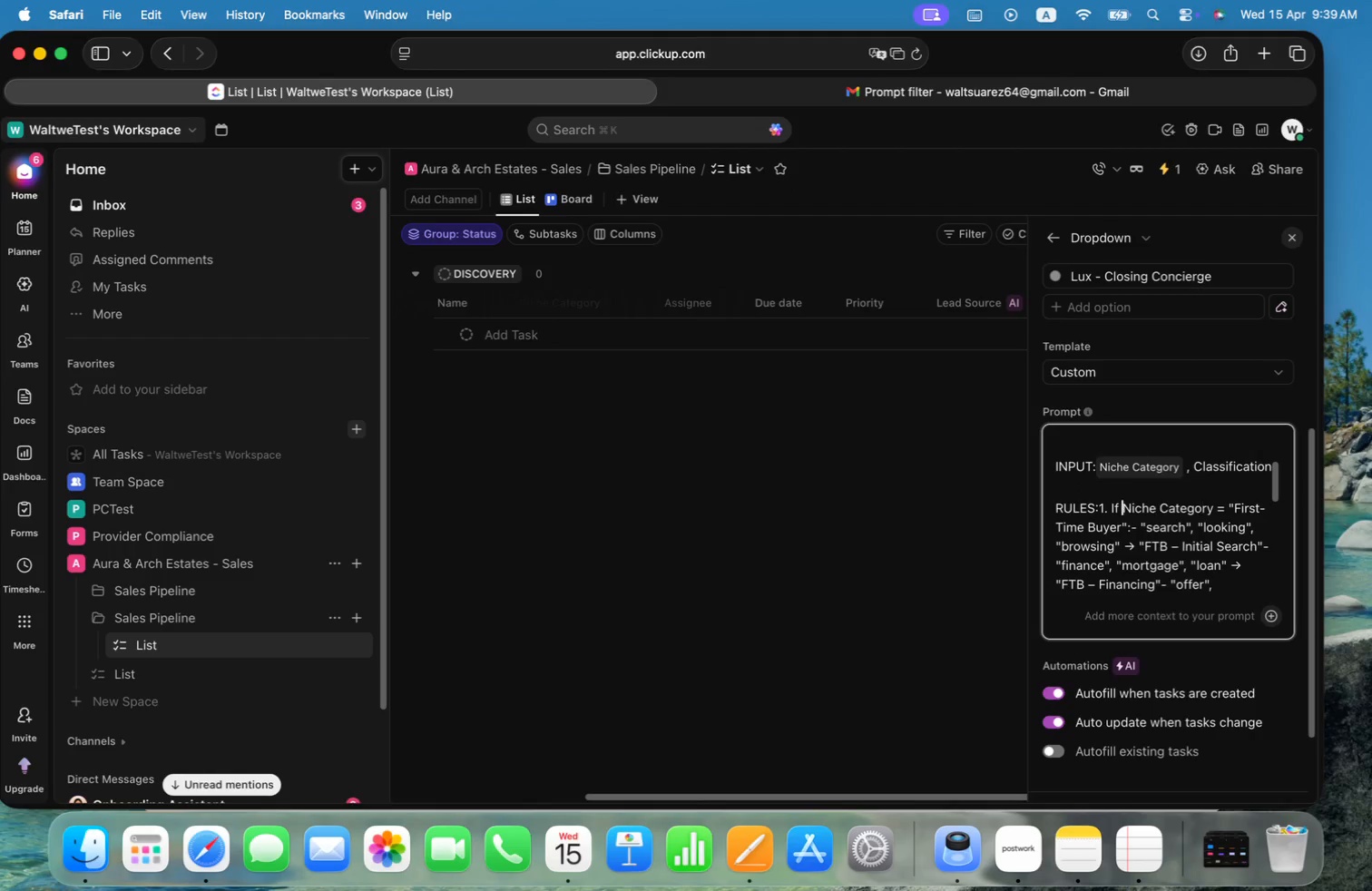 
key(Alt+ArrowLeft)
 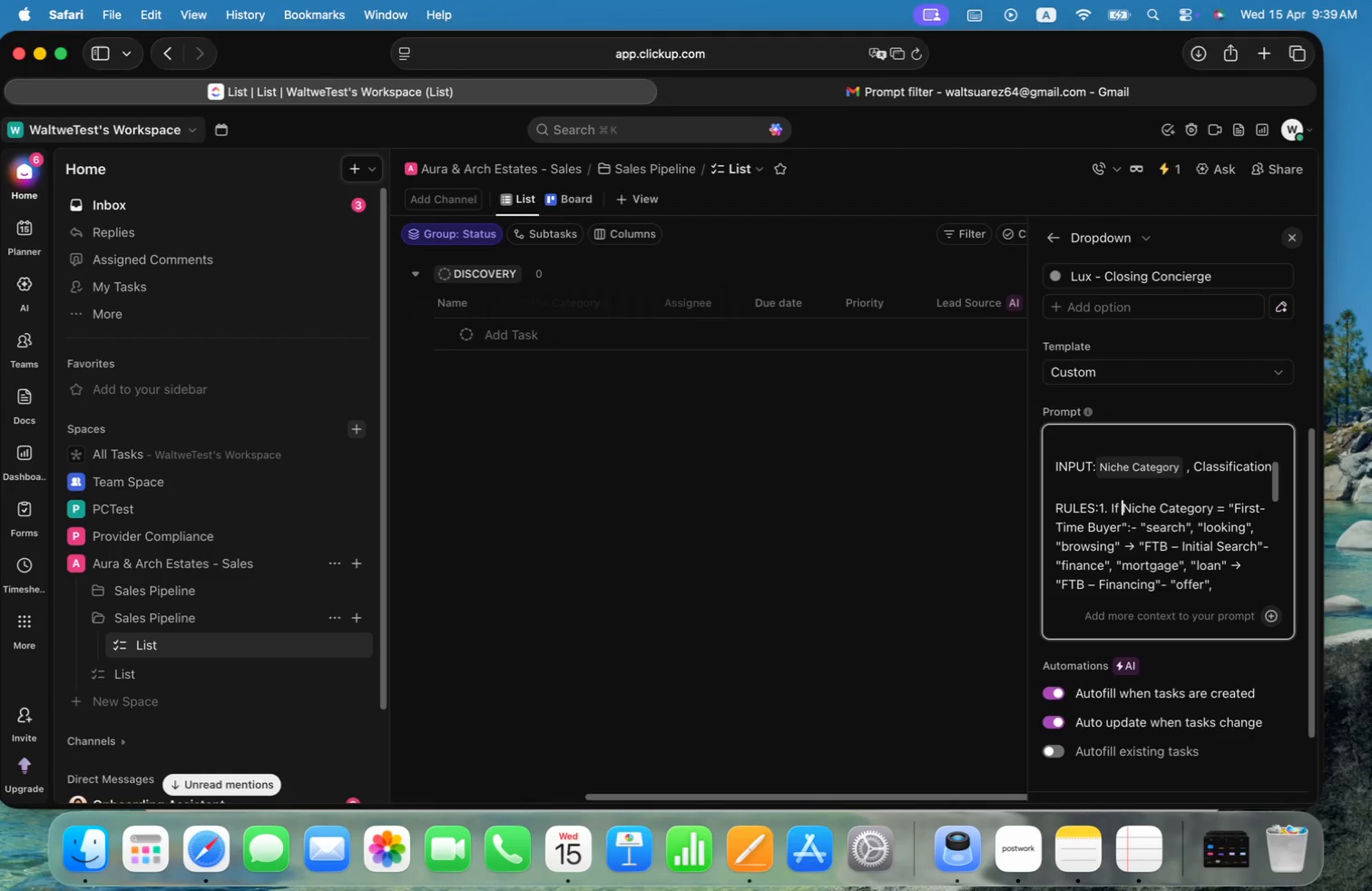 
key(Alt+ArrowLeft)
 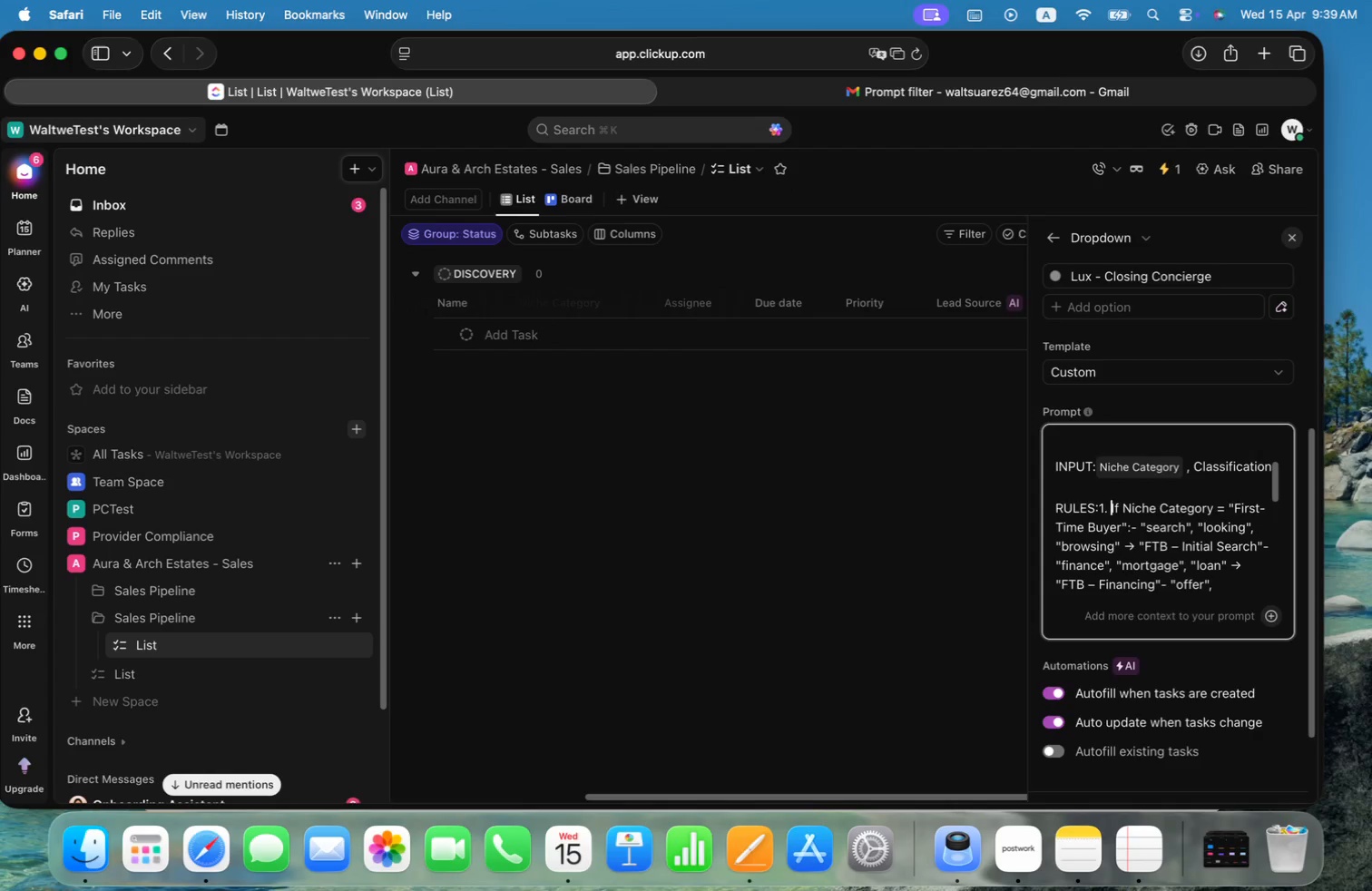 
key(ArrowLeft)
 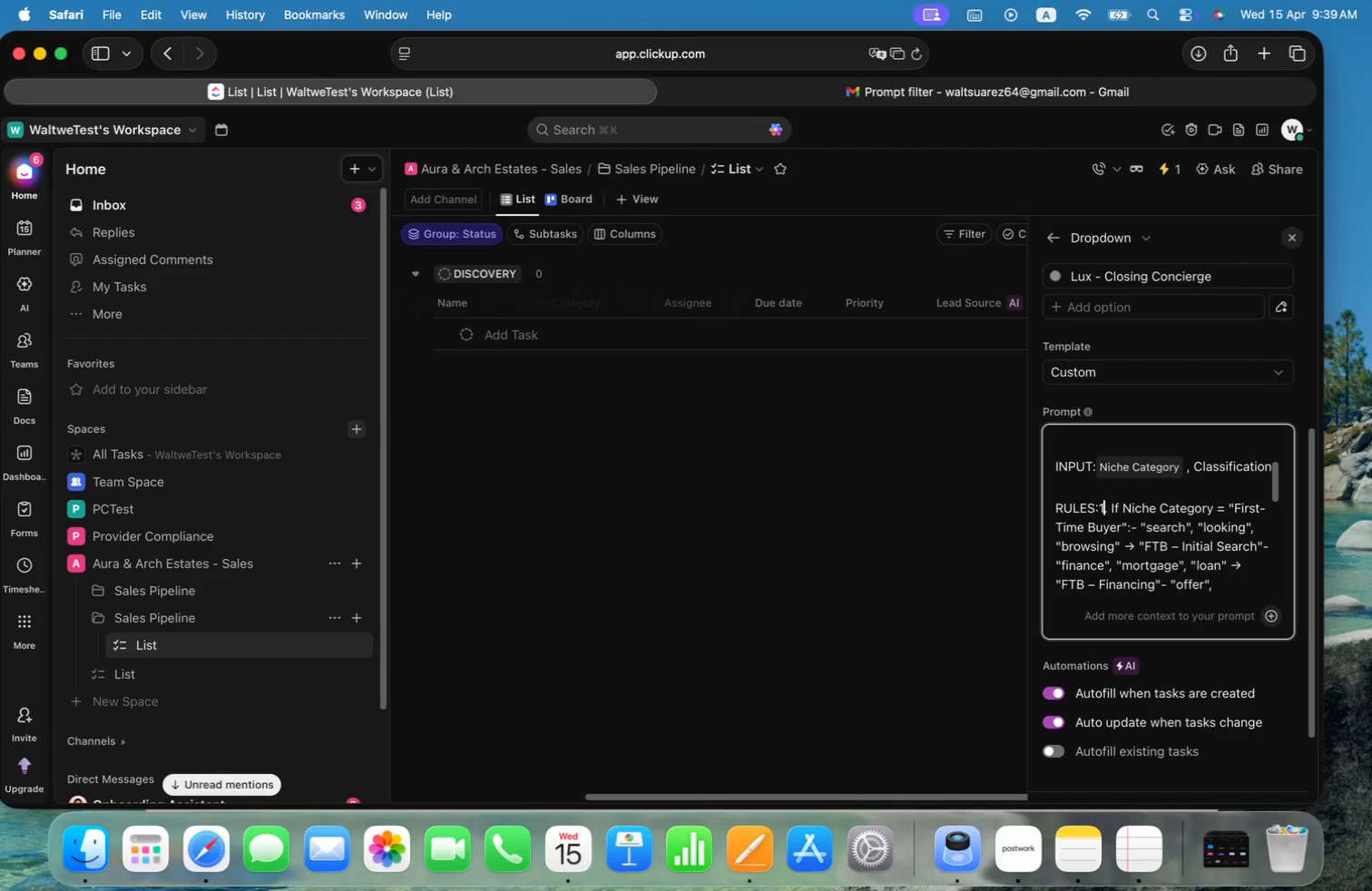 
key(ArrowLeft)
 